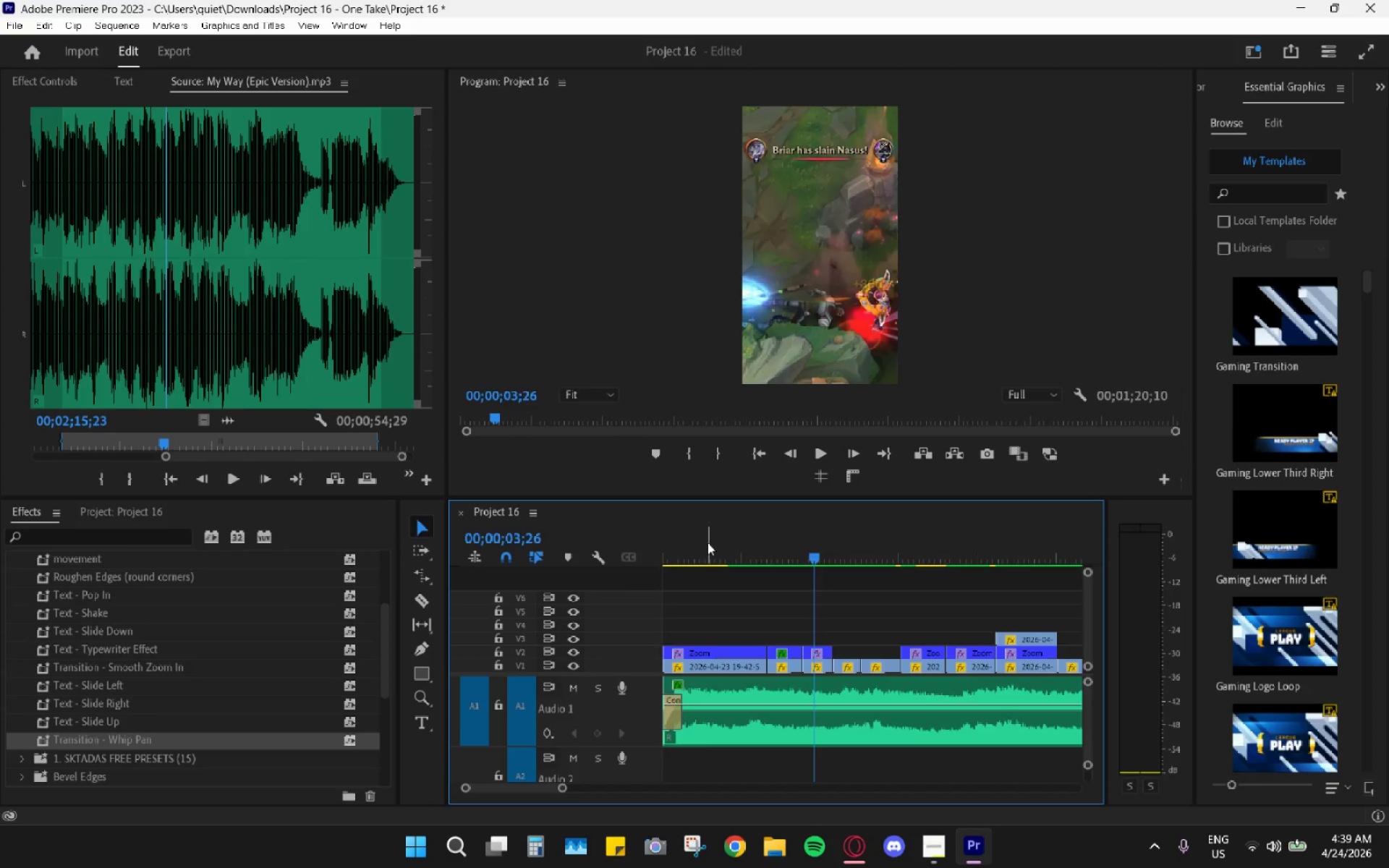 
left_click_drag(start_coordinate=[707, 542], to_coordinate=[617, 542])
 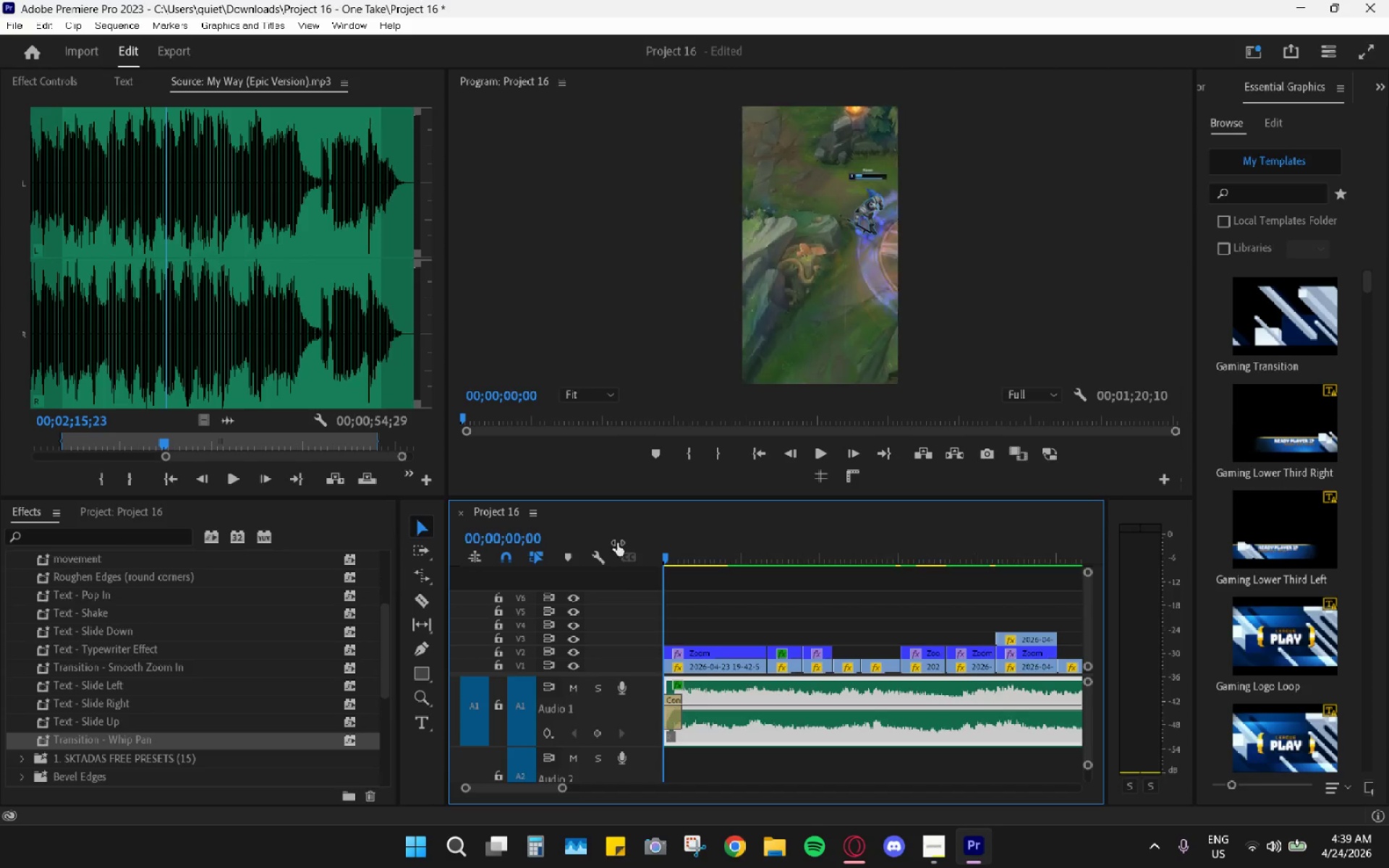 
key(Space)
 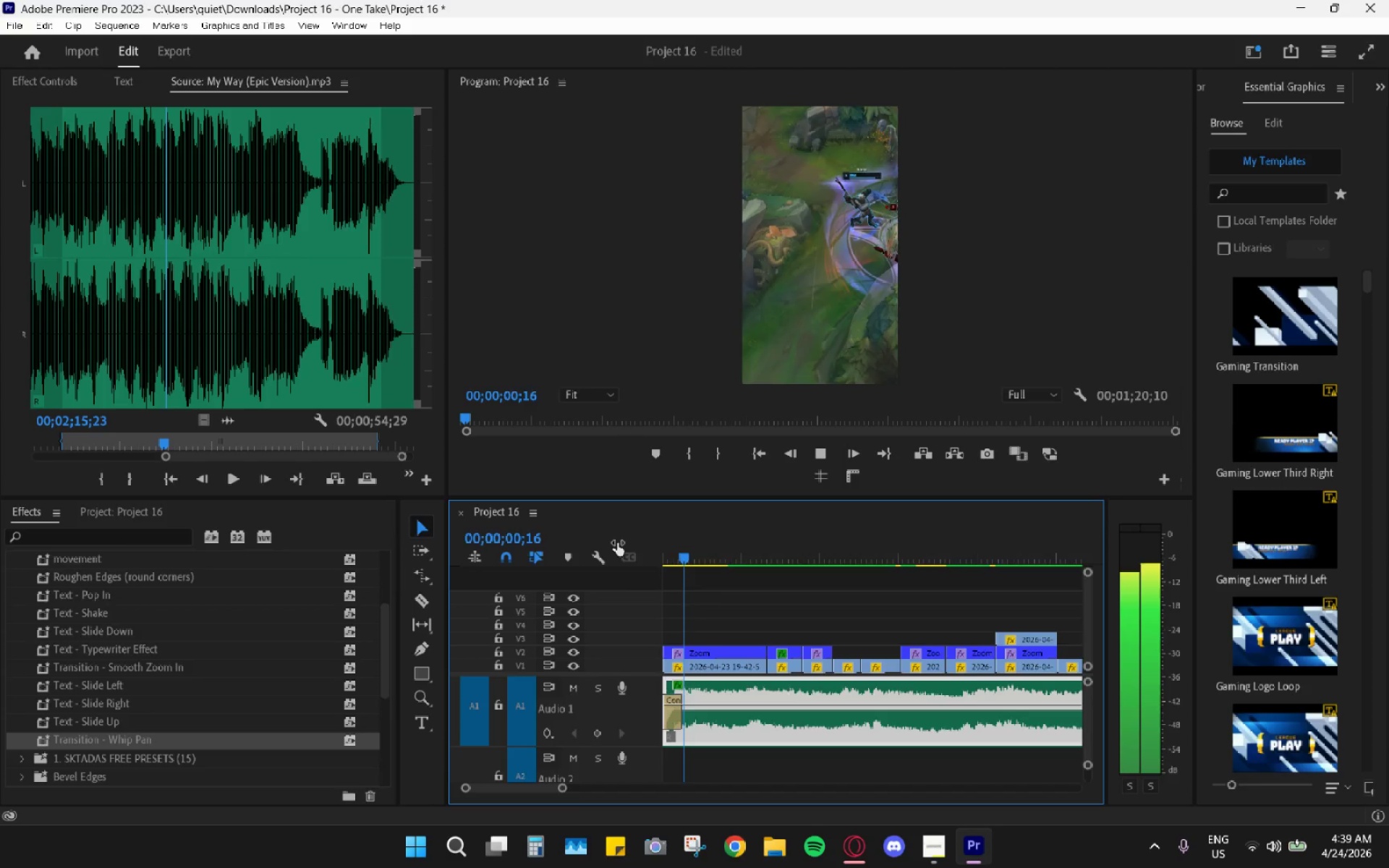 
key(Space)
 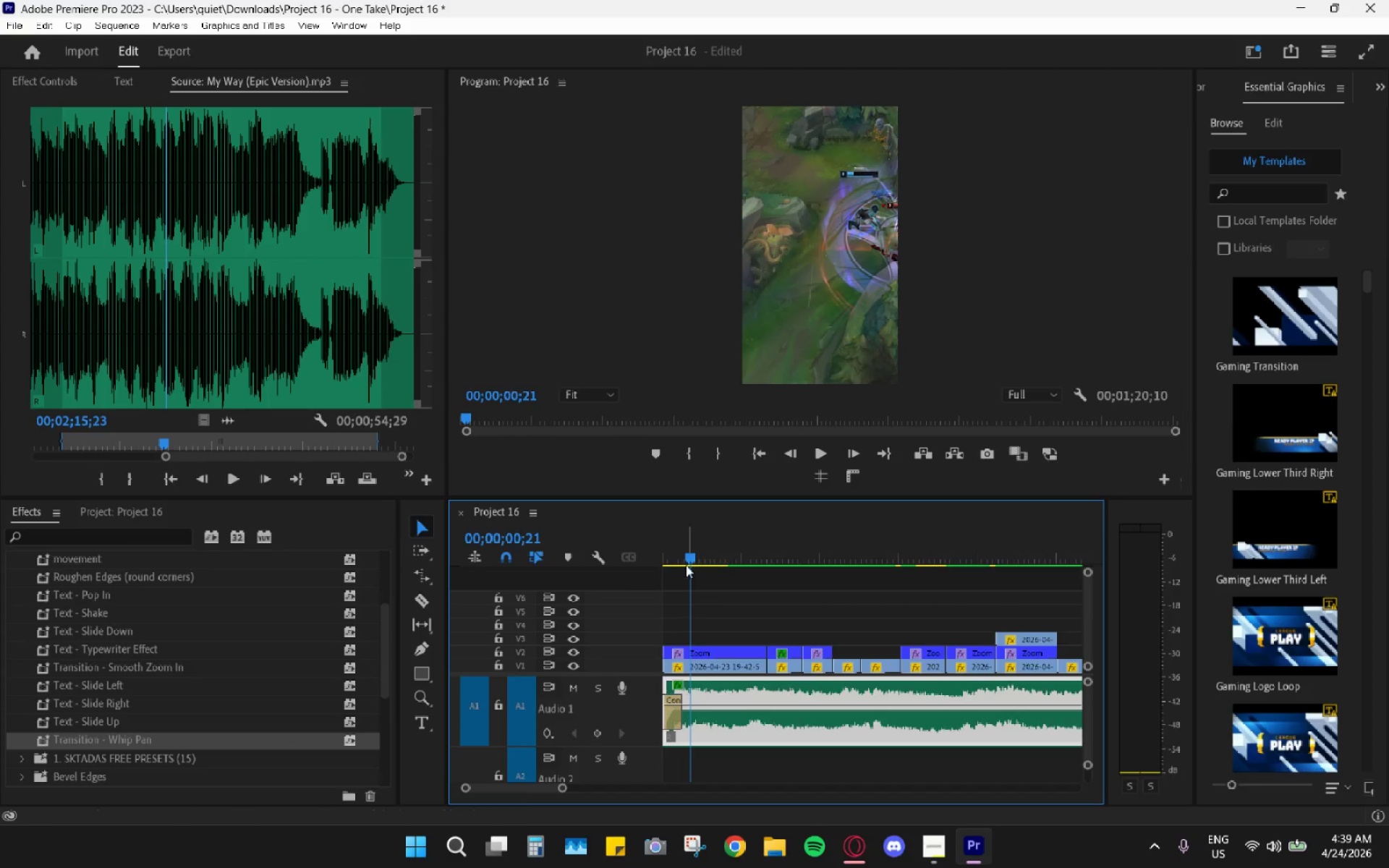 
key(Space)
 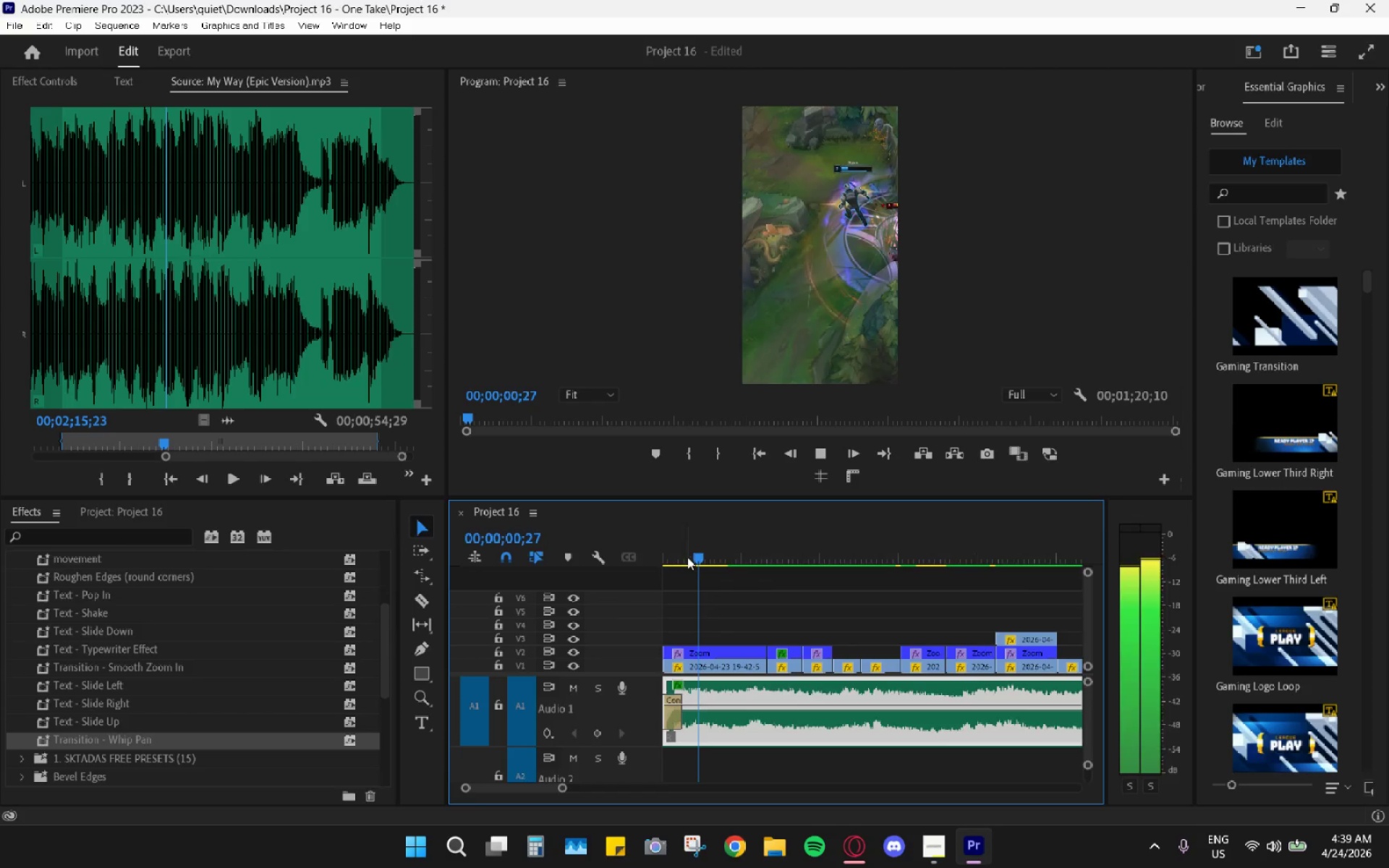 
key(Space)
 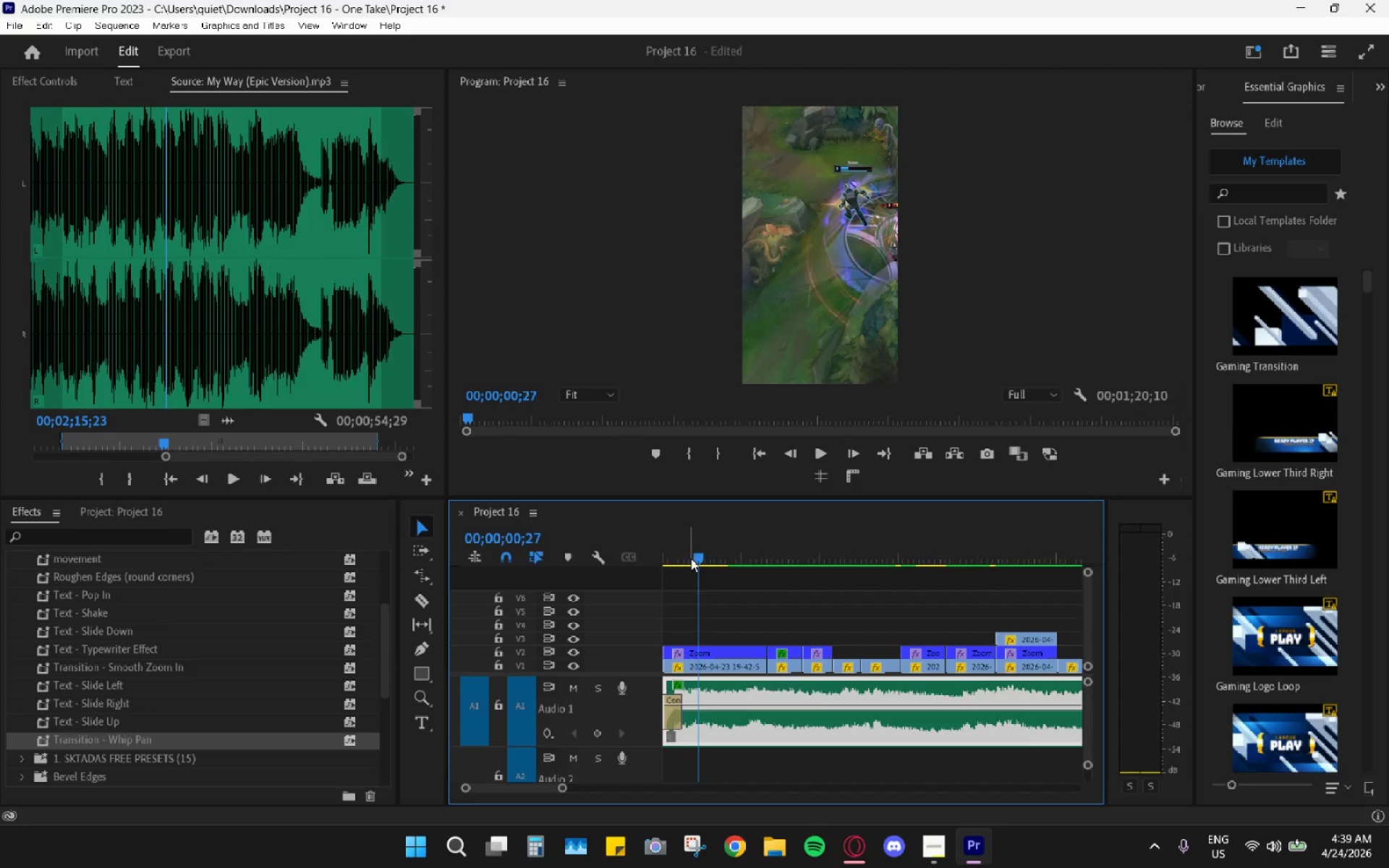 
key(Space)
 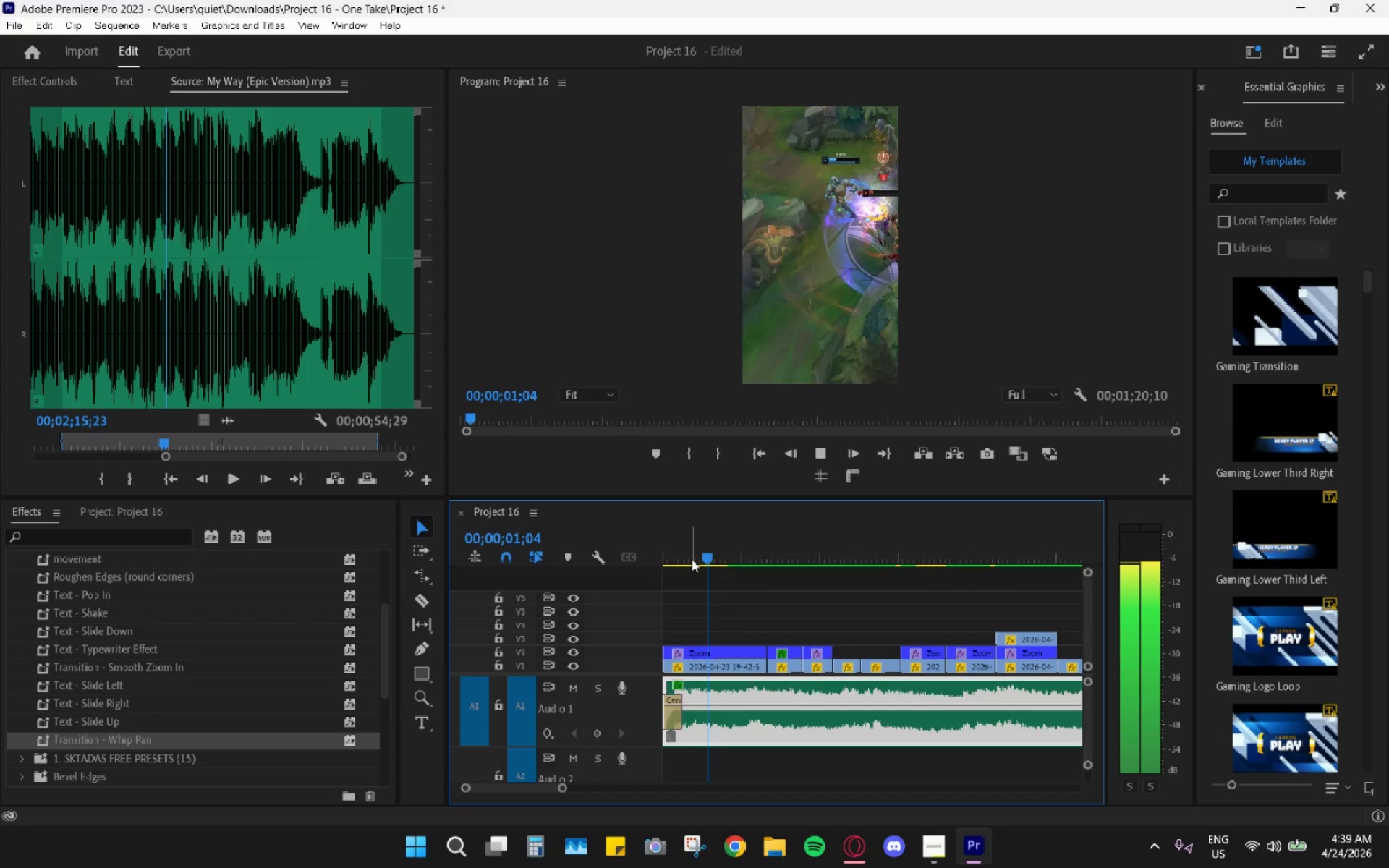 
key(Space)
 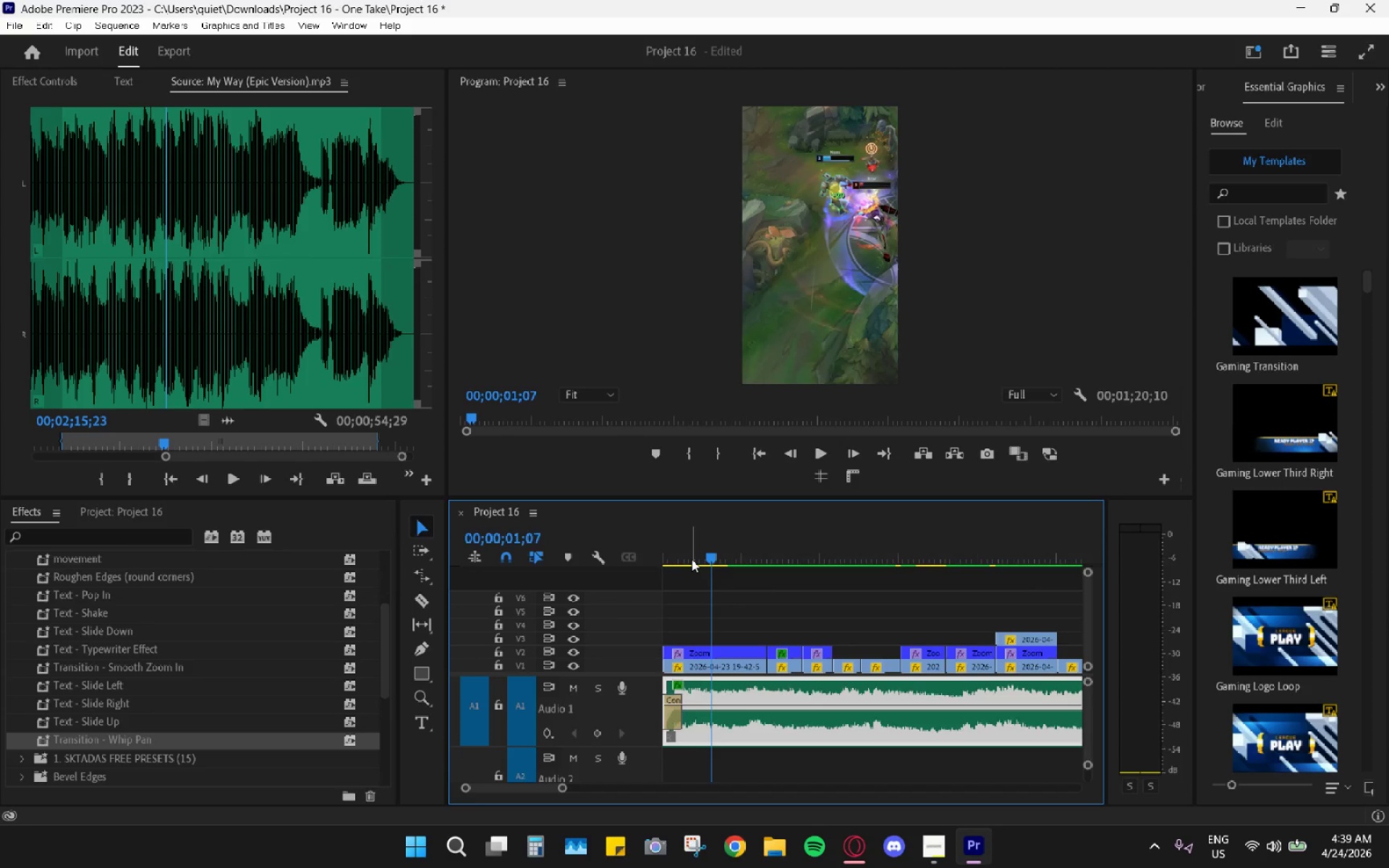 
key(Space)
 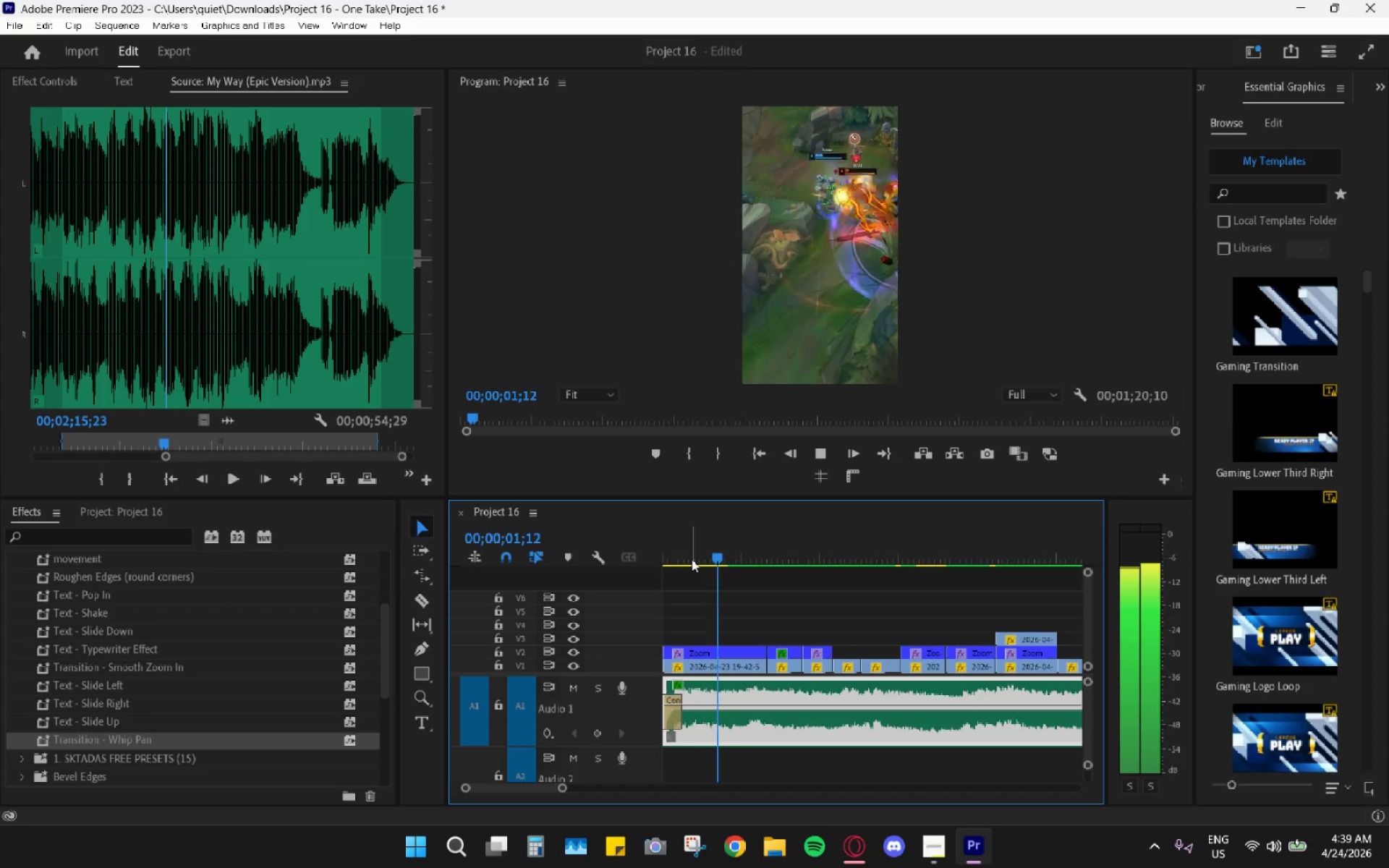 
key(Space)
 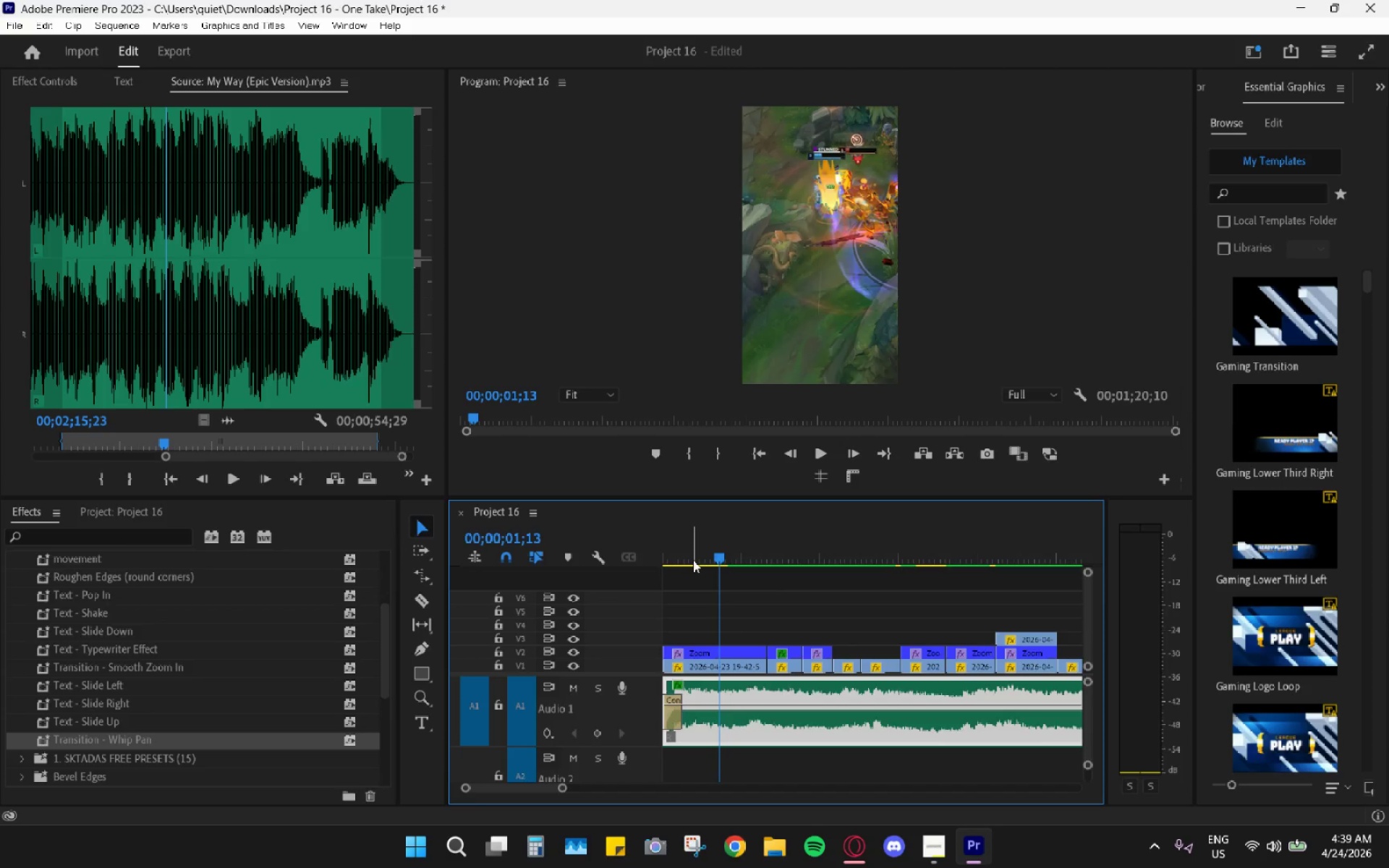 
key(Space)
 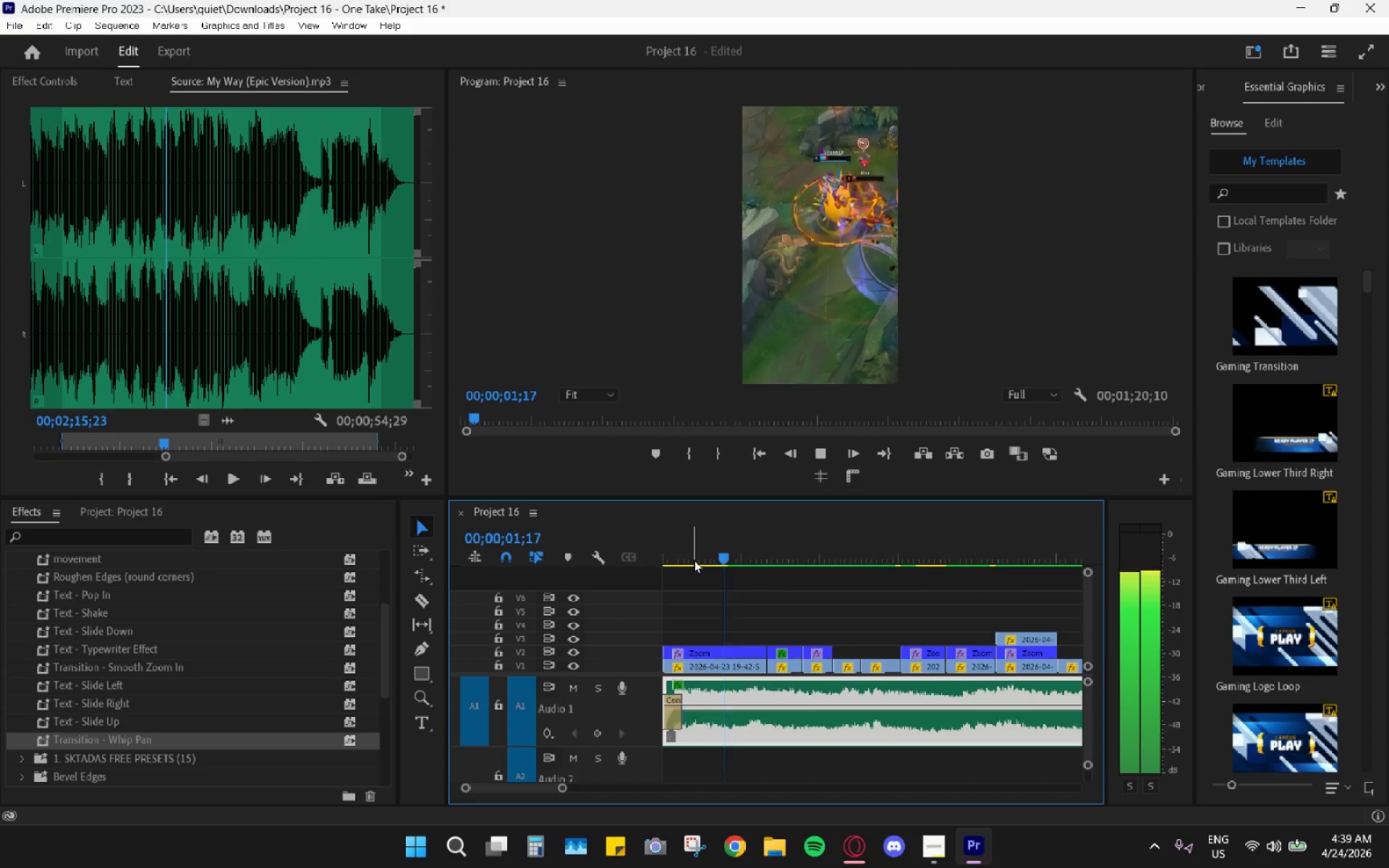 
key(Space)
 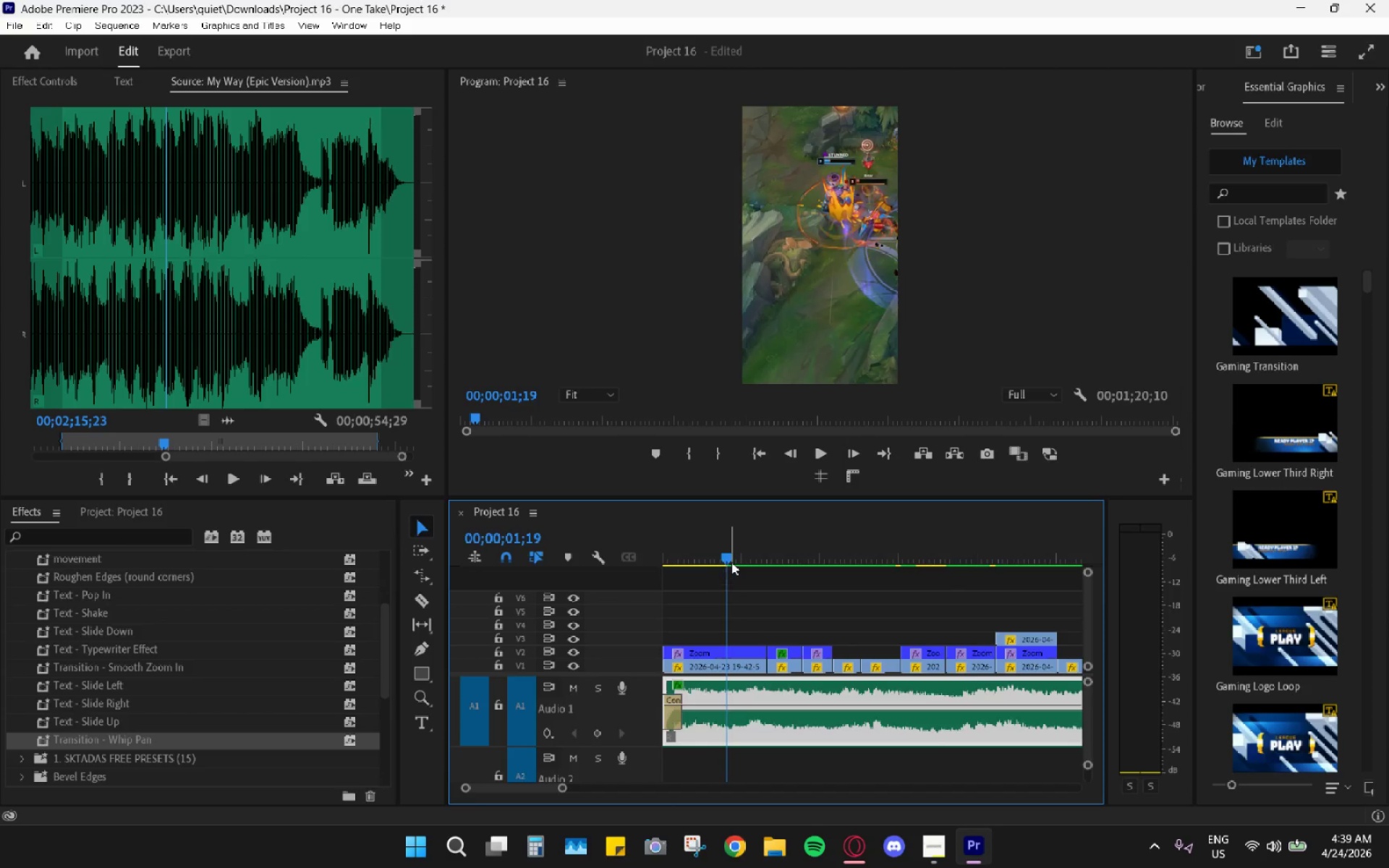 
left_click_drag(start_coordinate=[728, 558], to_coordinate=[659, 545])
 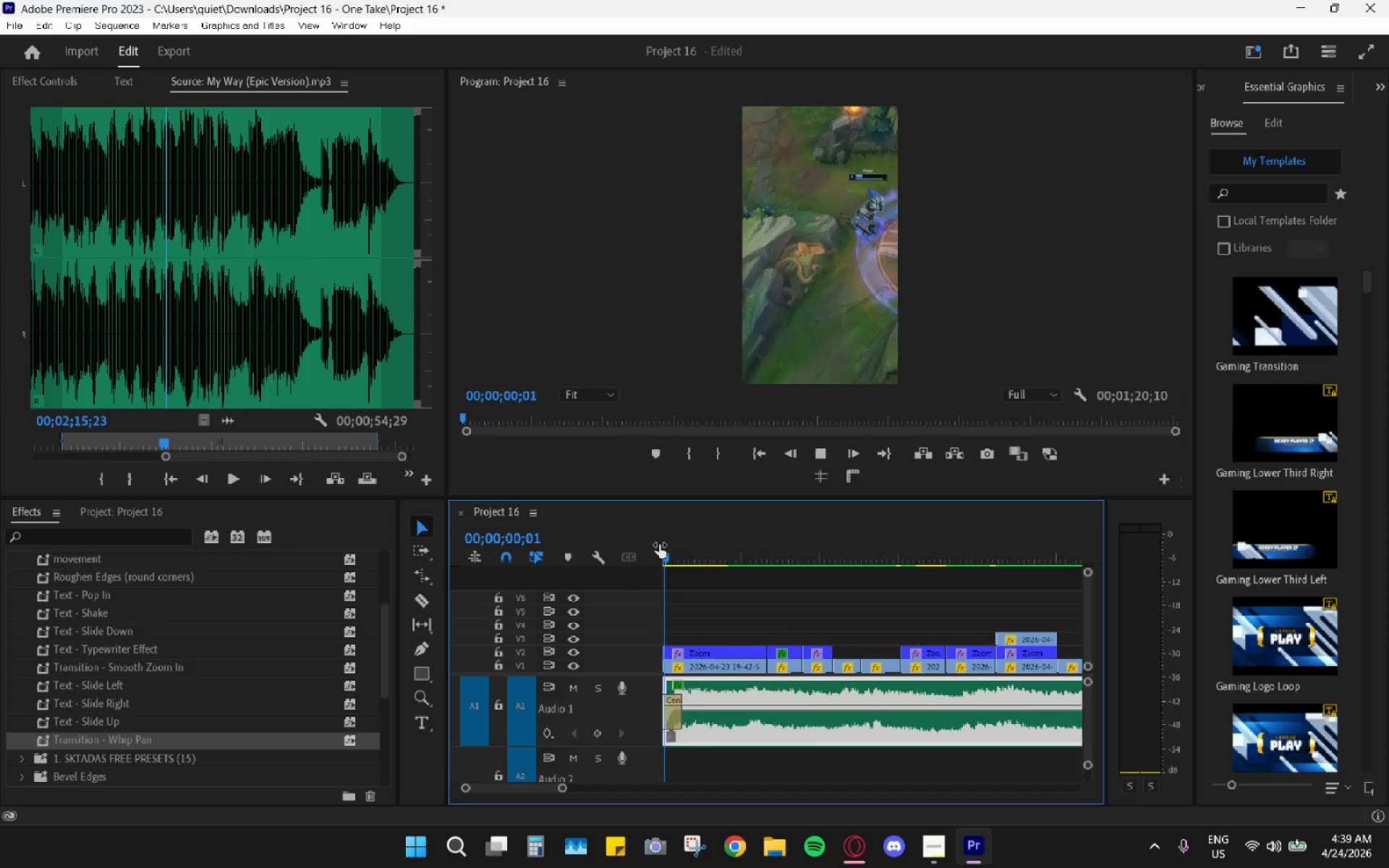 
key(Space)
 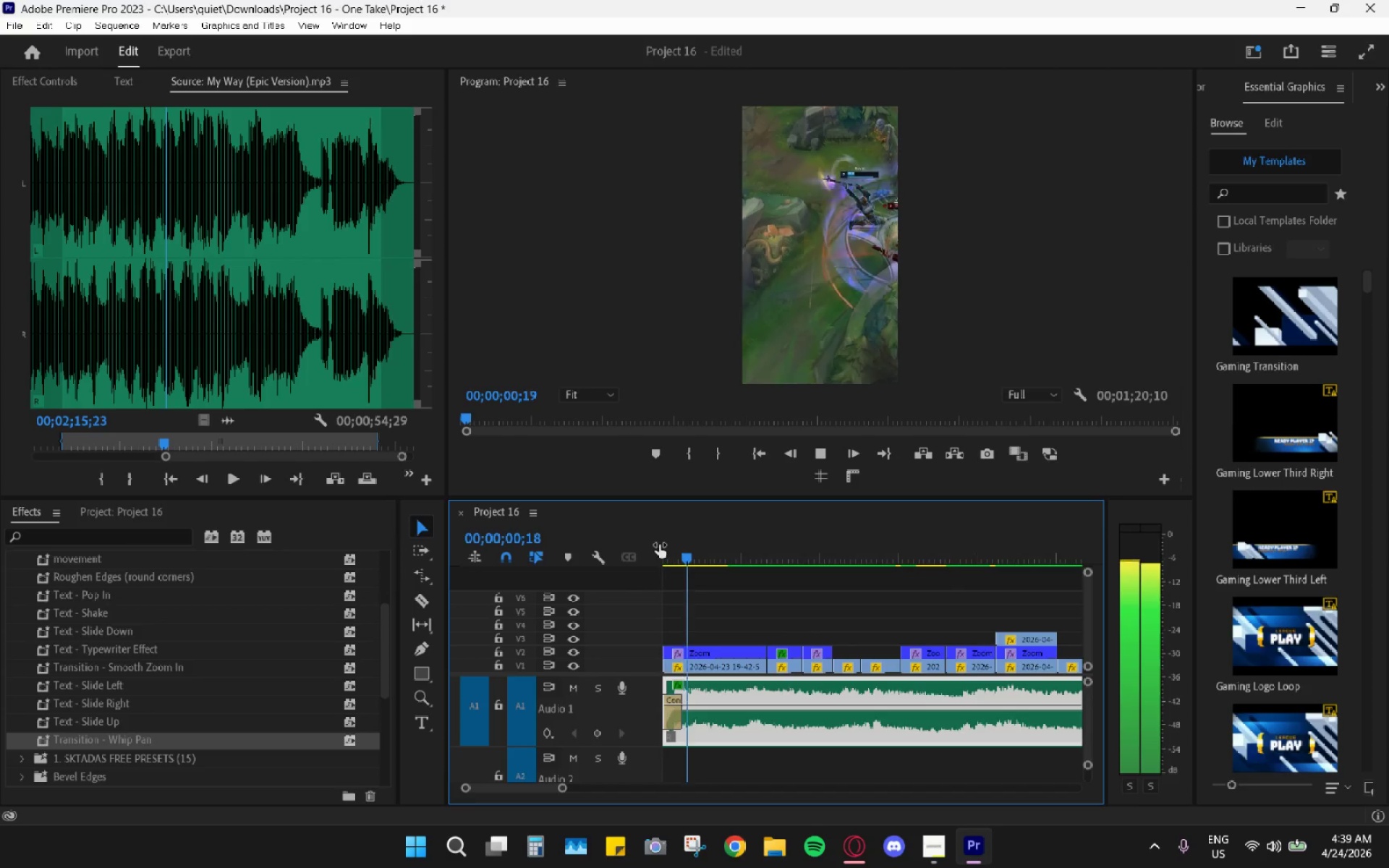 
key(Space)
 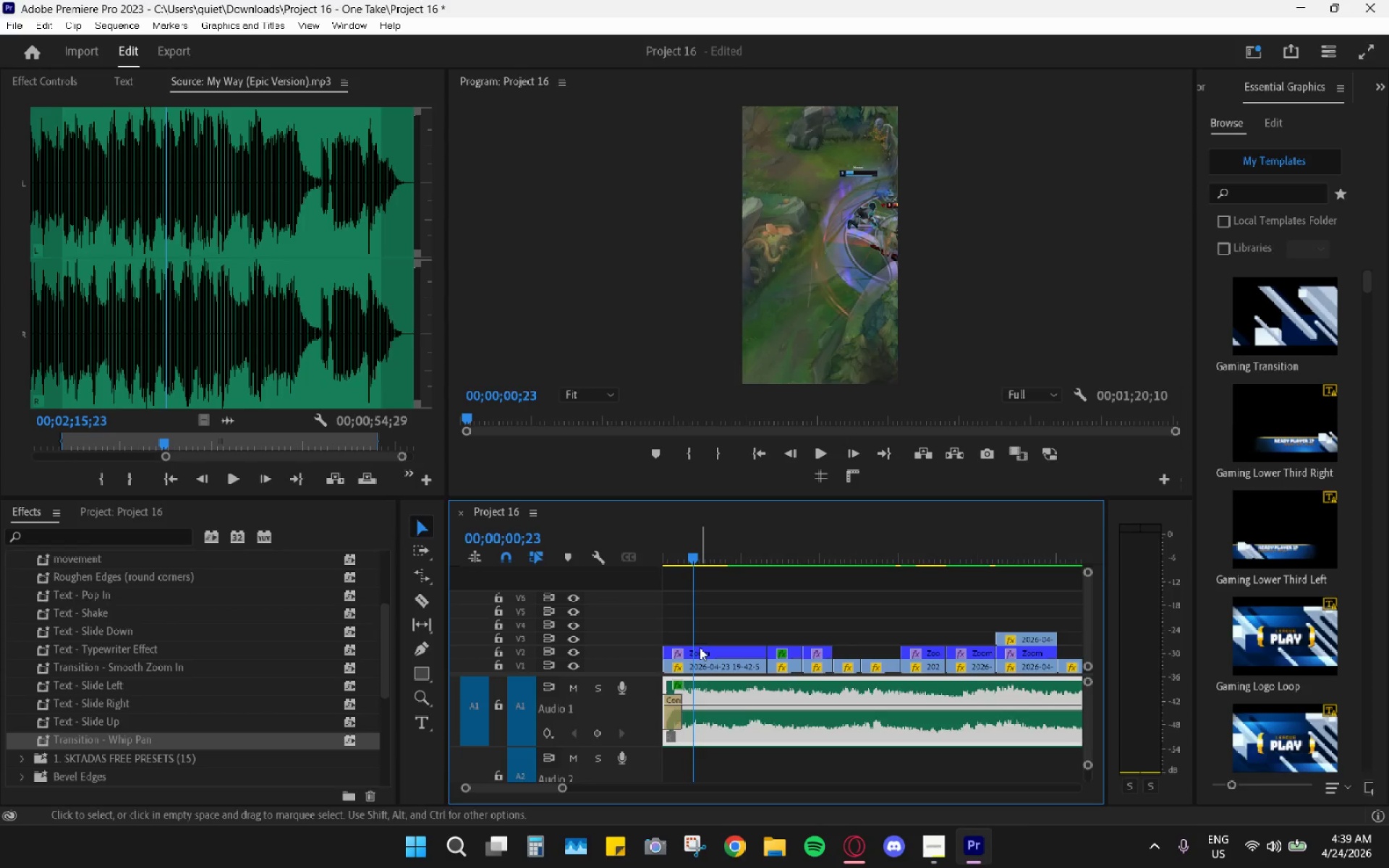 
key(Space)
 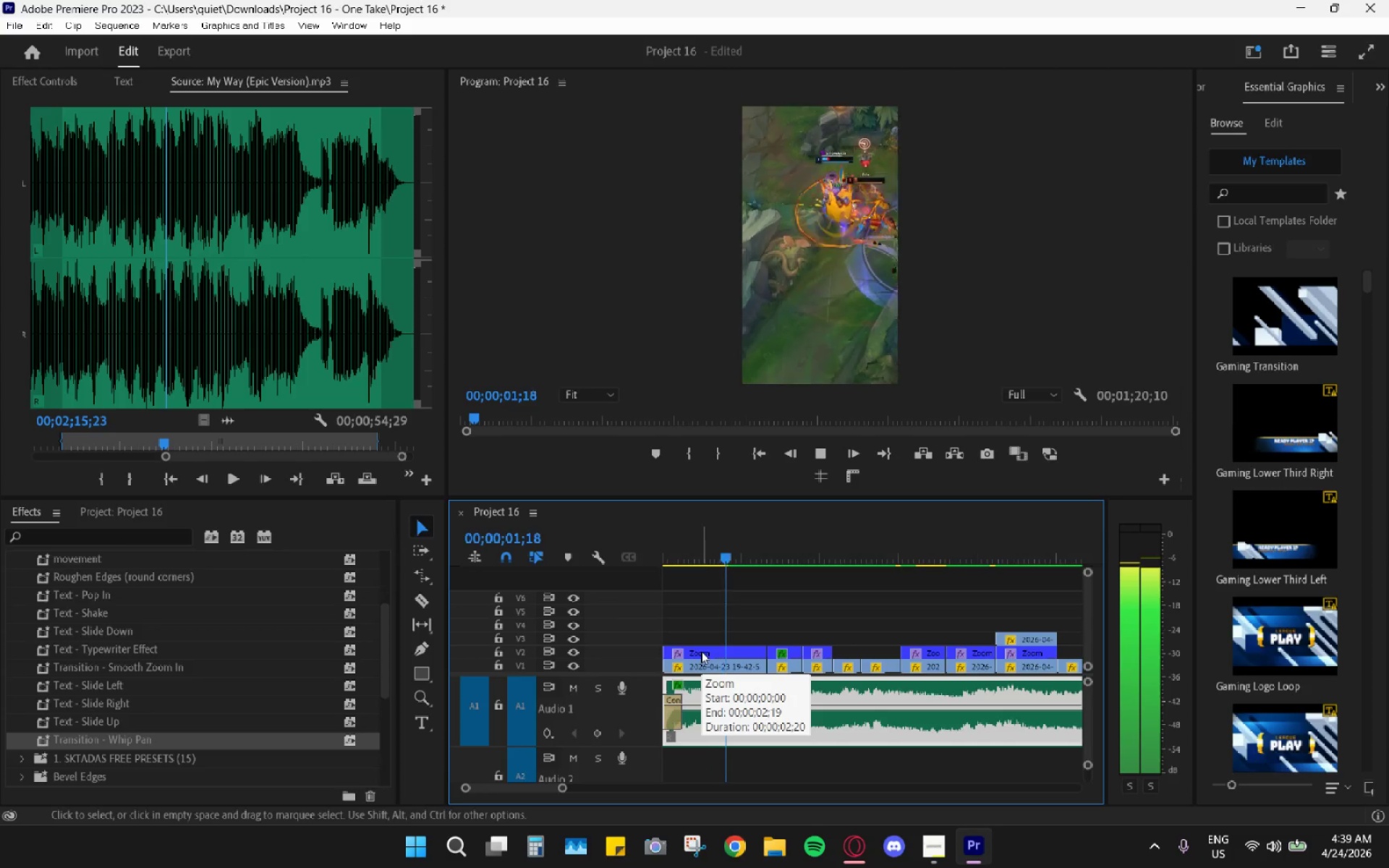 
key(Space)
 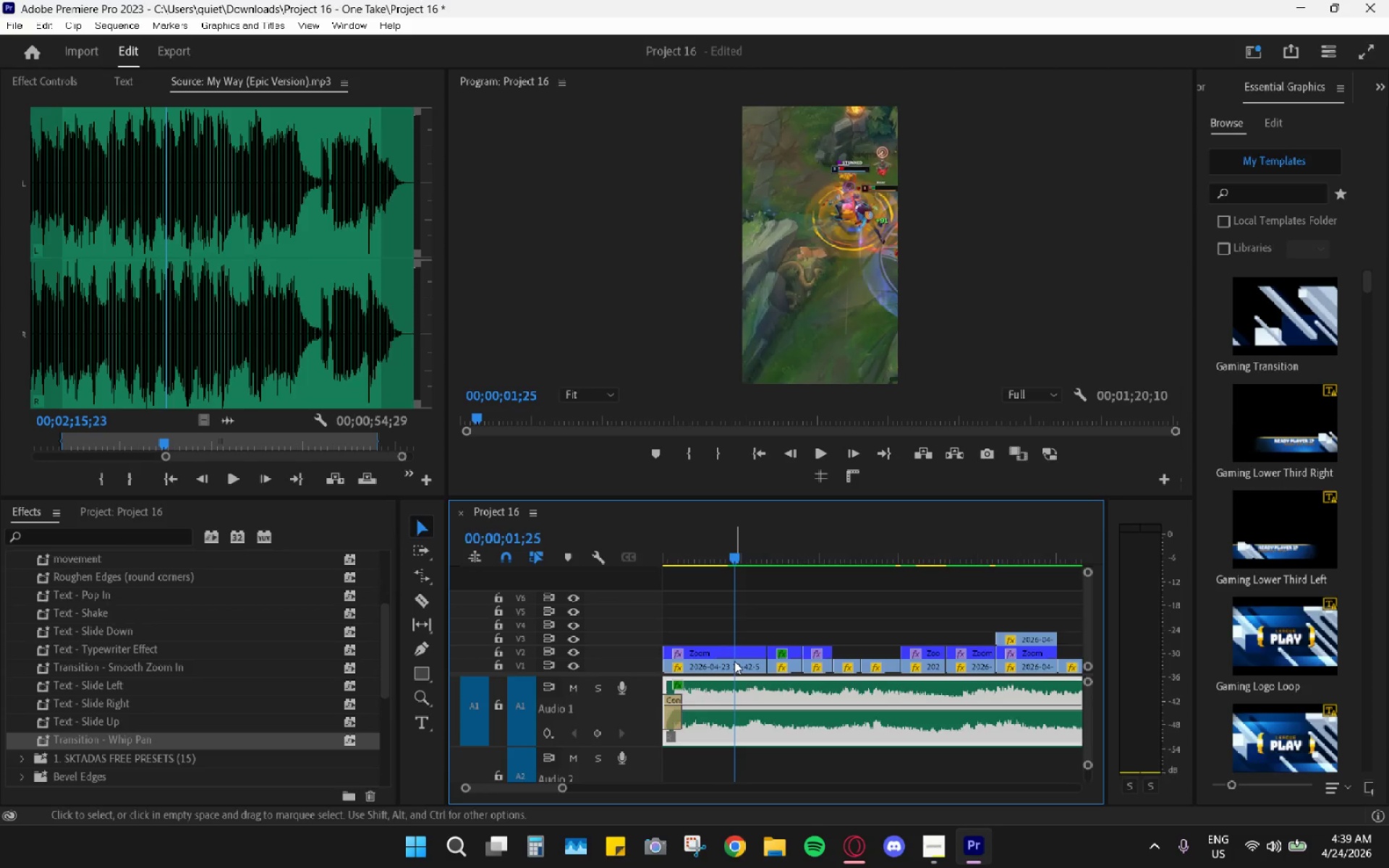 
key(C)
 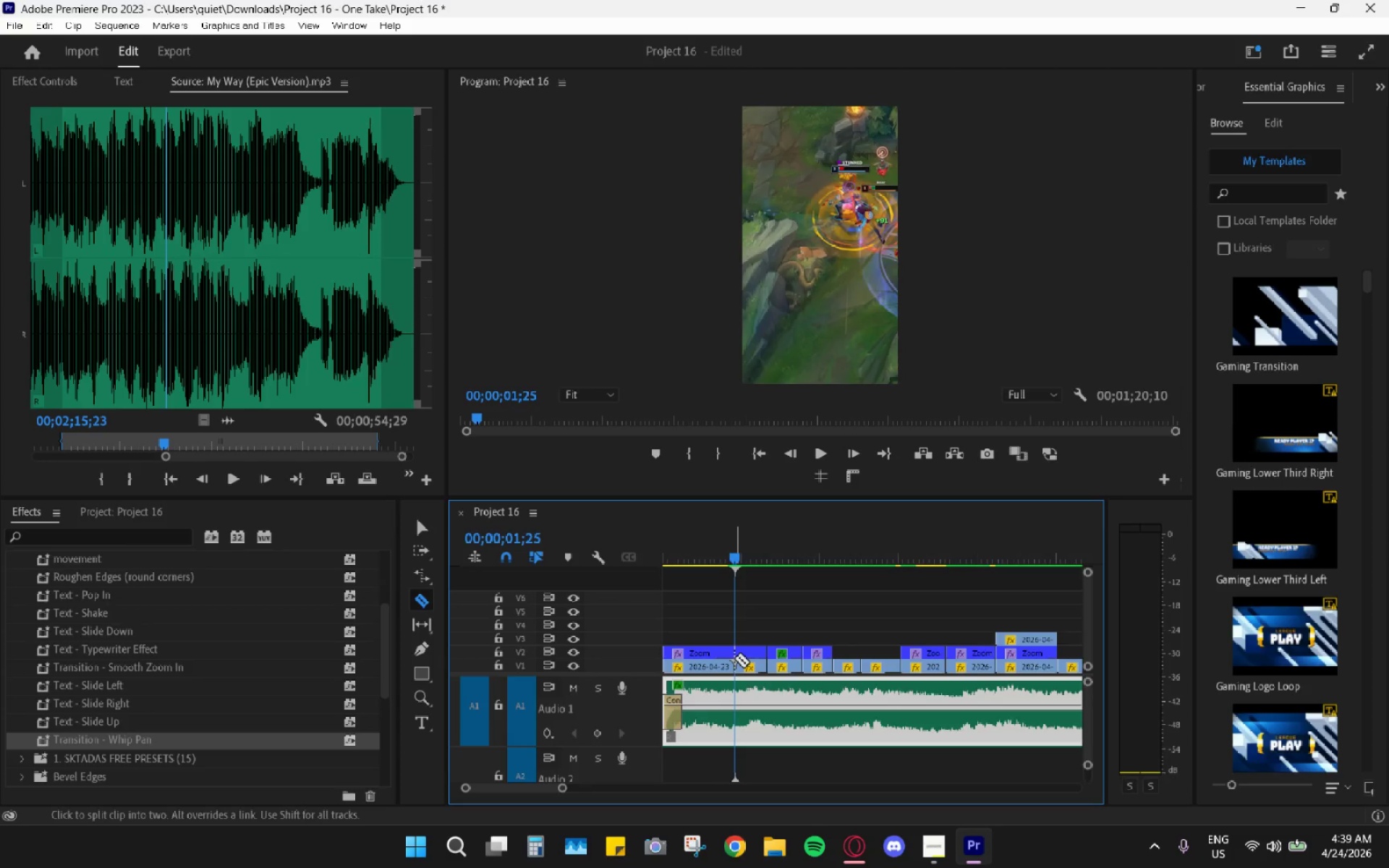 
double_click([734, 654])
 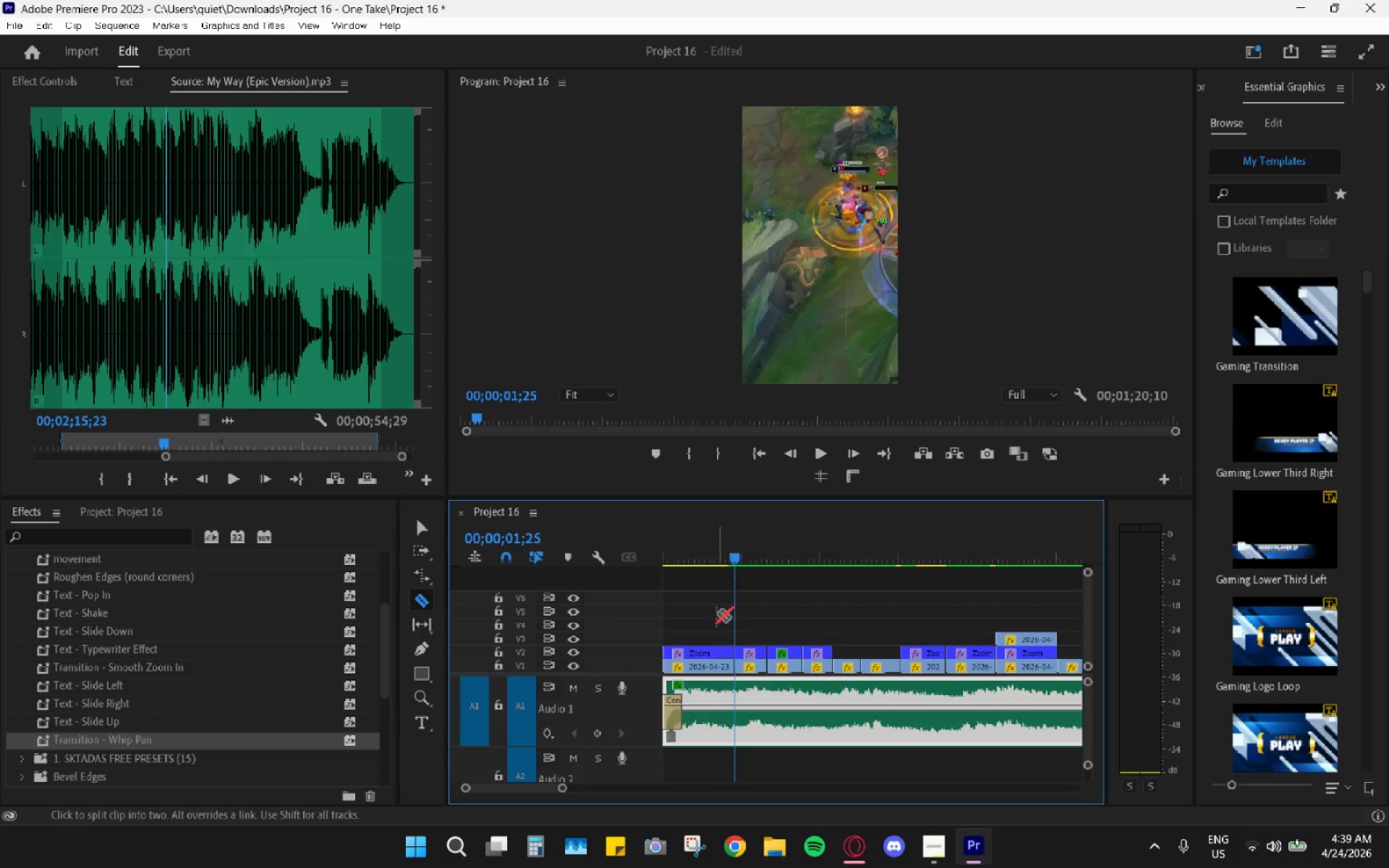 
key(V)
 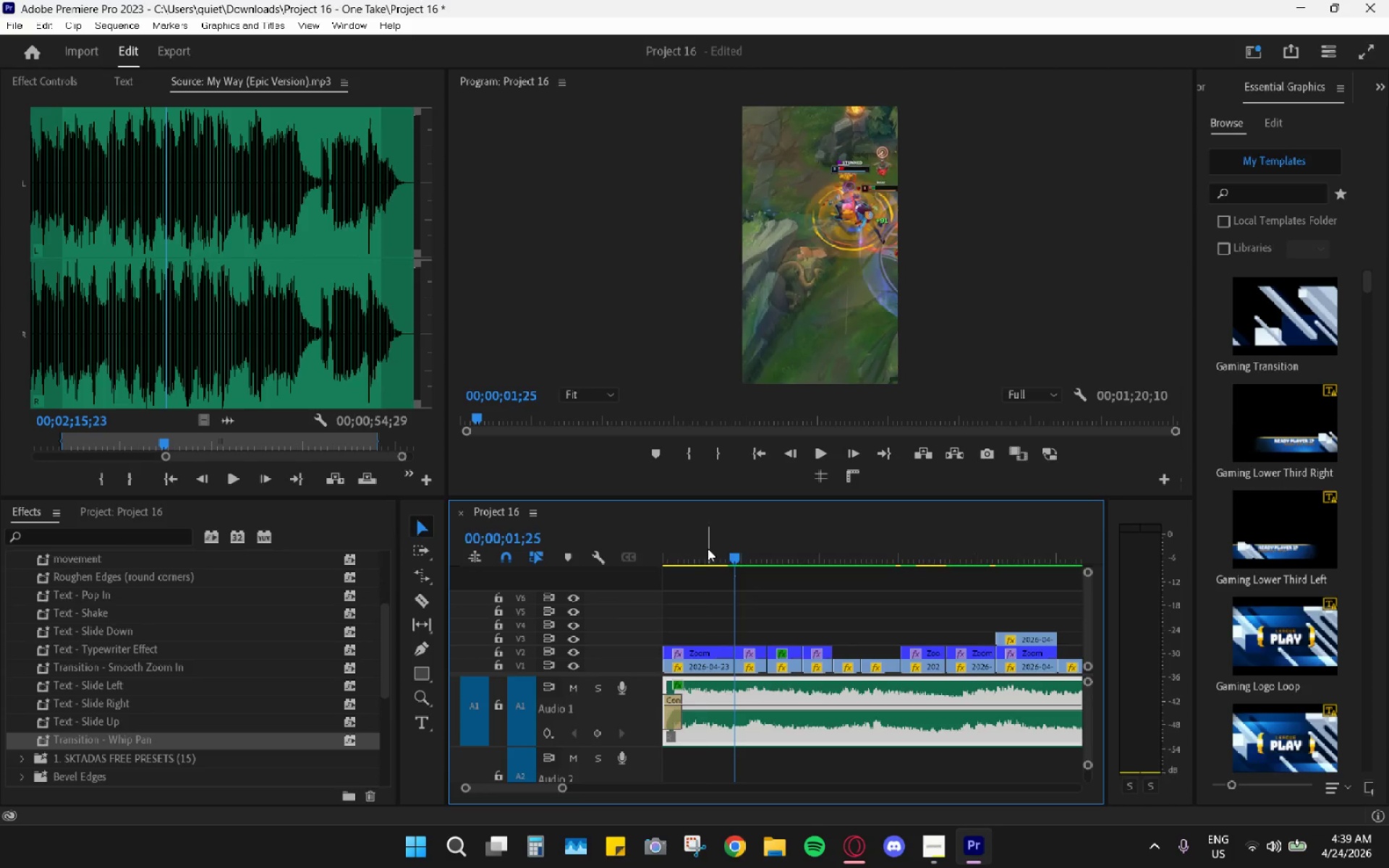 
left_click_drag(start_coordinate=[708, 547], to_coordinate=[692, 542])
 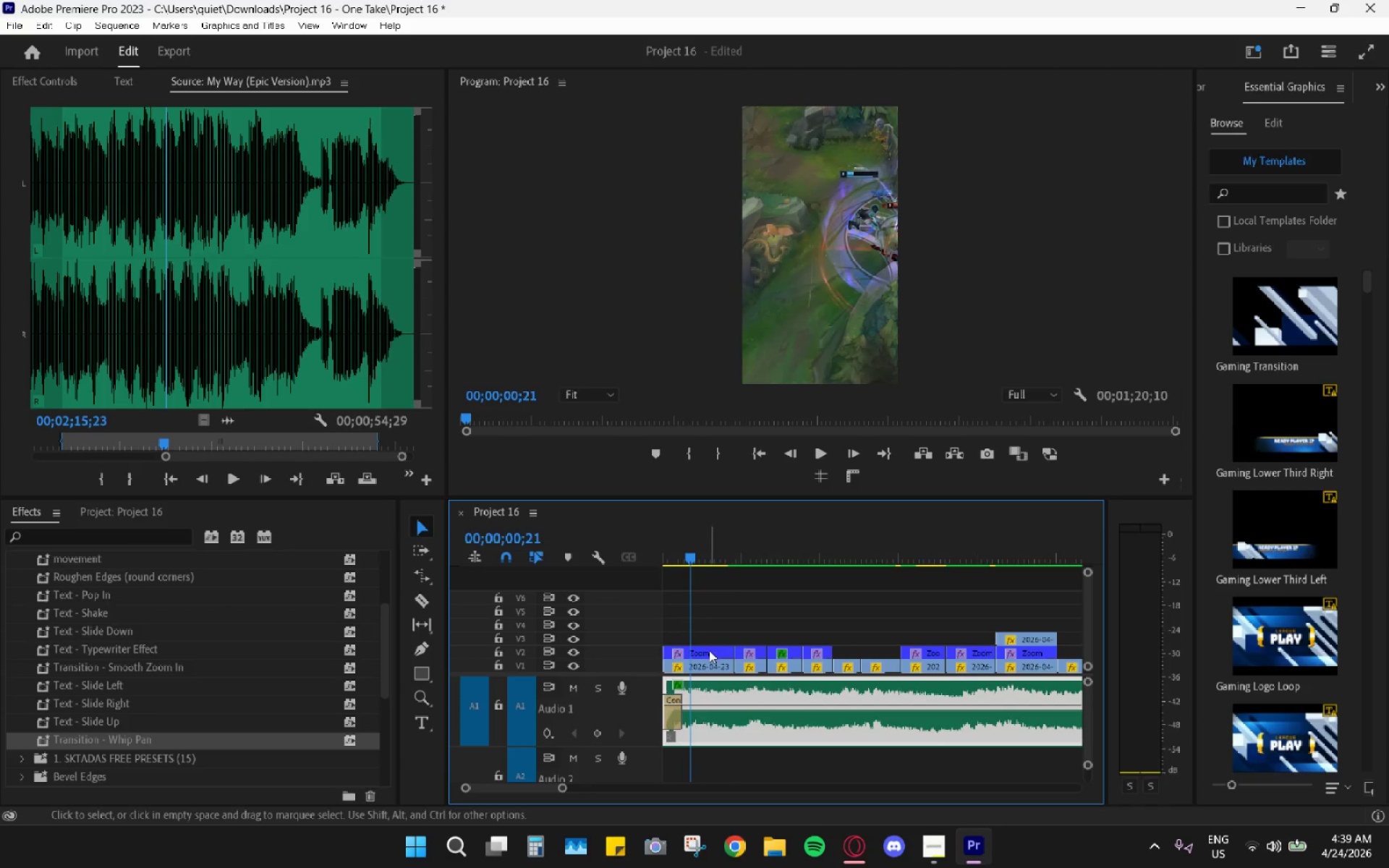 
left_click([709, 650])
 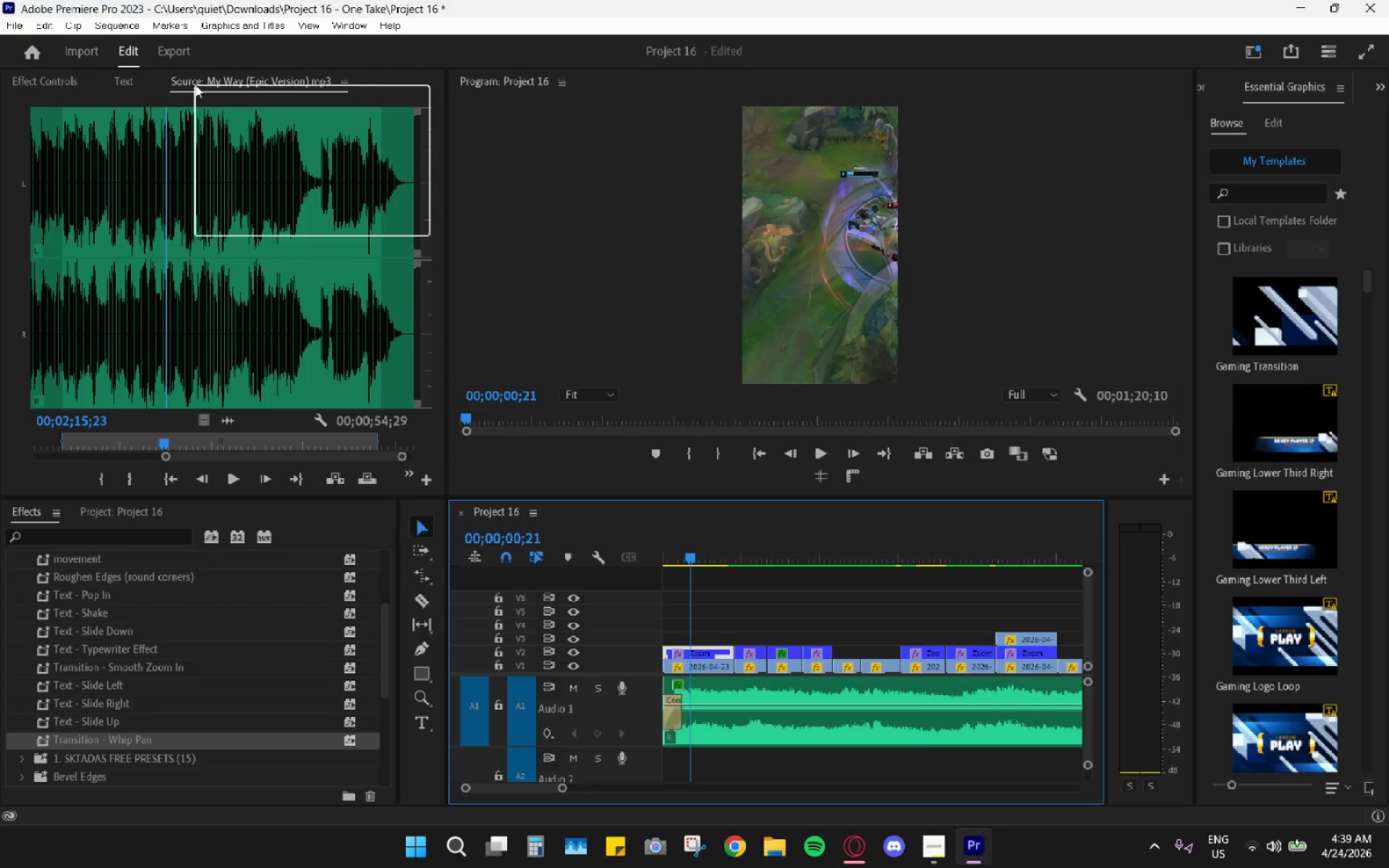 
left_click([240, 95])
 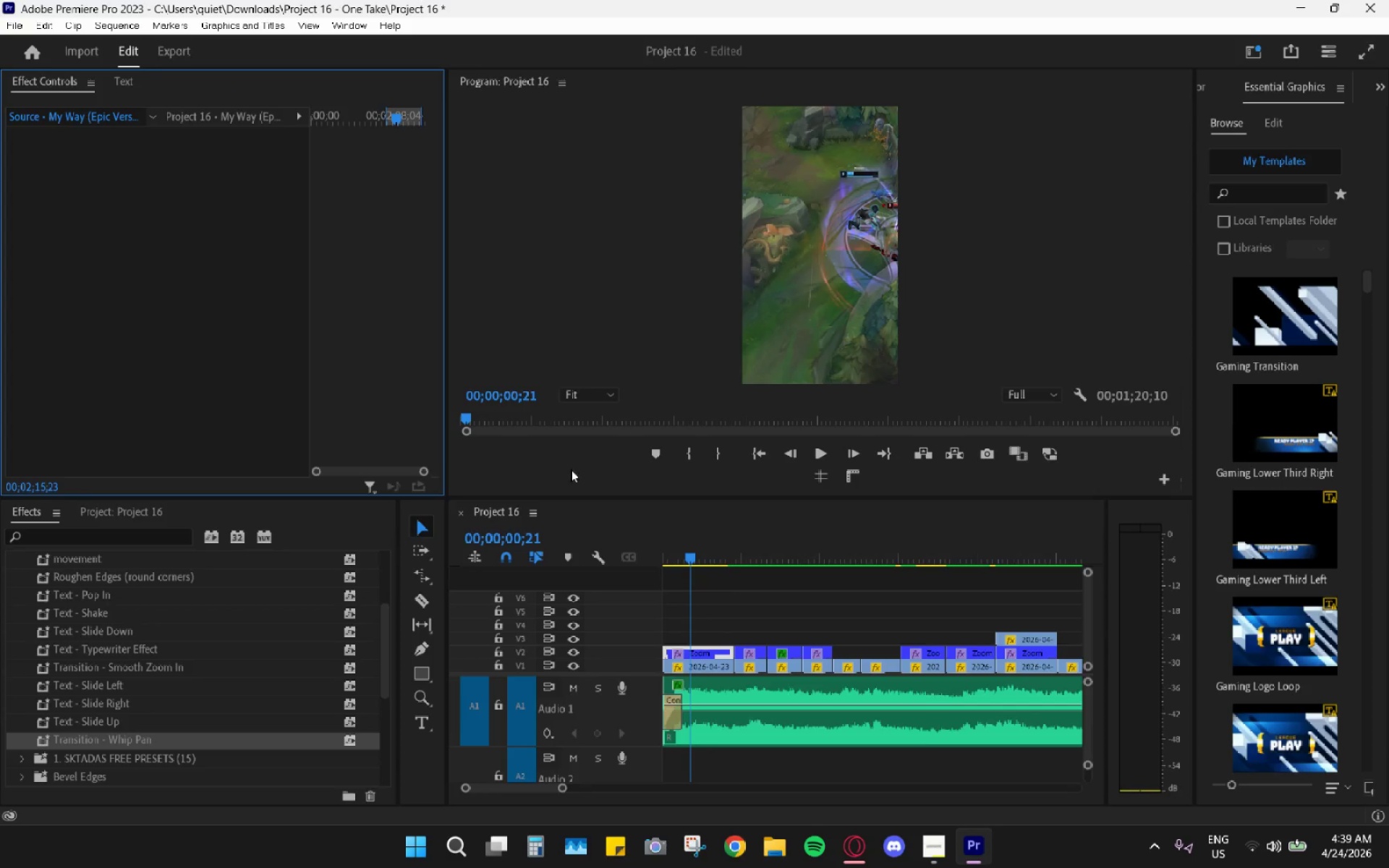 
left_click([734, 625])
 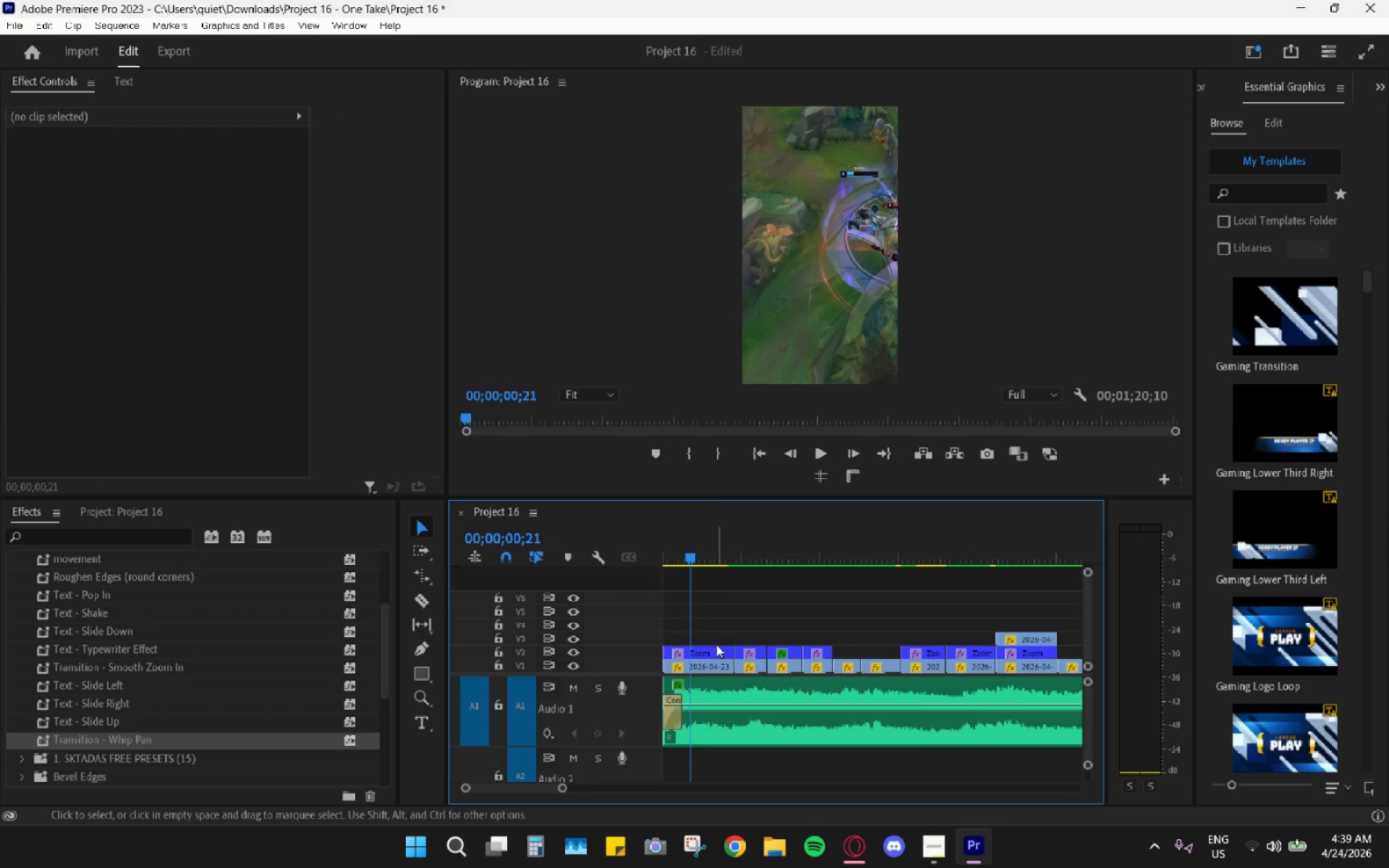 
left_click_drag(start_coordinate=[716, 644], to_coordinate=[716, 648])
 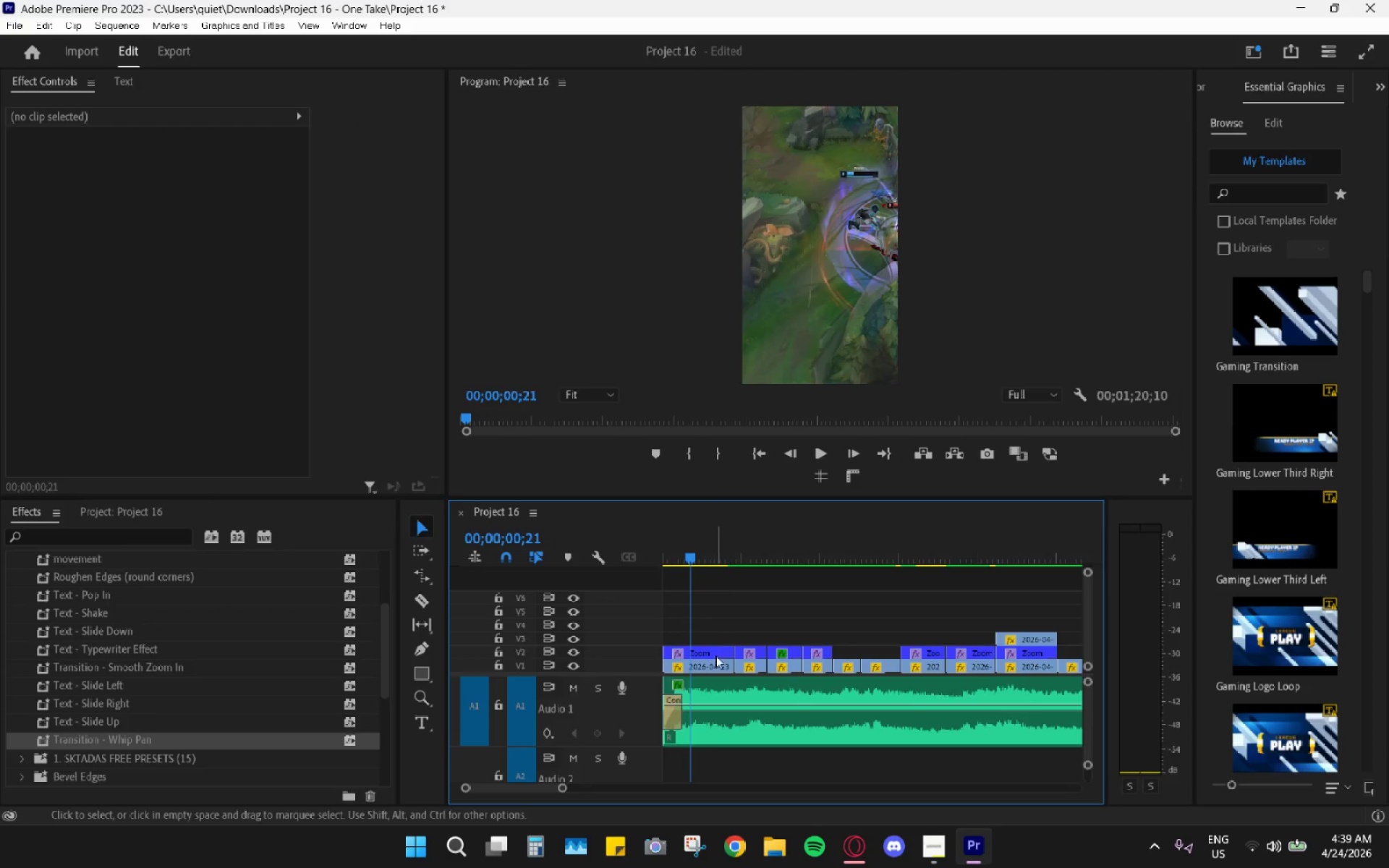 
triple_click([715, 655])
 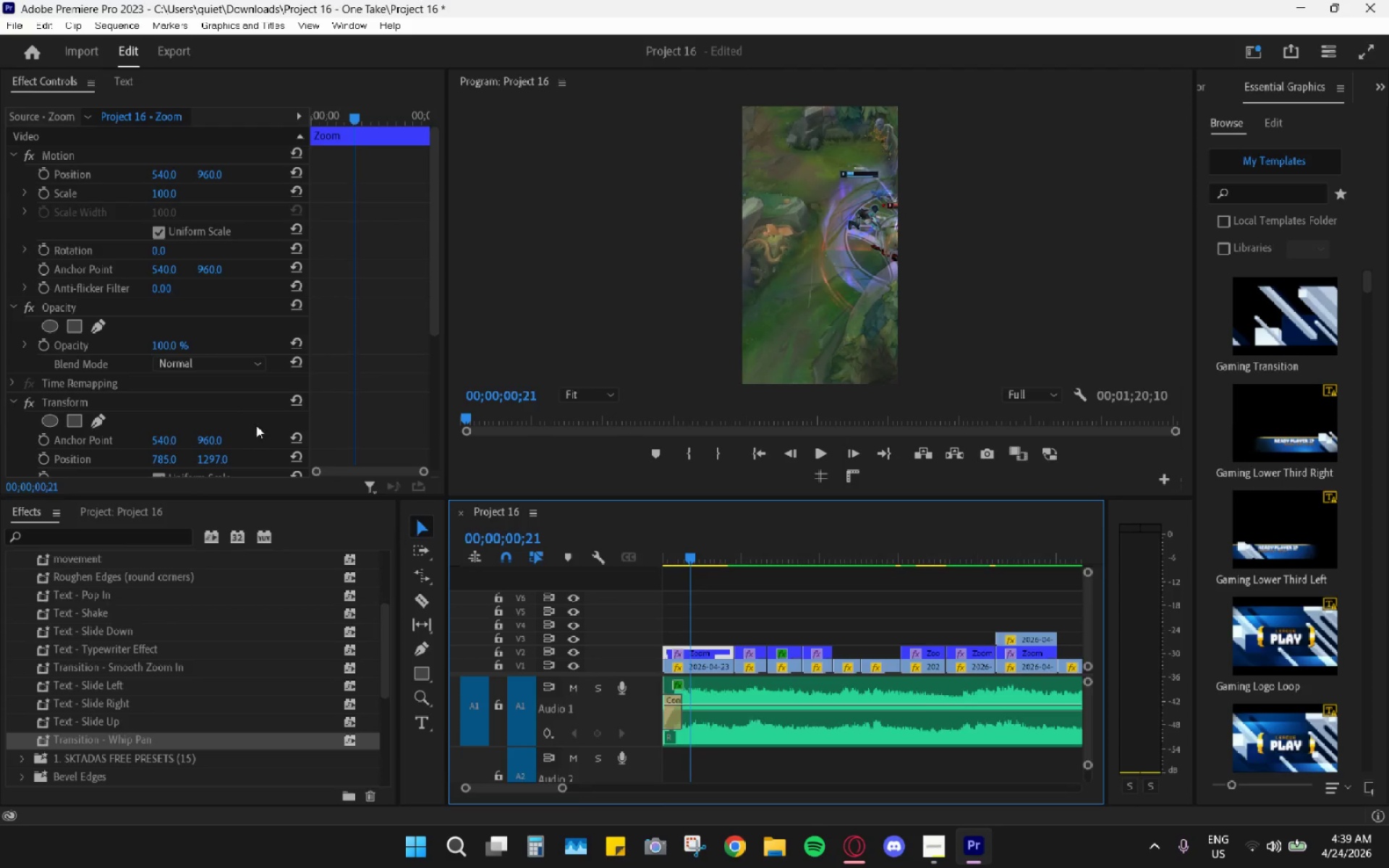 
scroll: coordinate [365, 393], scroll_direction: down, amount: 4.0
 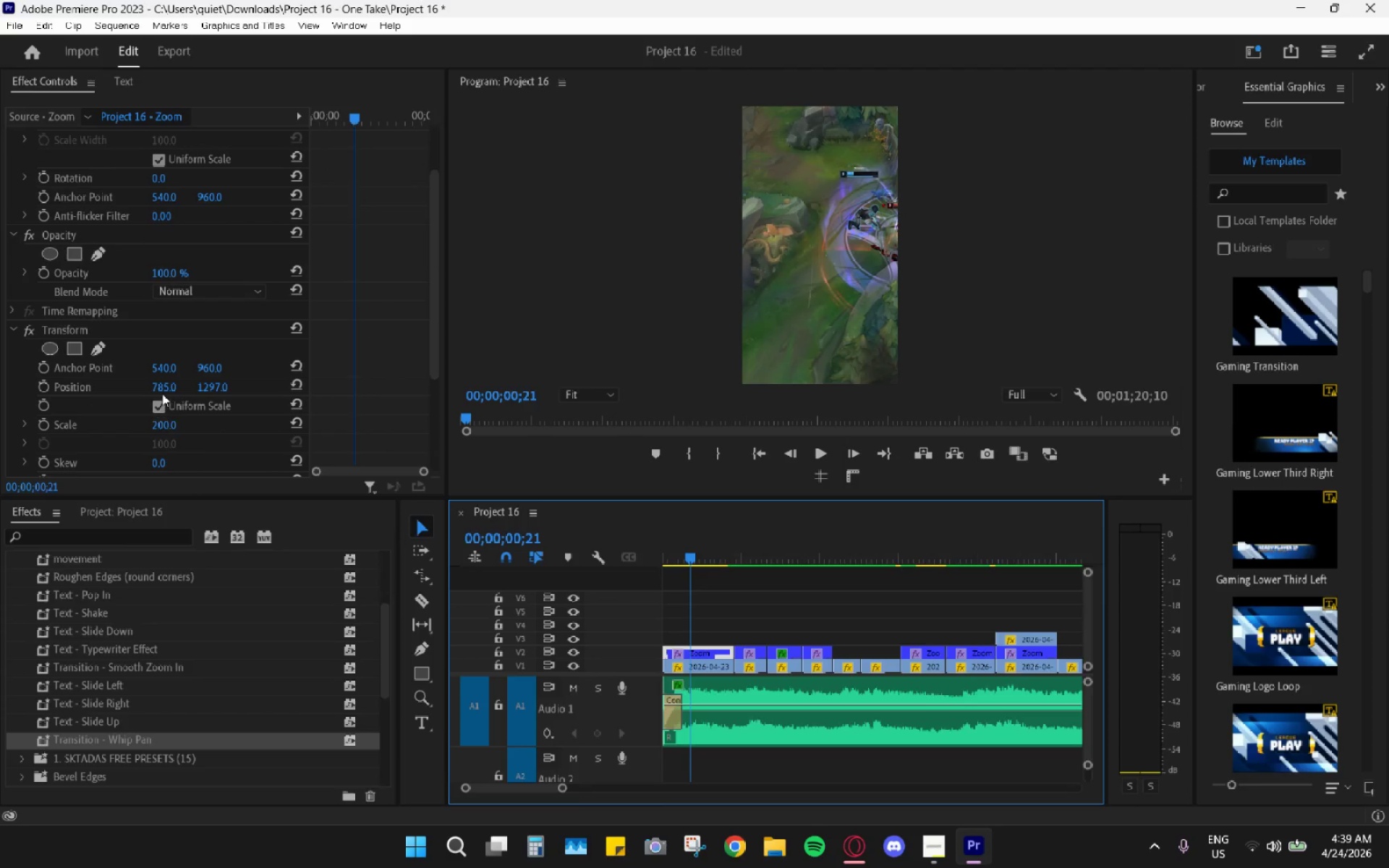 
left_click_drag(start_coordinate=[162, 388], to_coordinate=[55, 395])
 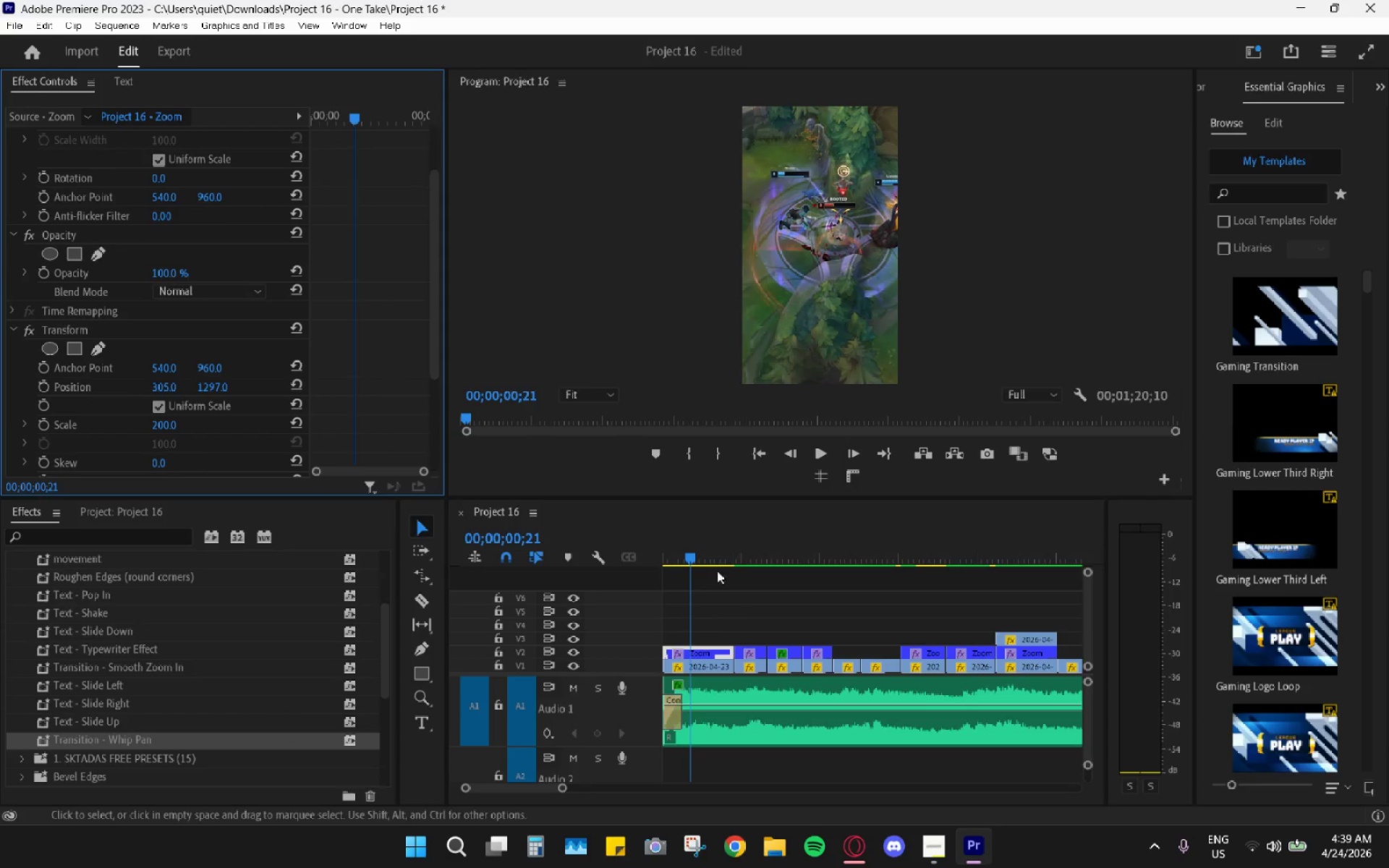 
left_click_drag(start_coordinate=[691, 548], to_coordinate=[597, 542])
 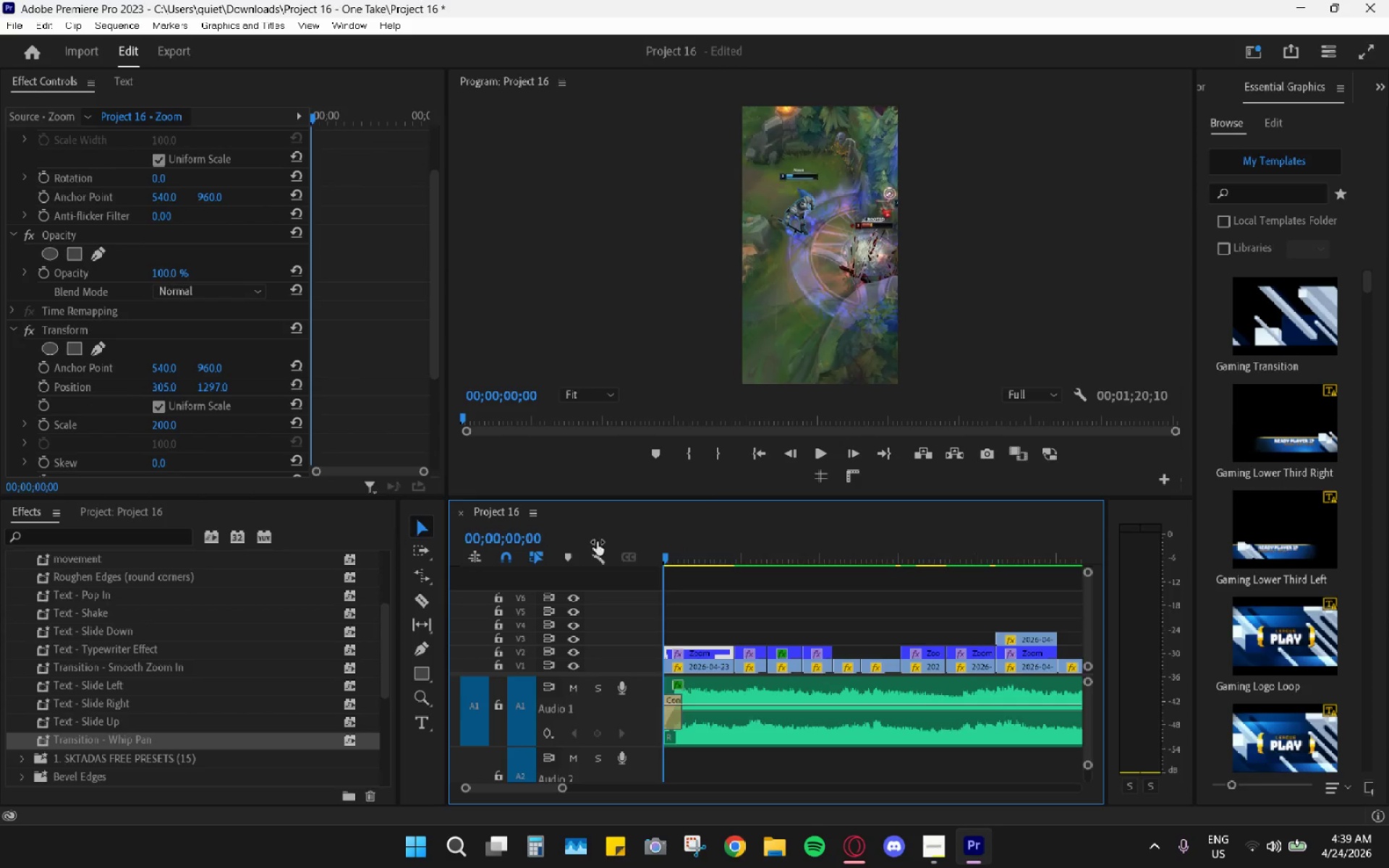 
key(Space)
 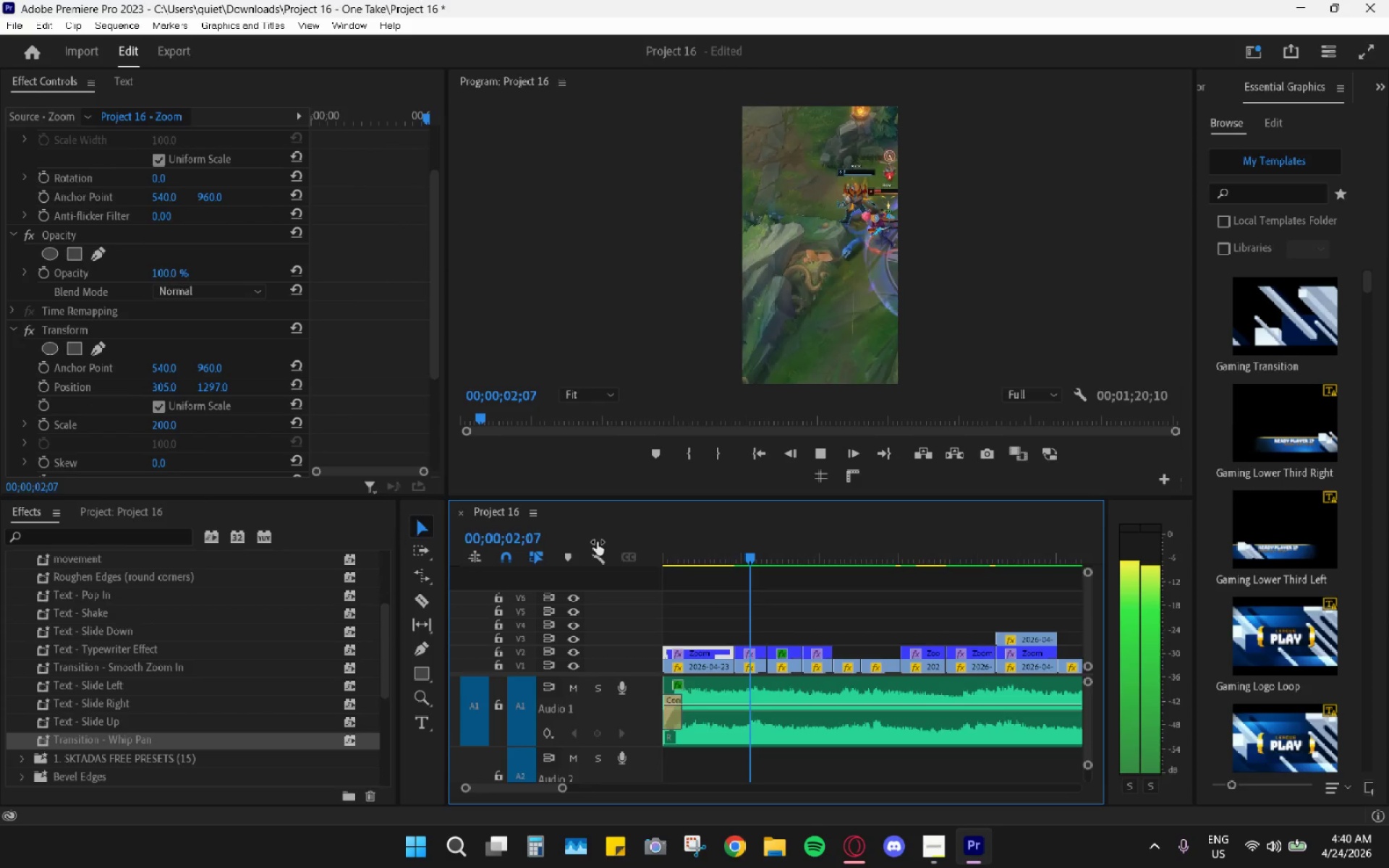 
key(Space)
 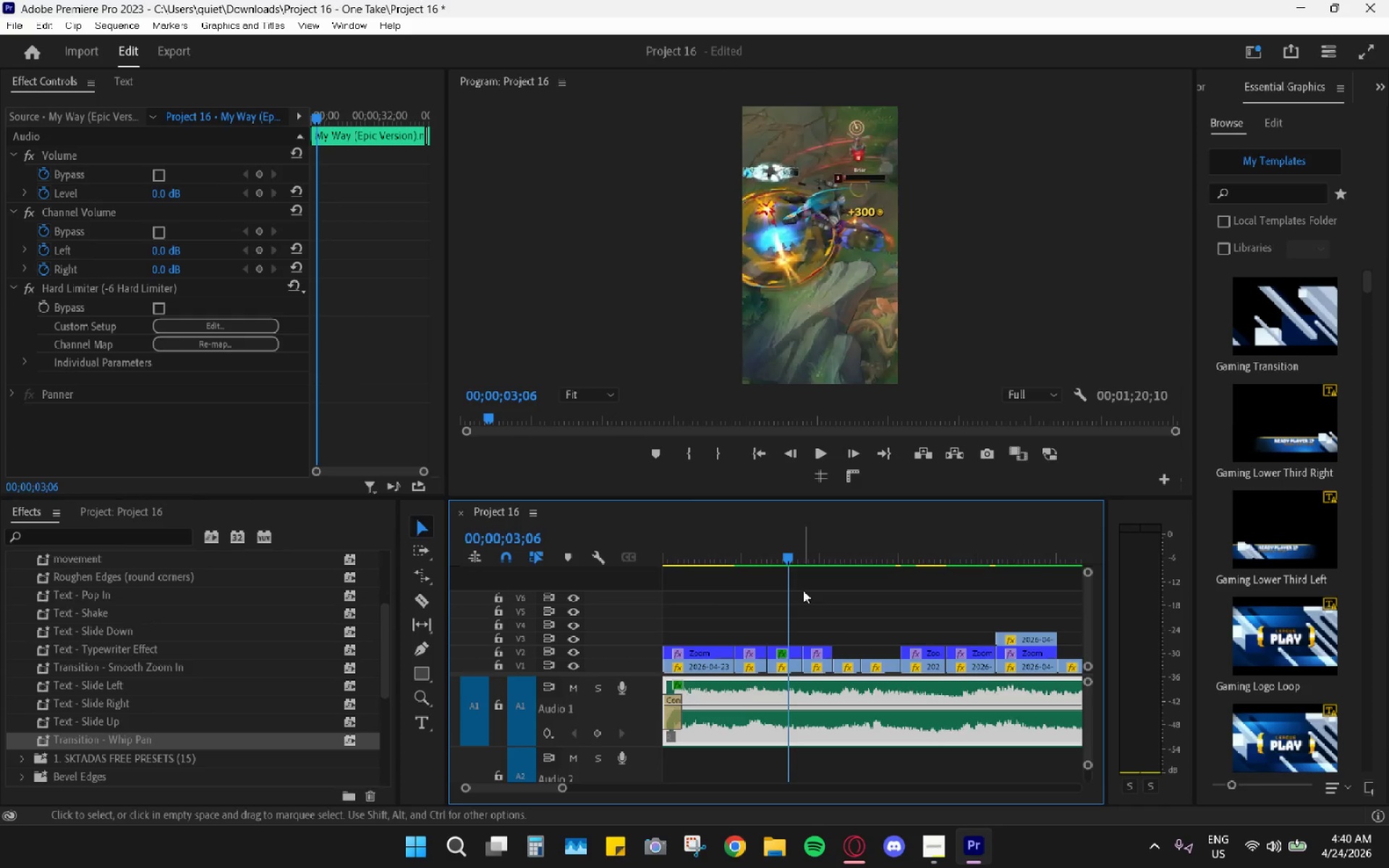 
hold_key(key=AltLeft, duration=0.5)
scroll: coordinate [771, 579], scroll_direction: up, amount: 15.0
 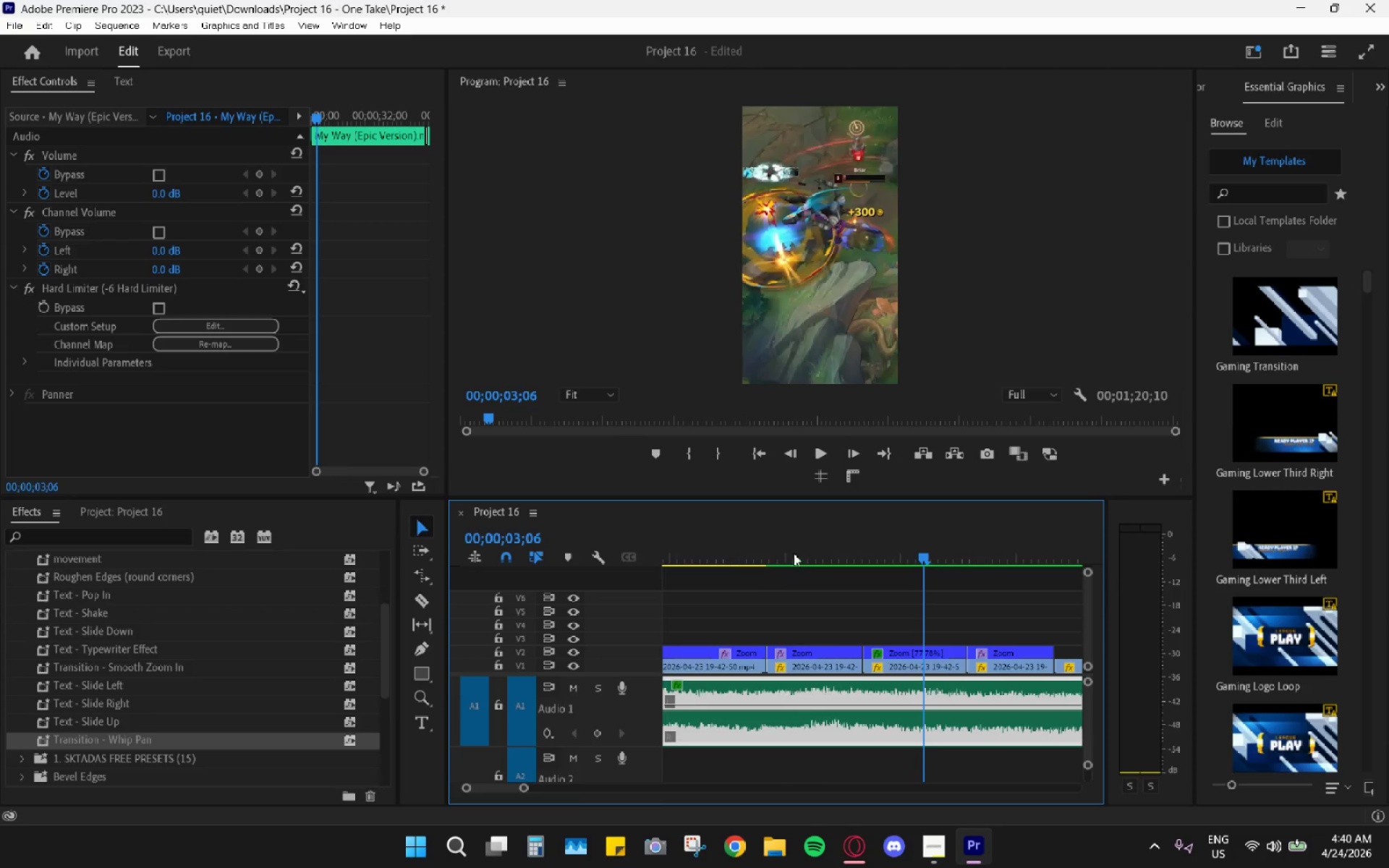 
left_click_drag(start_coordinate=[795, 548], to_coordinate=[783, 548])
 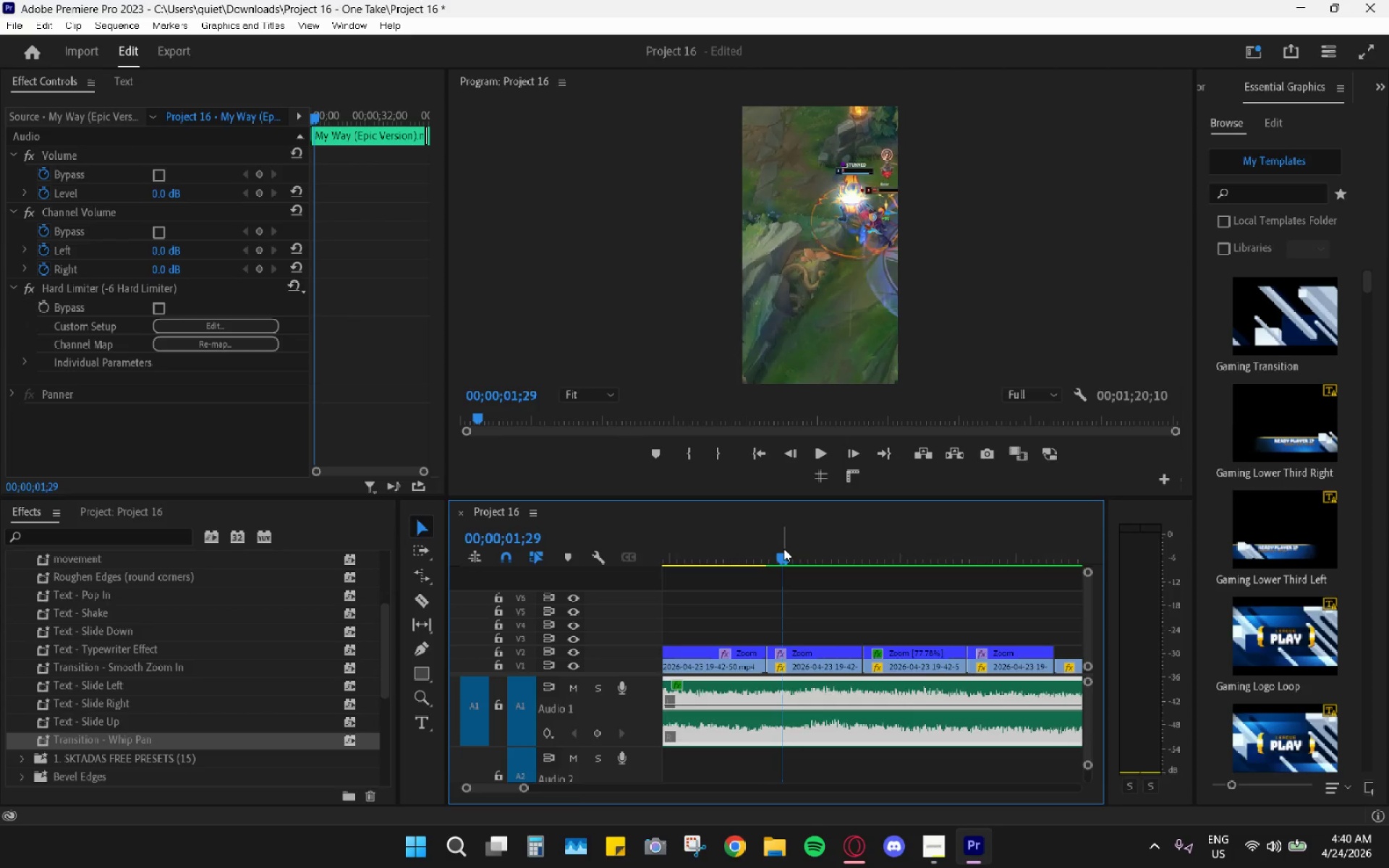 
key(Control+ControlLeft)
 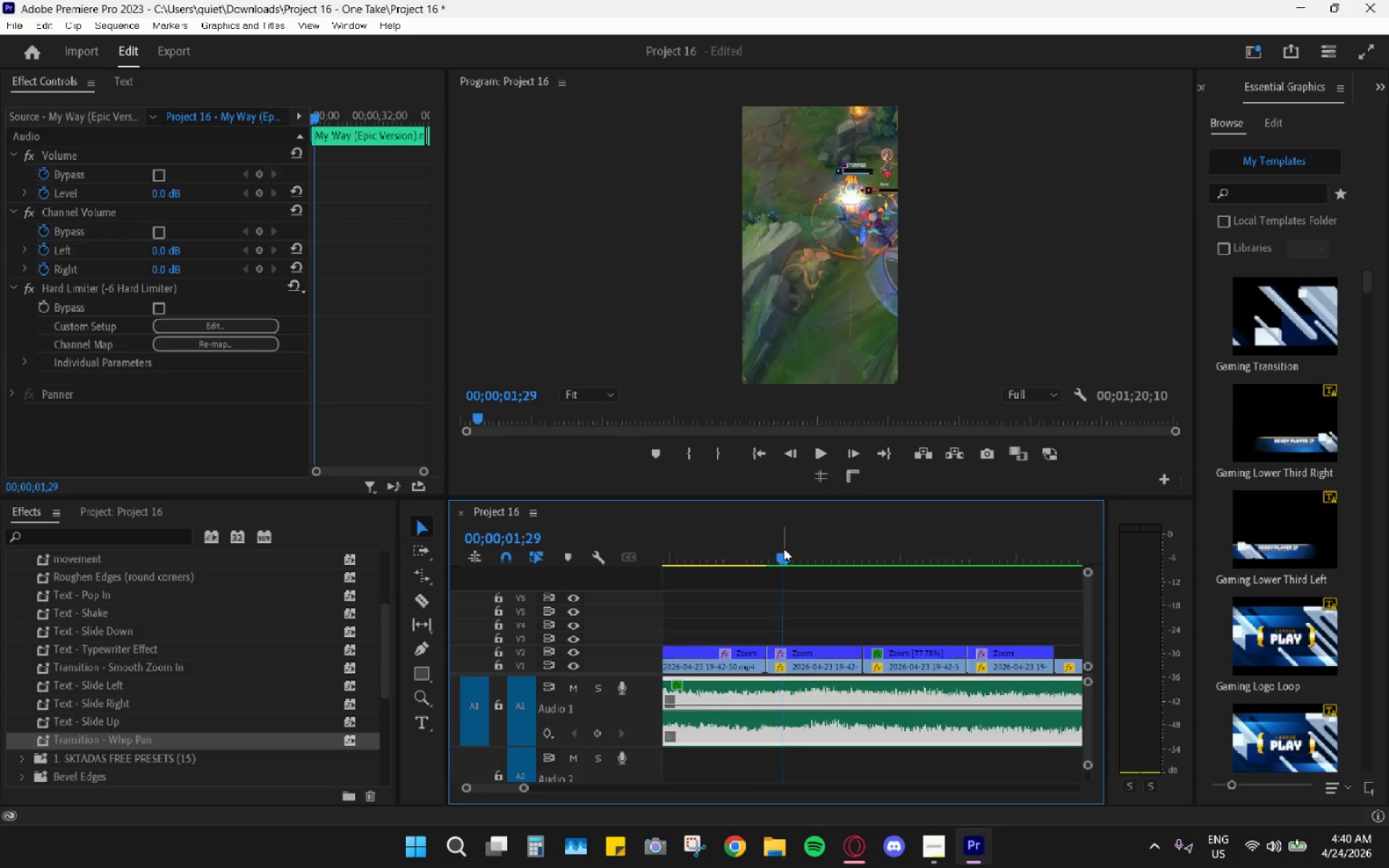 
key(Control+Z)
 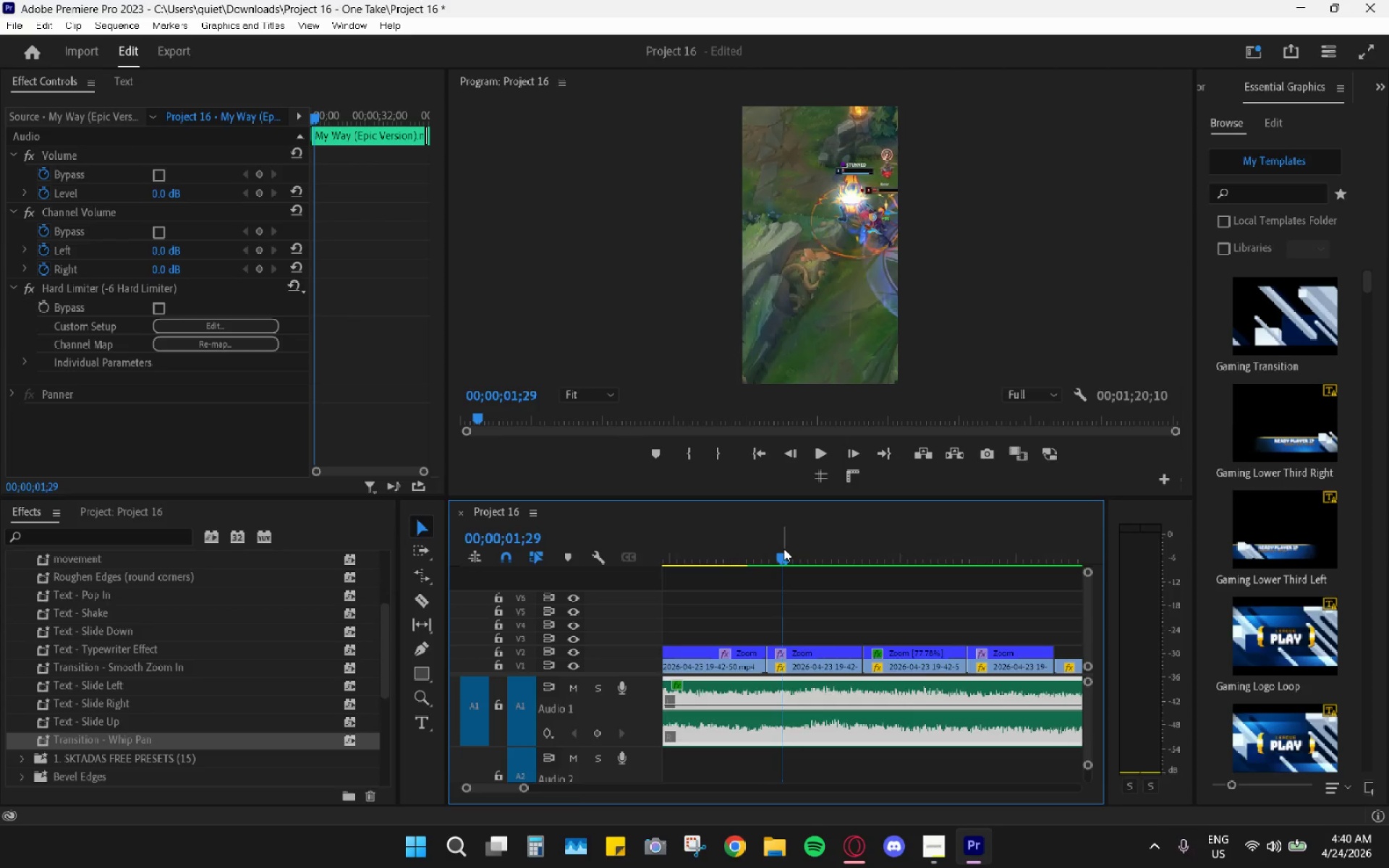 
left_click_drag(start_coordinate=[783, 548], to_coordinate=[799, 582])
 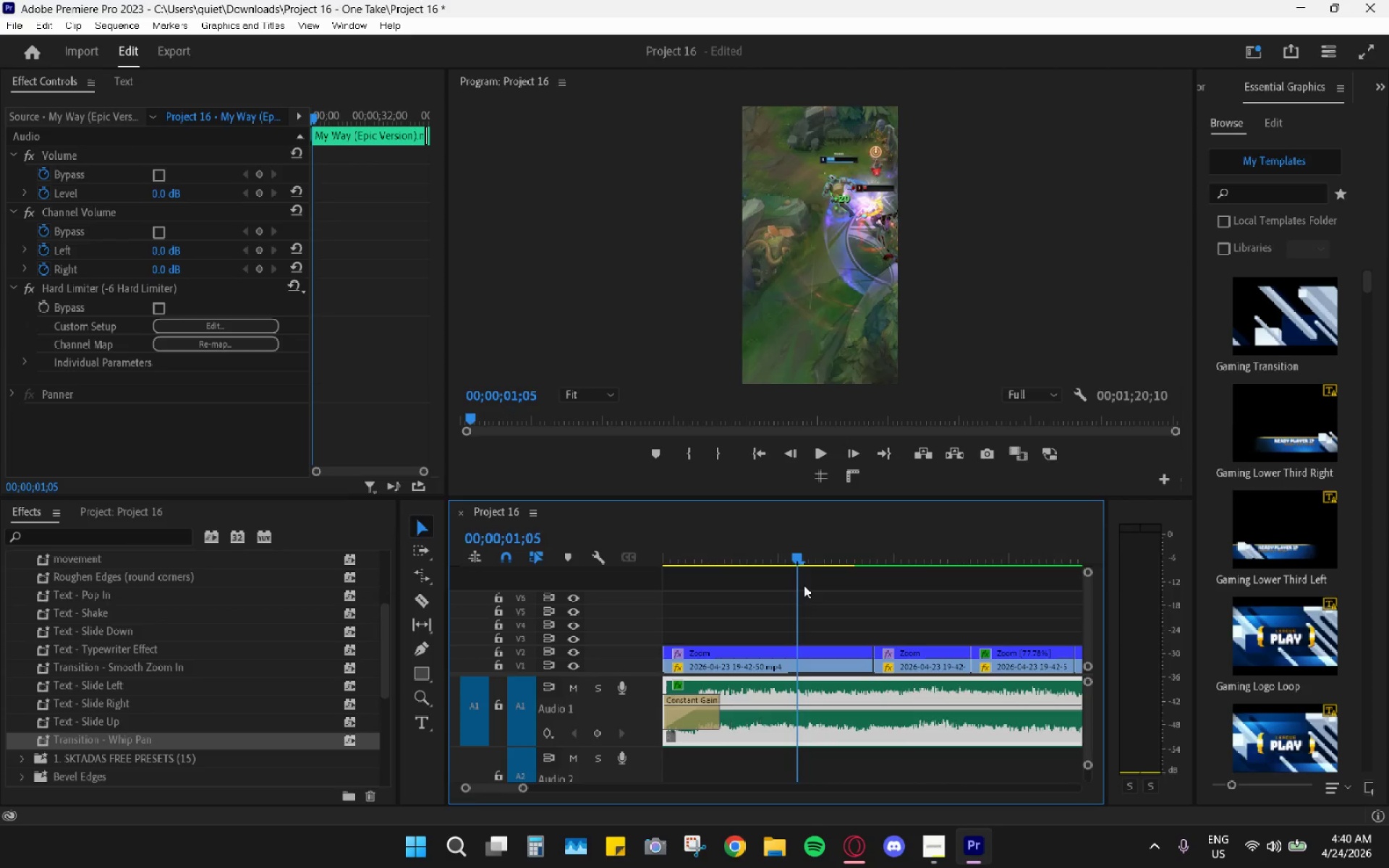 
key(Control+Z)
 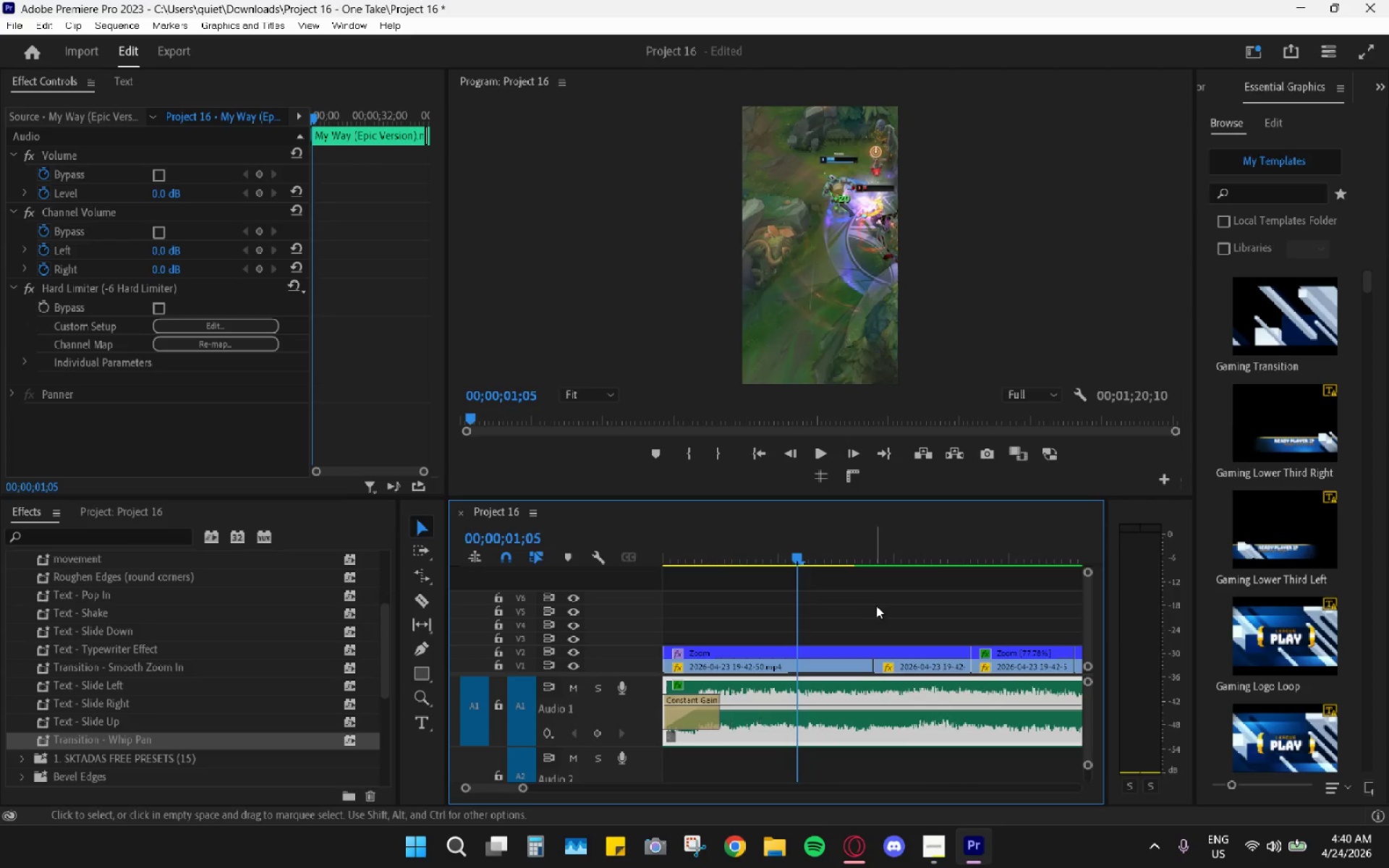 
key(Control+Z)
 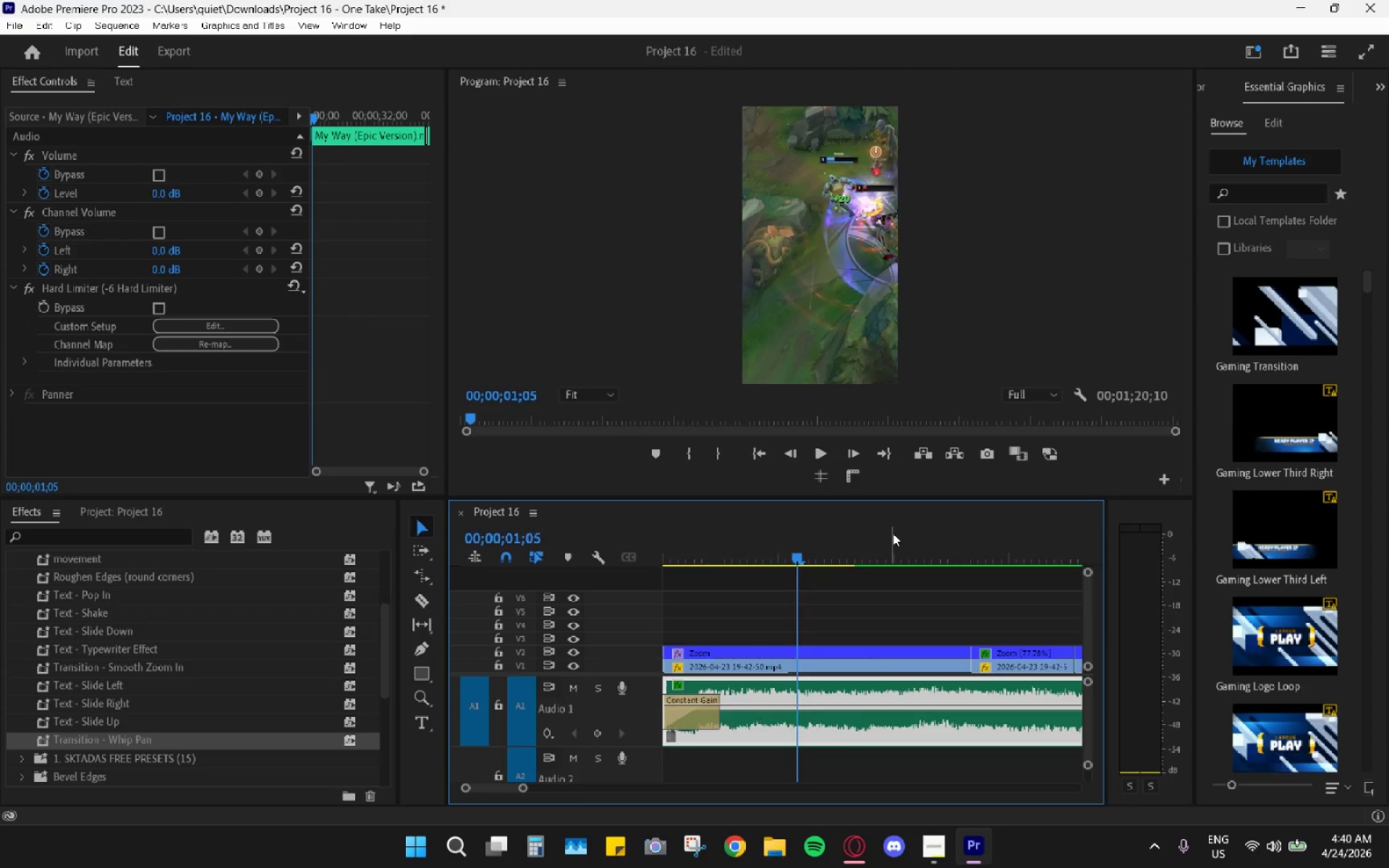 
left_click_drag(start_coordinate=[865, 532], to_coordinate=[925, 587])
 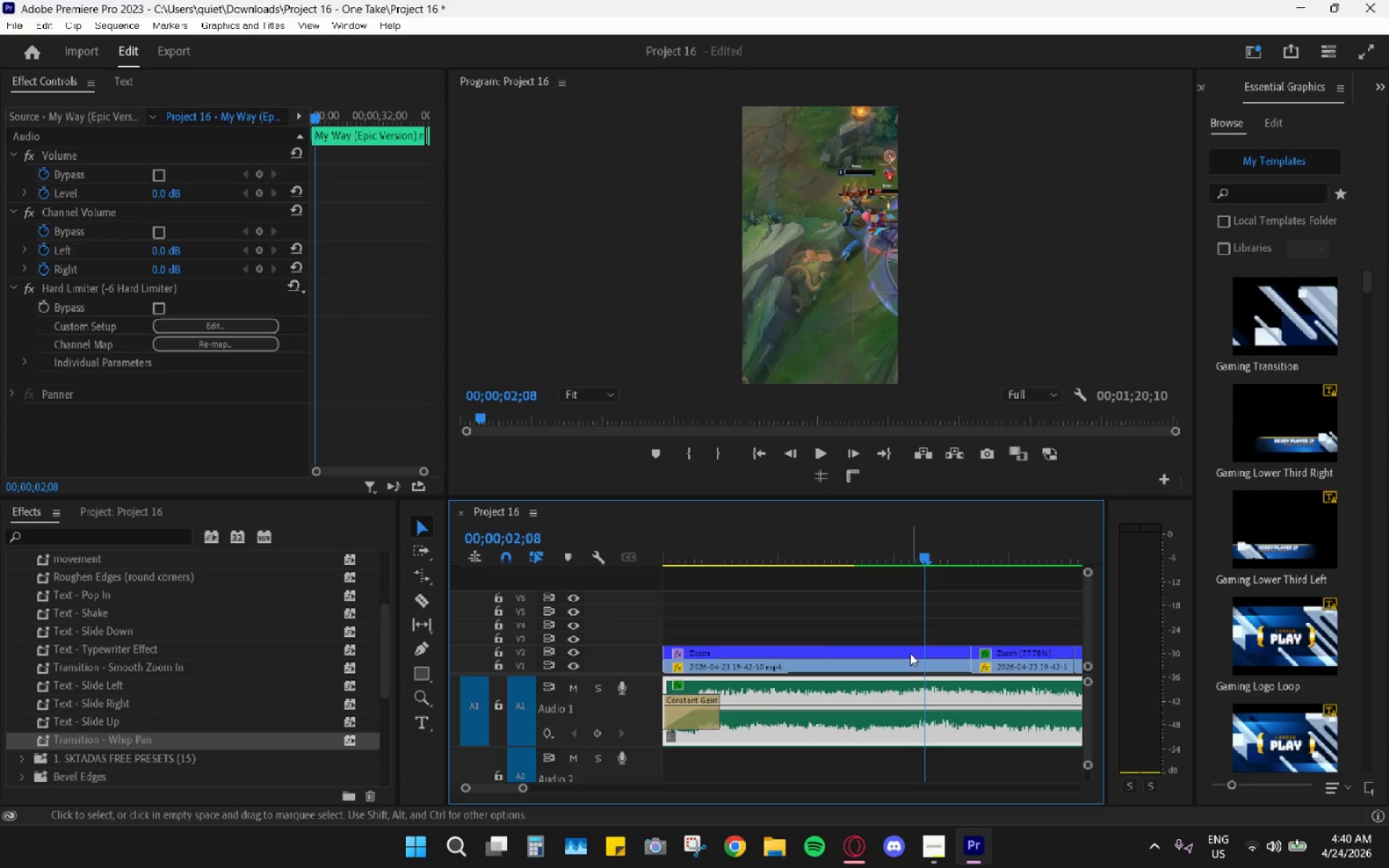 
key(ArrowRight)
 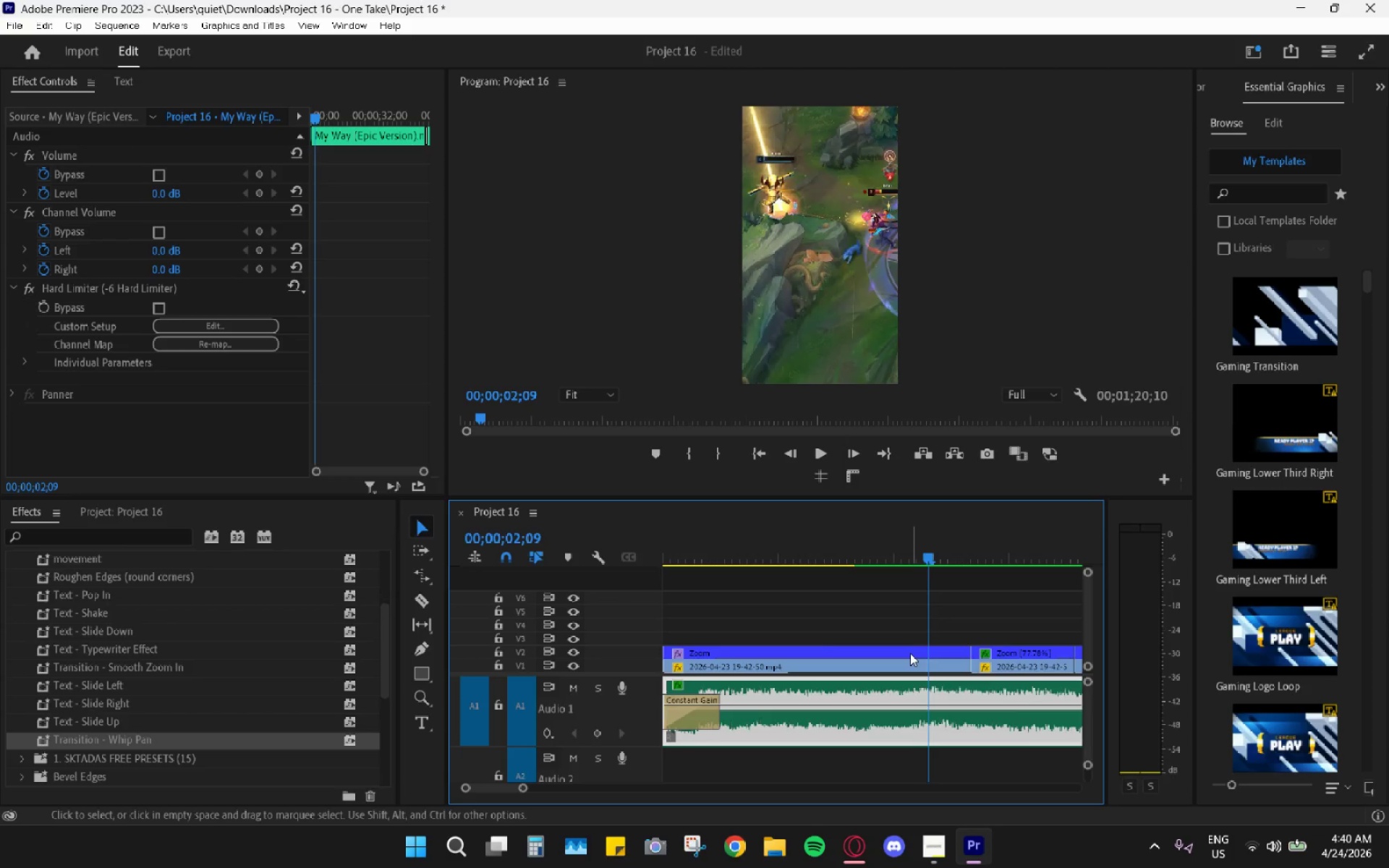 
key(ArrowLeft)
 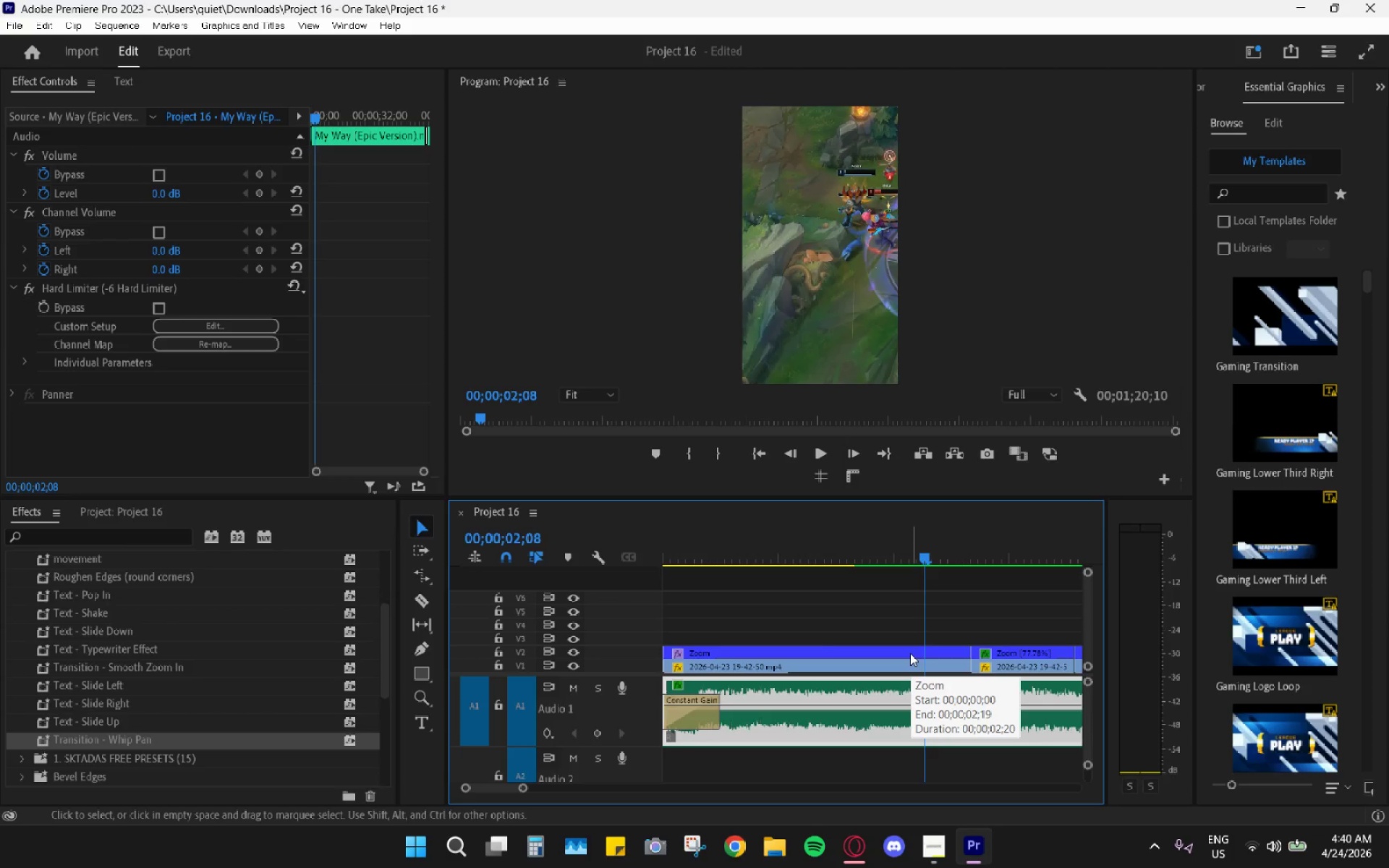 
key(C)
 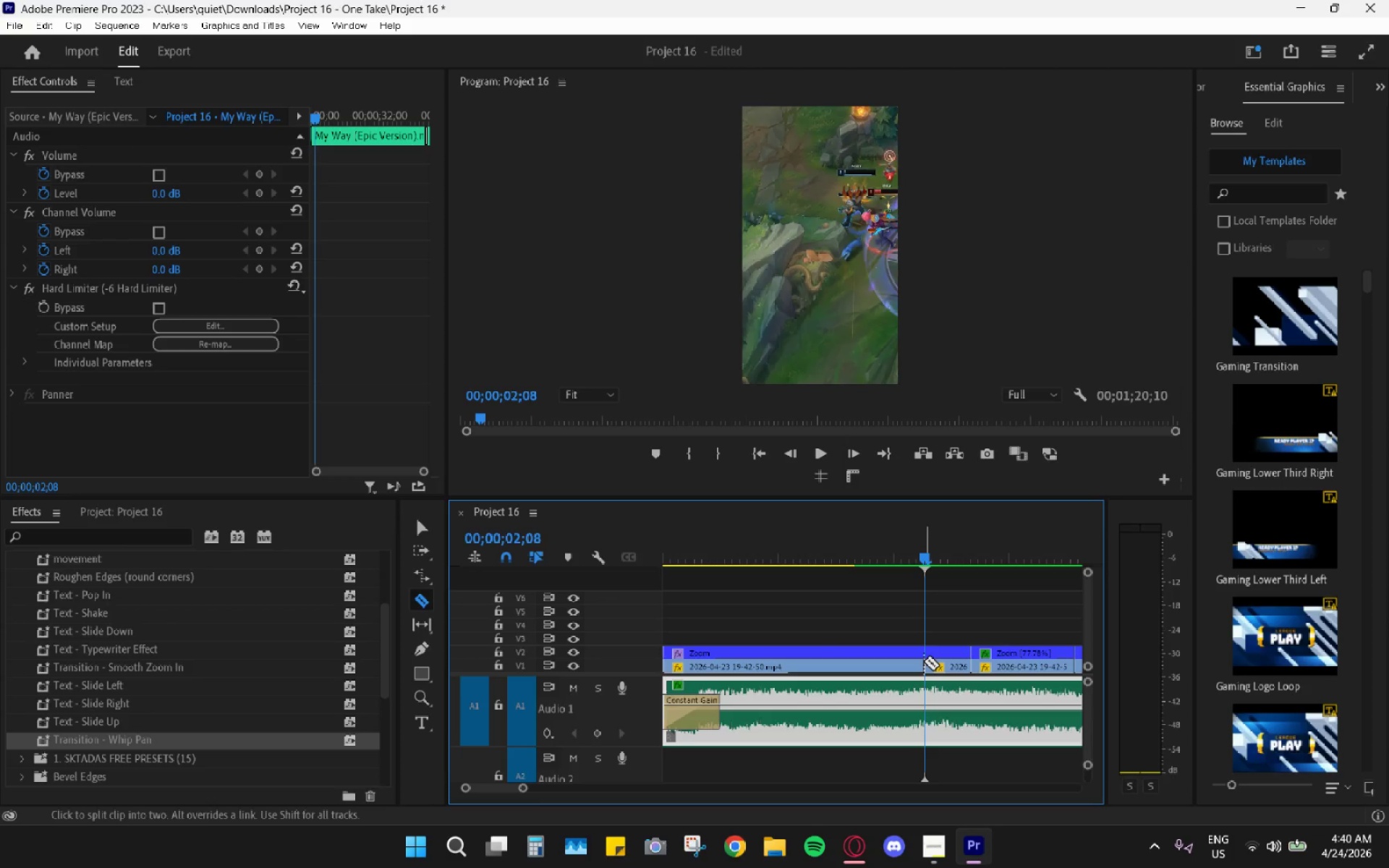 
double_click([923, 653])
 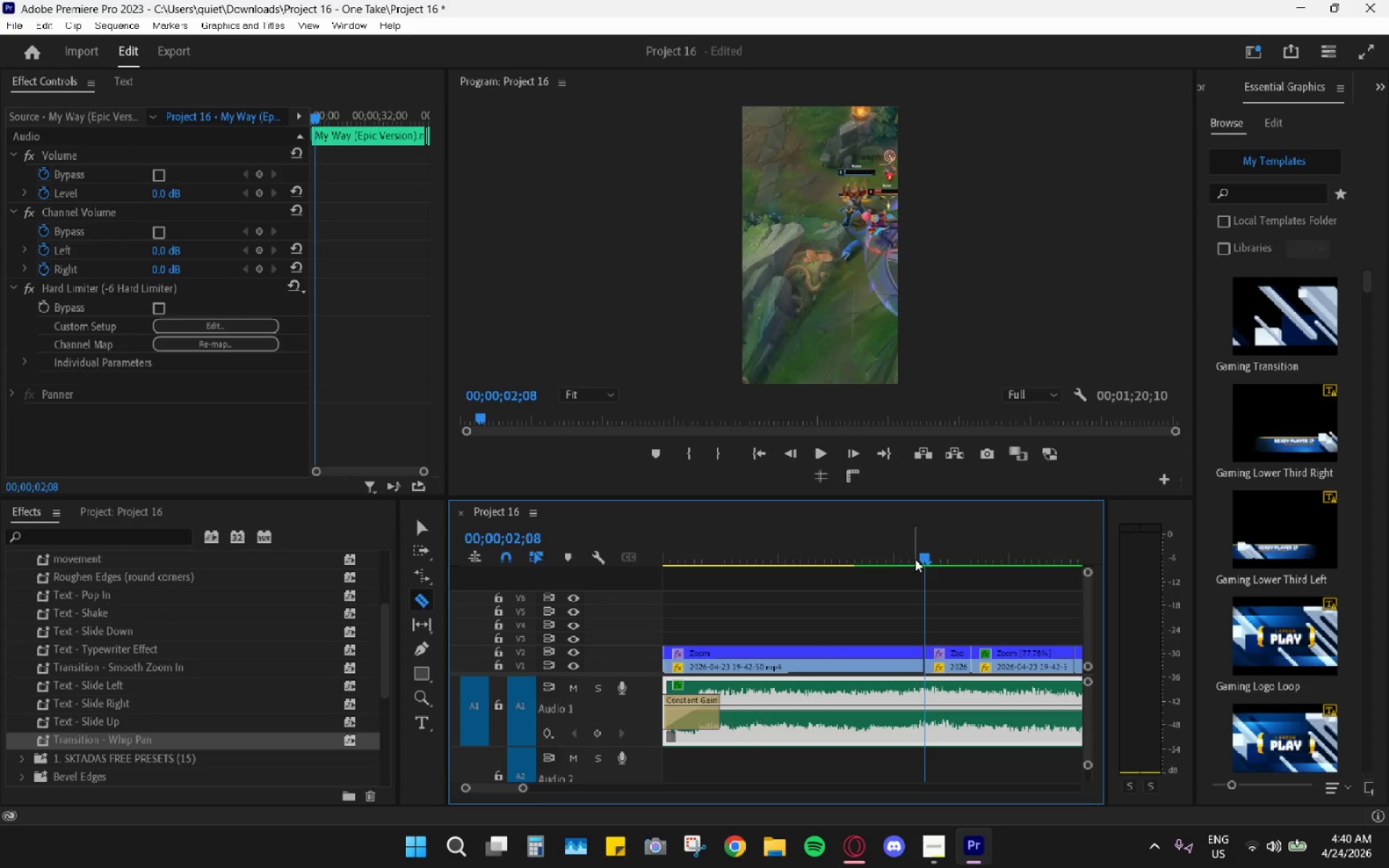 
left_click_drag(start_coordinate=[930, 556], to_coordinate=[936, 557])
 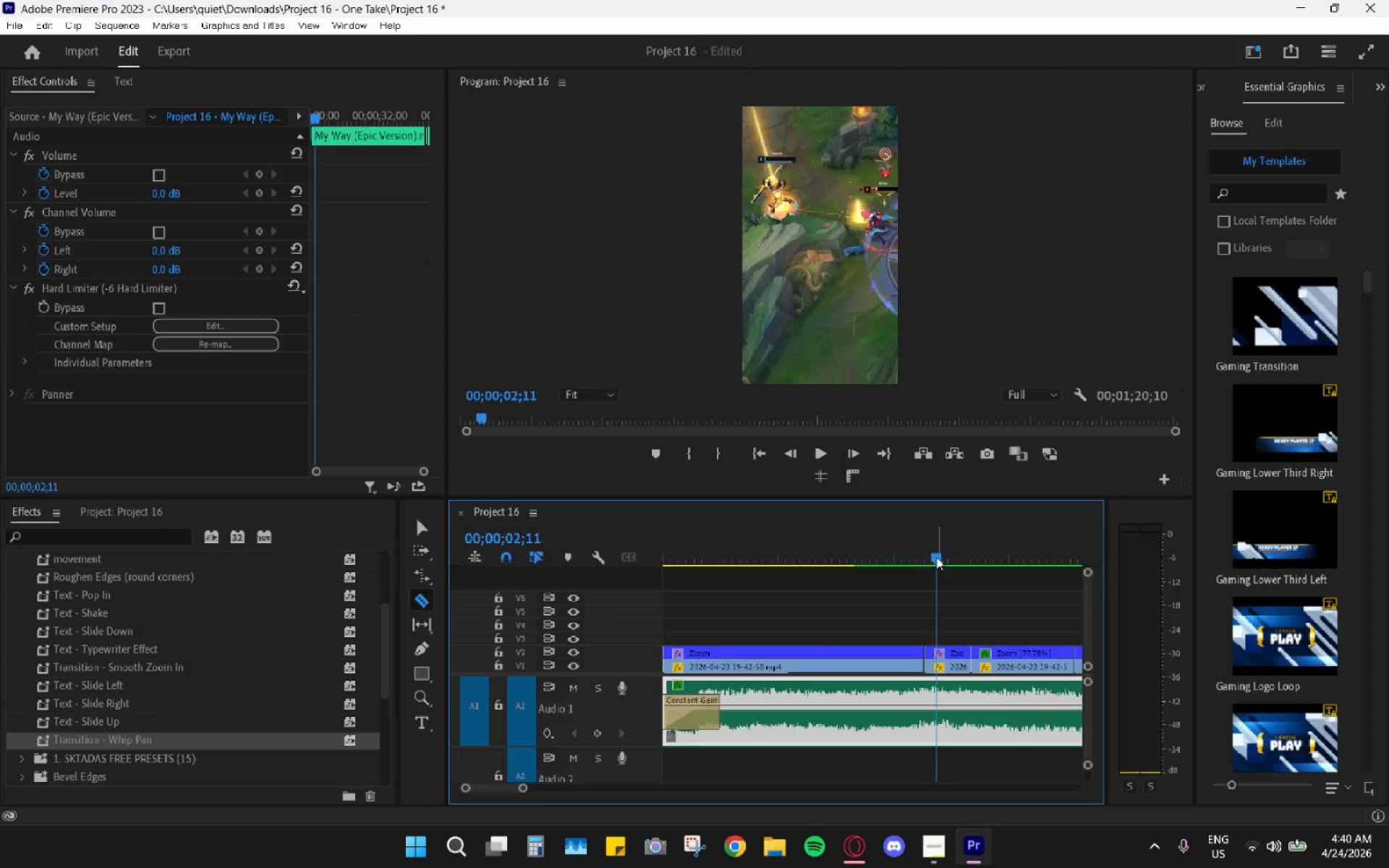 
left_click_drag(start_coordinate=[936, 557], to_coordinate=[889, 550])
 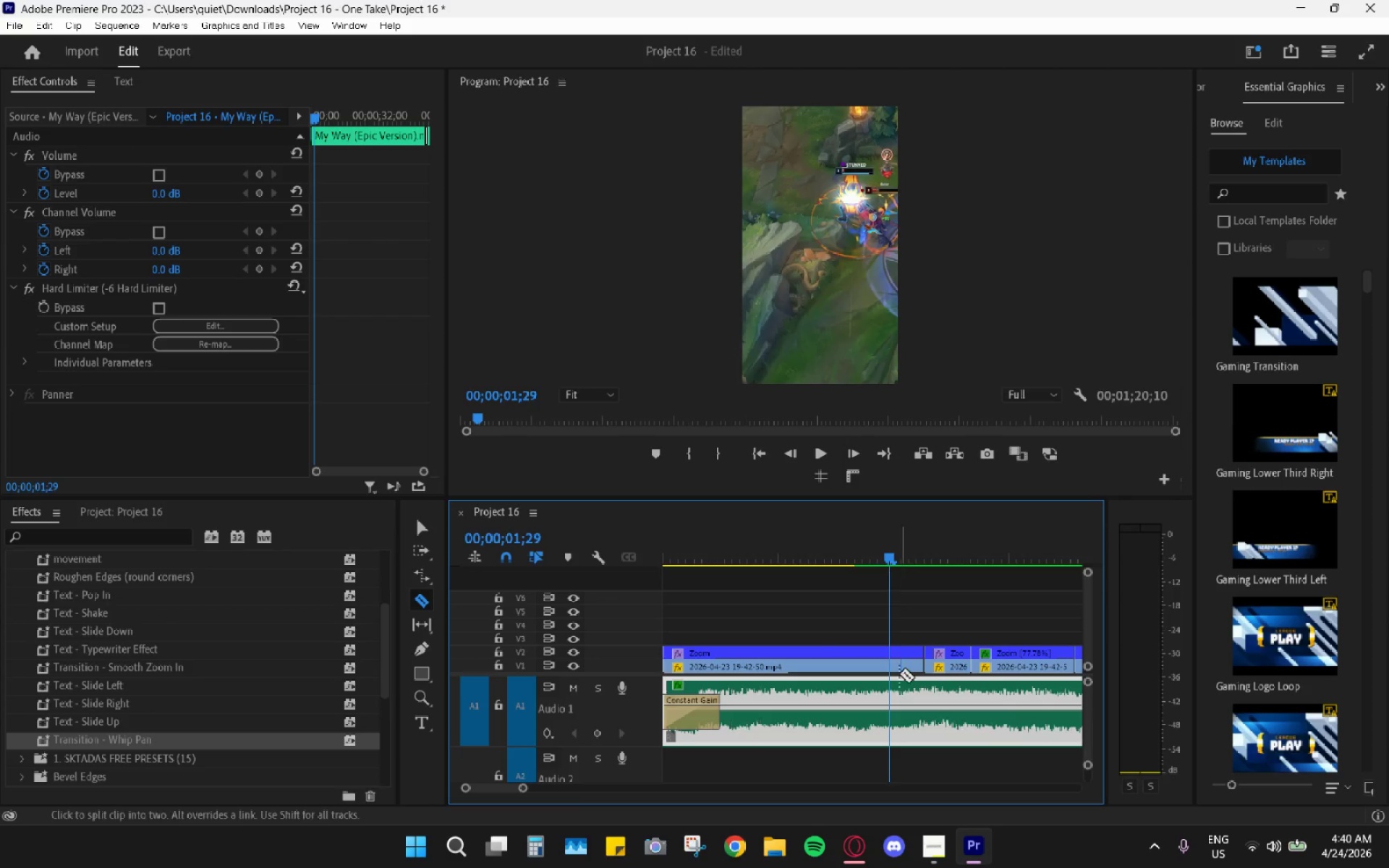 
type(bv)
 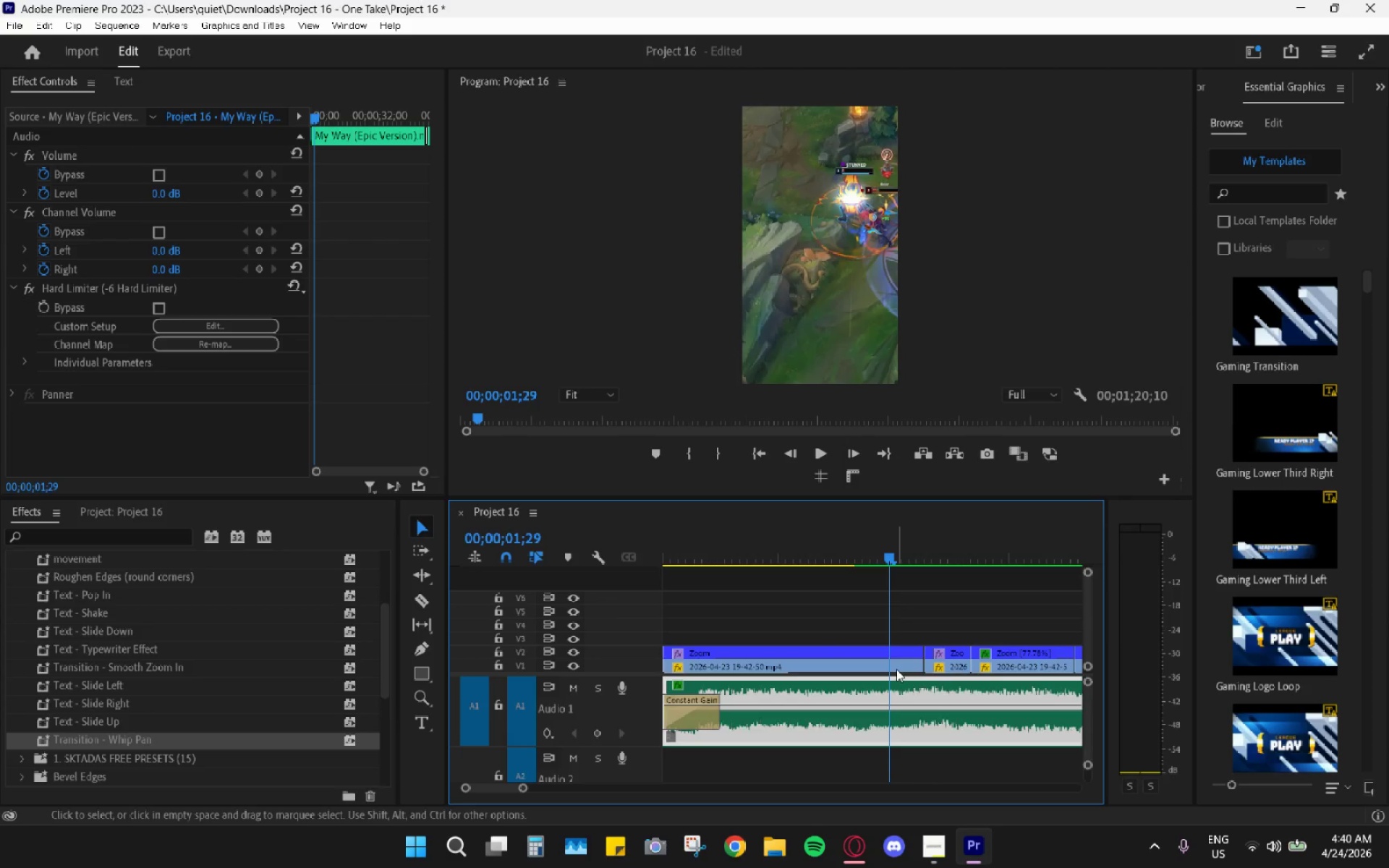 
left_click([896, 669])
 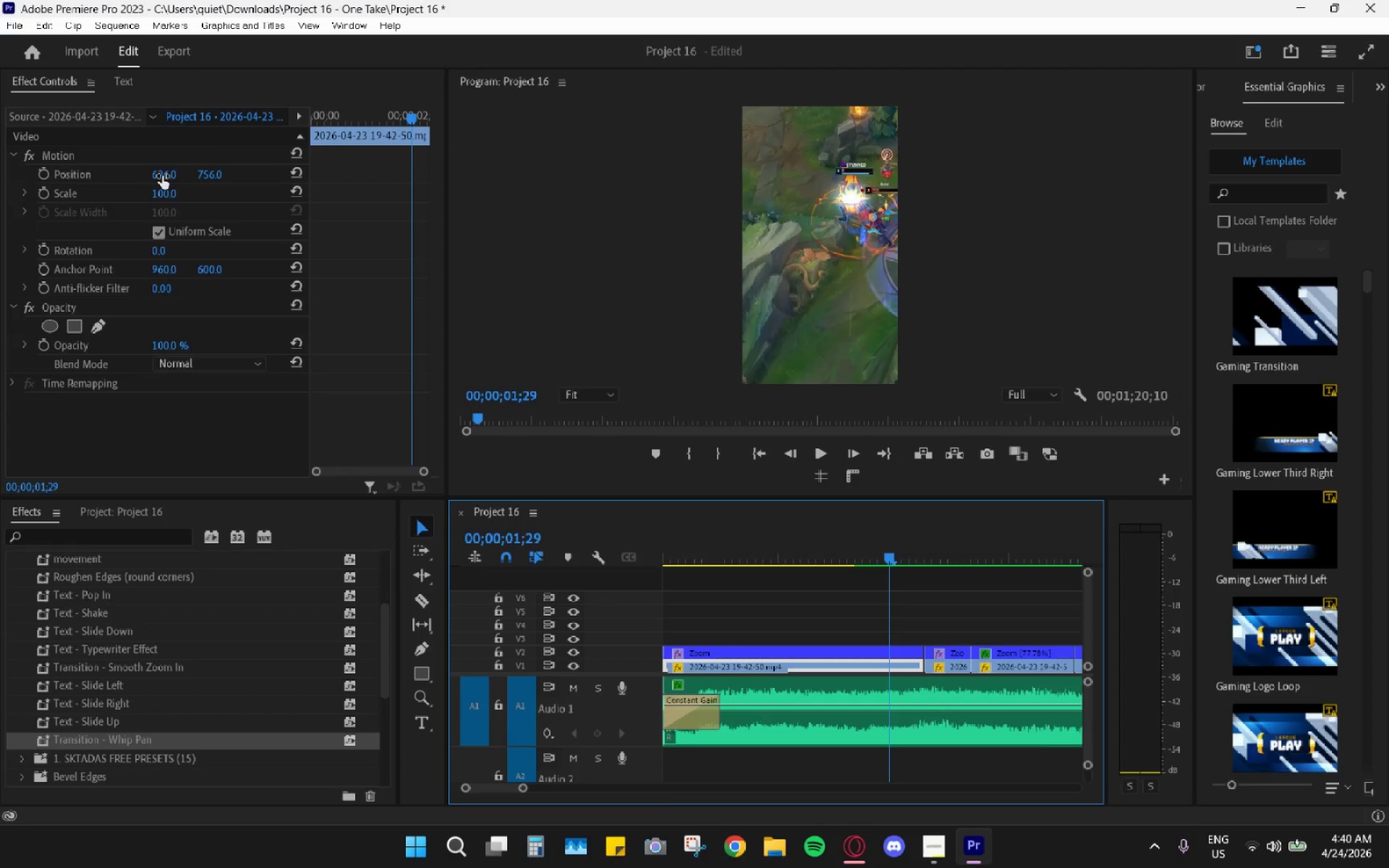 
left_click_drag(start_coordinate=[162, 176], to_coordinate=[258, 190])
 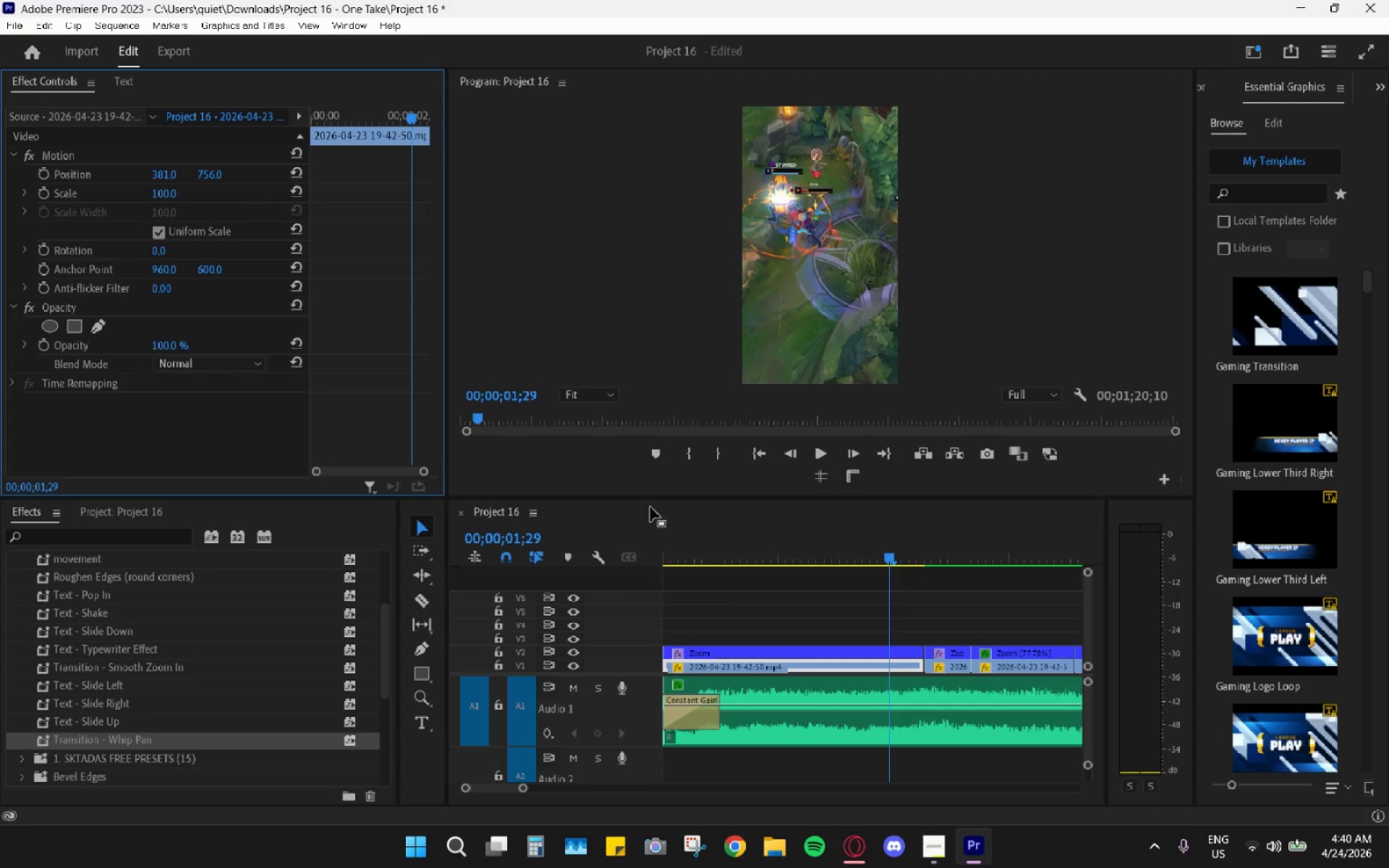 
key(Control+ControlLeft)
 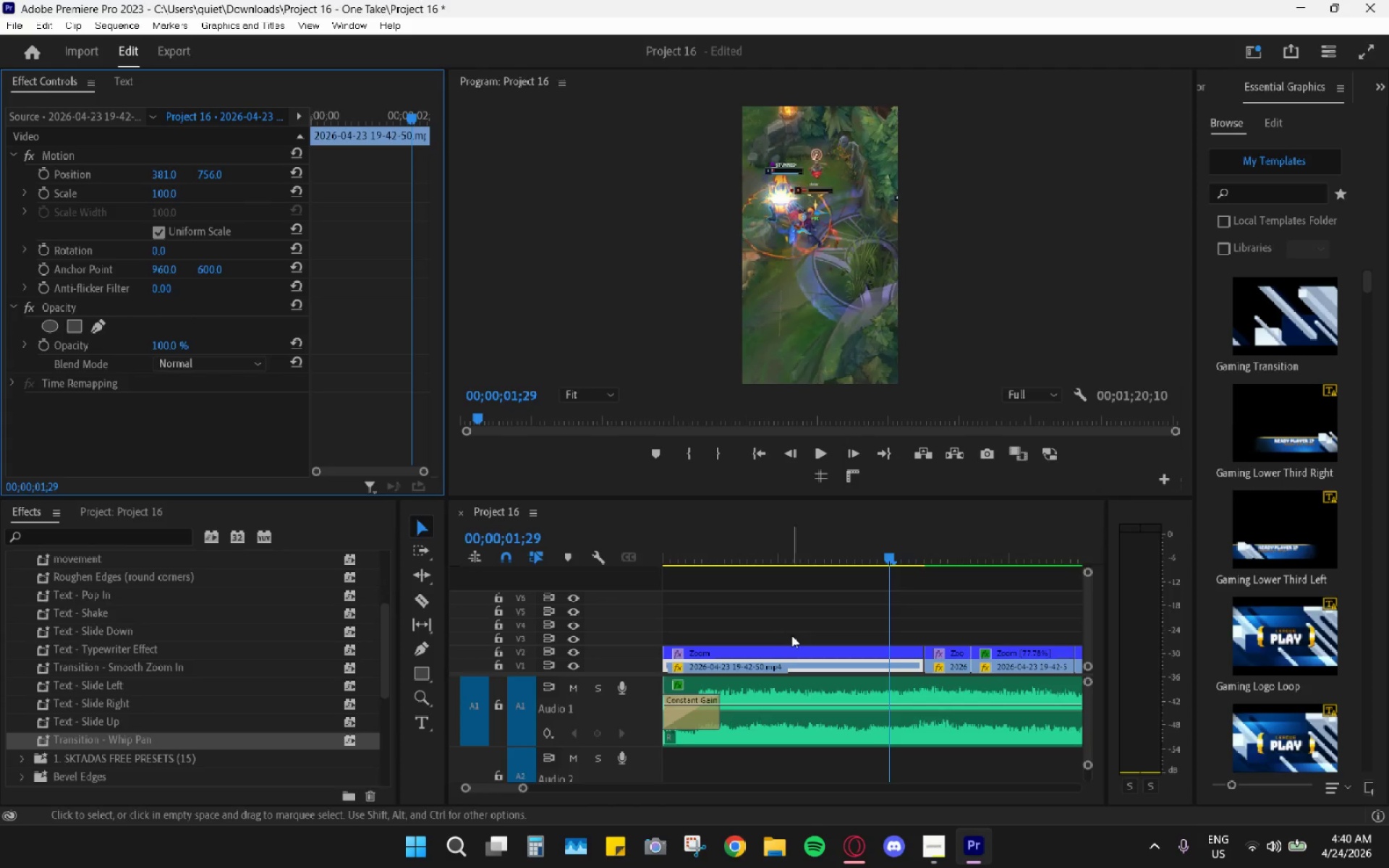 
key(Control+Z)
 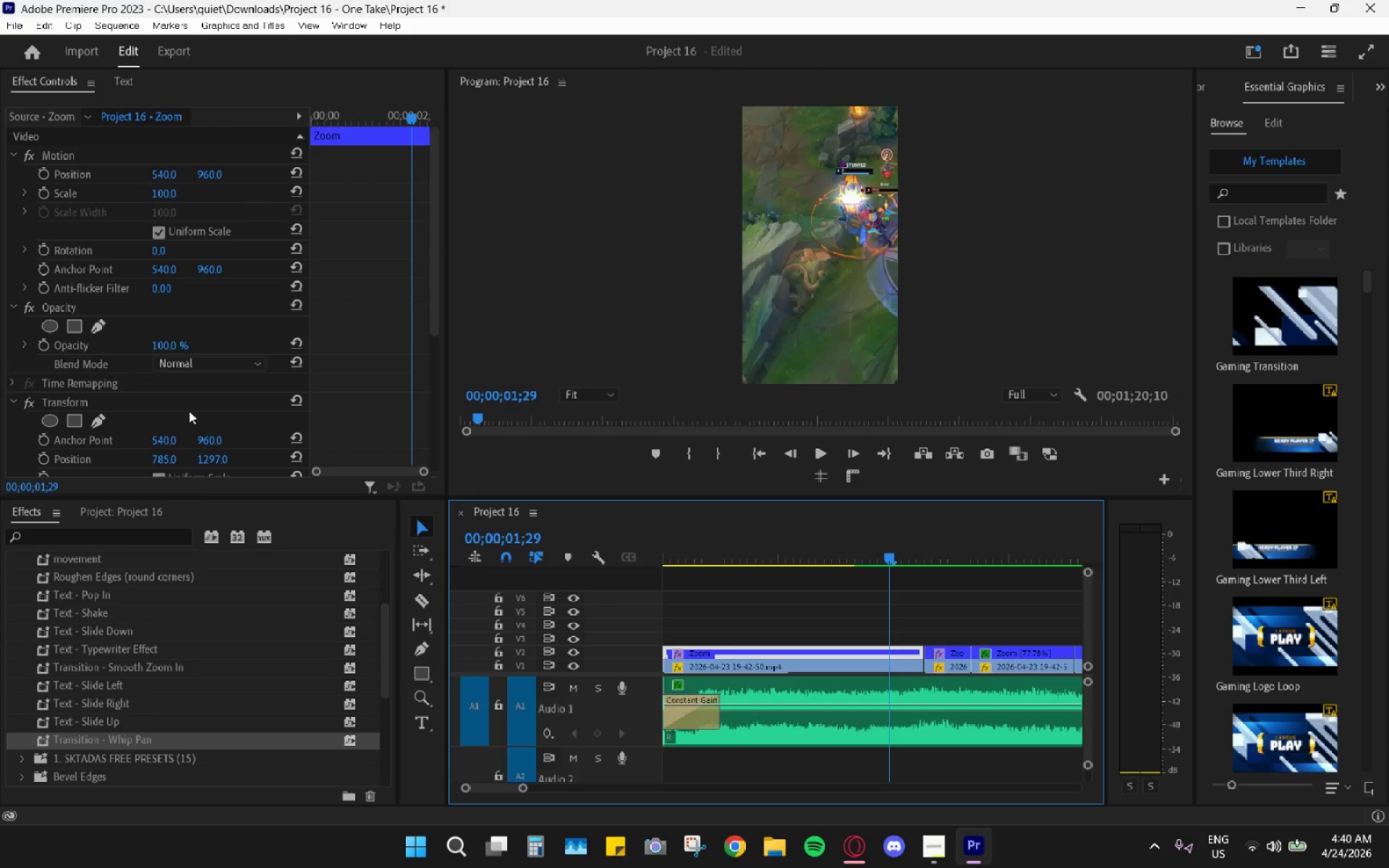 
left_click_drag(start_coordinate=[158, 460], to_coordinate=[153, 467])
 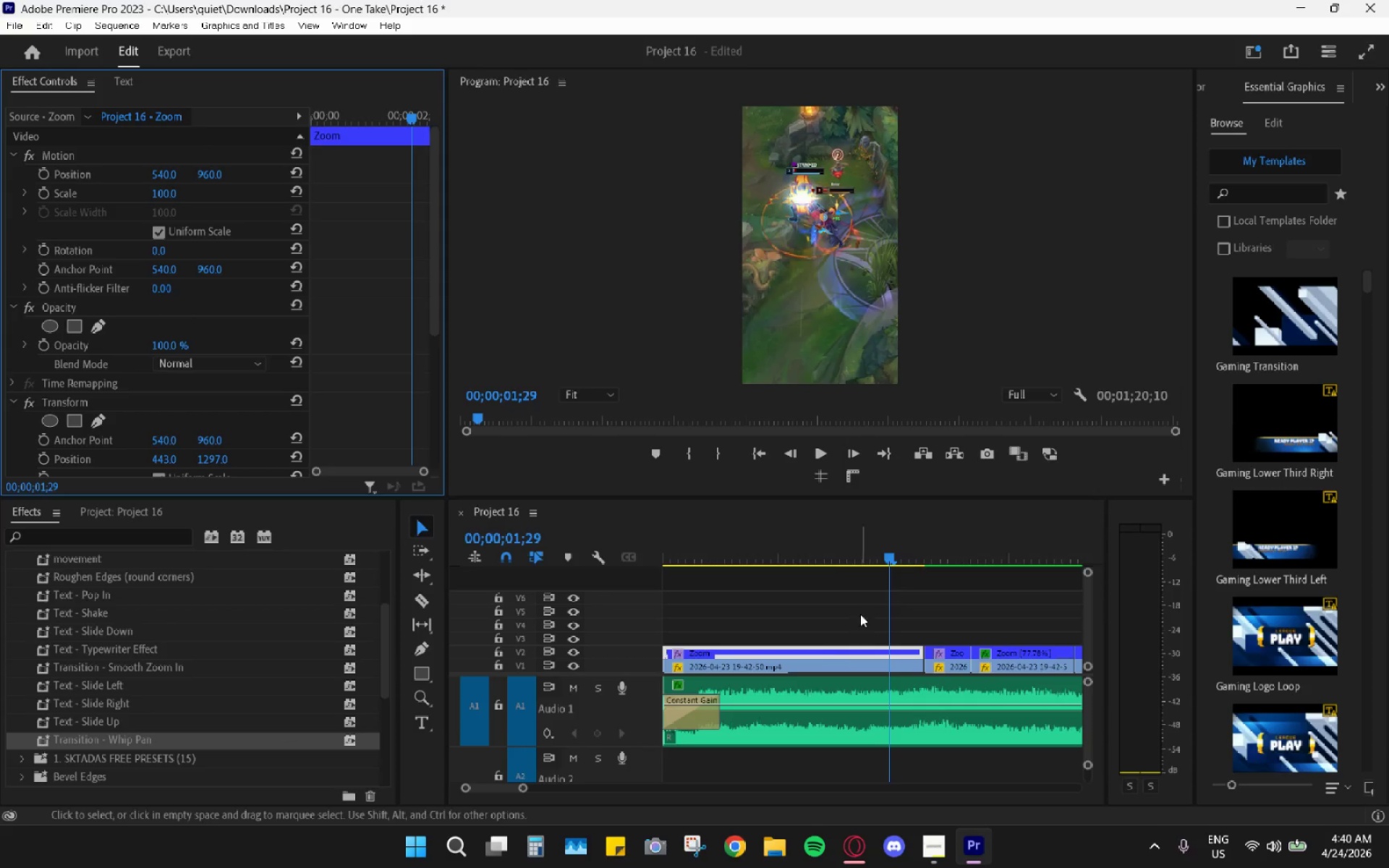 
left_click_drag(start_coordinate=[797, 548], to_coordinate=[530, 527])
 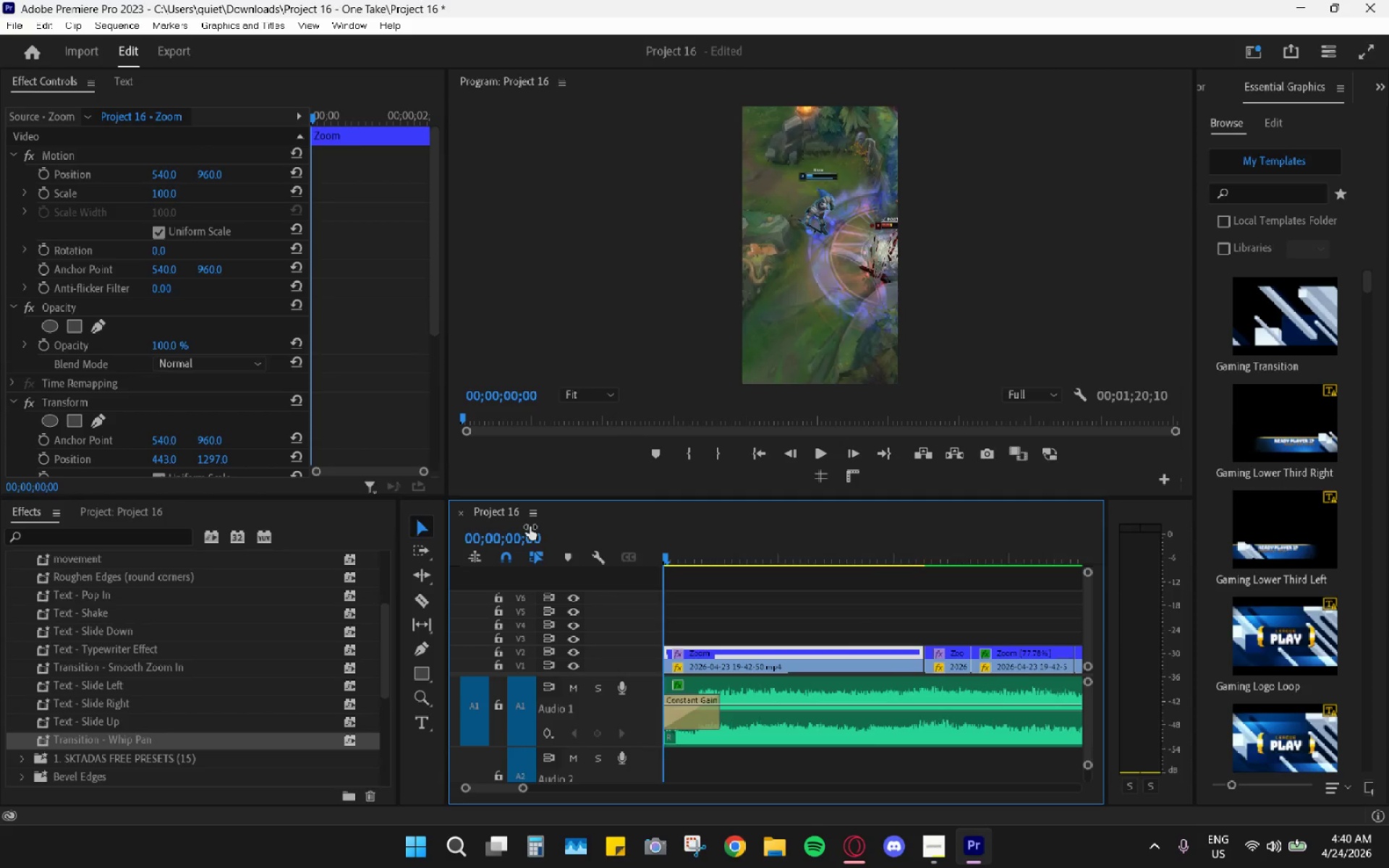 
key(Space)
 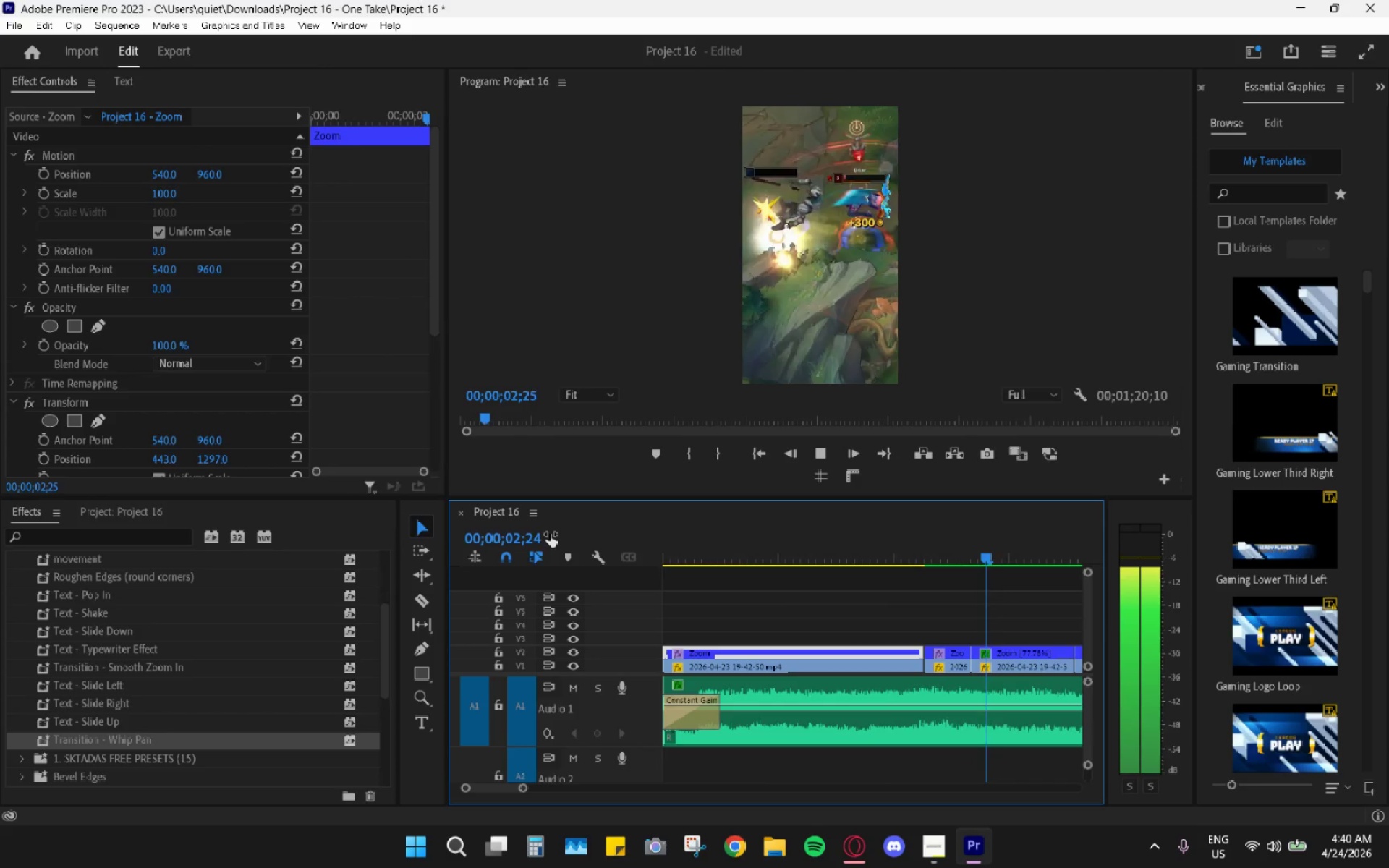 
key(Space)
 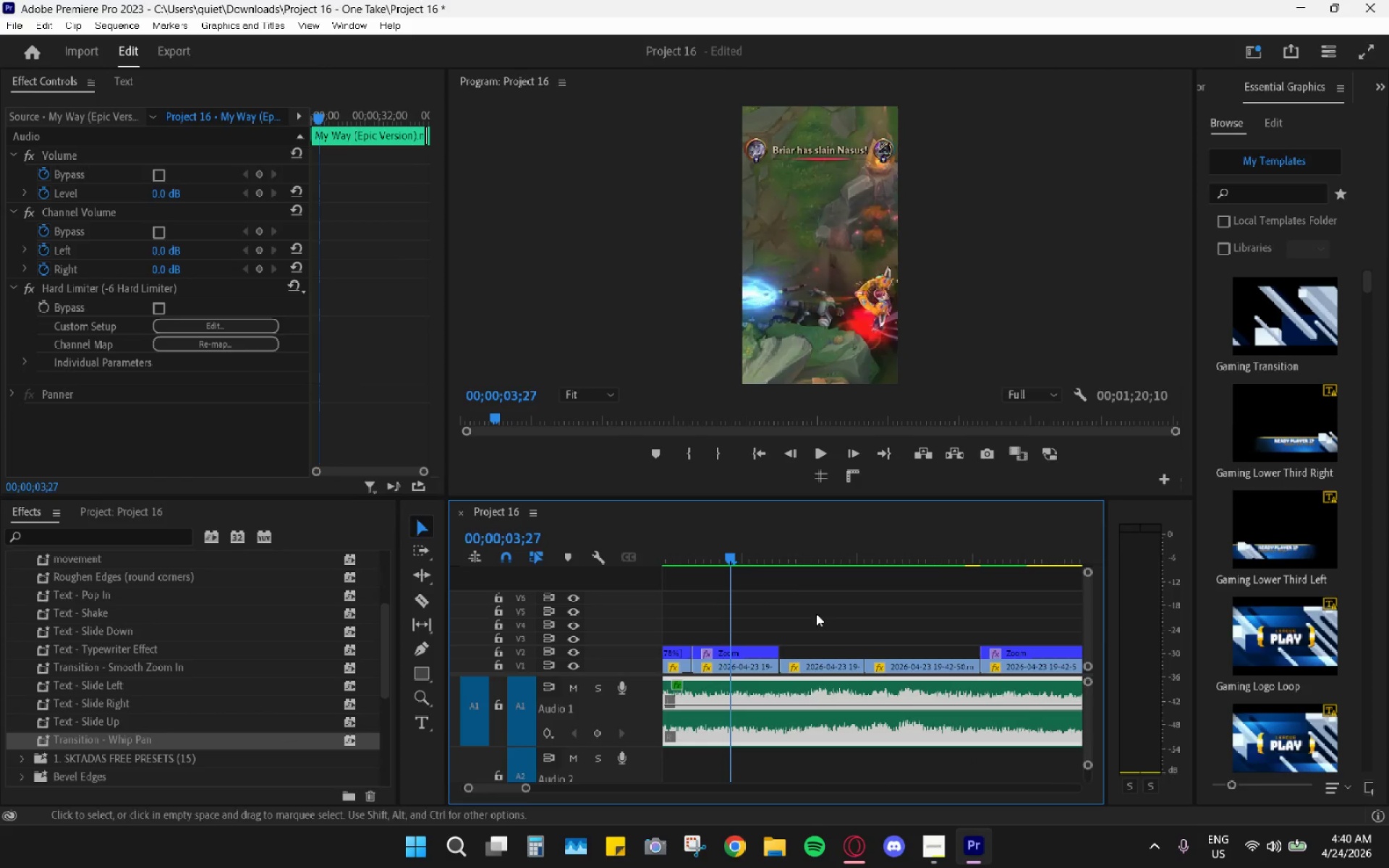 
left_click_drag(start_coordinate=[755, 550], to_coordinate=[569, 542])
 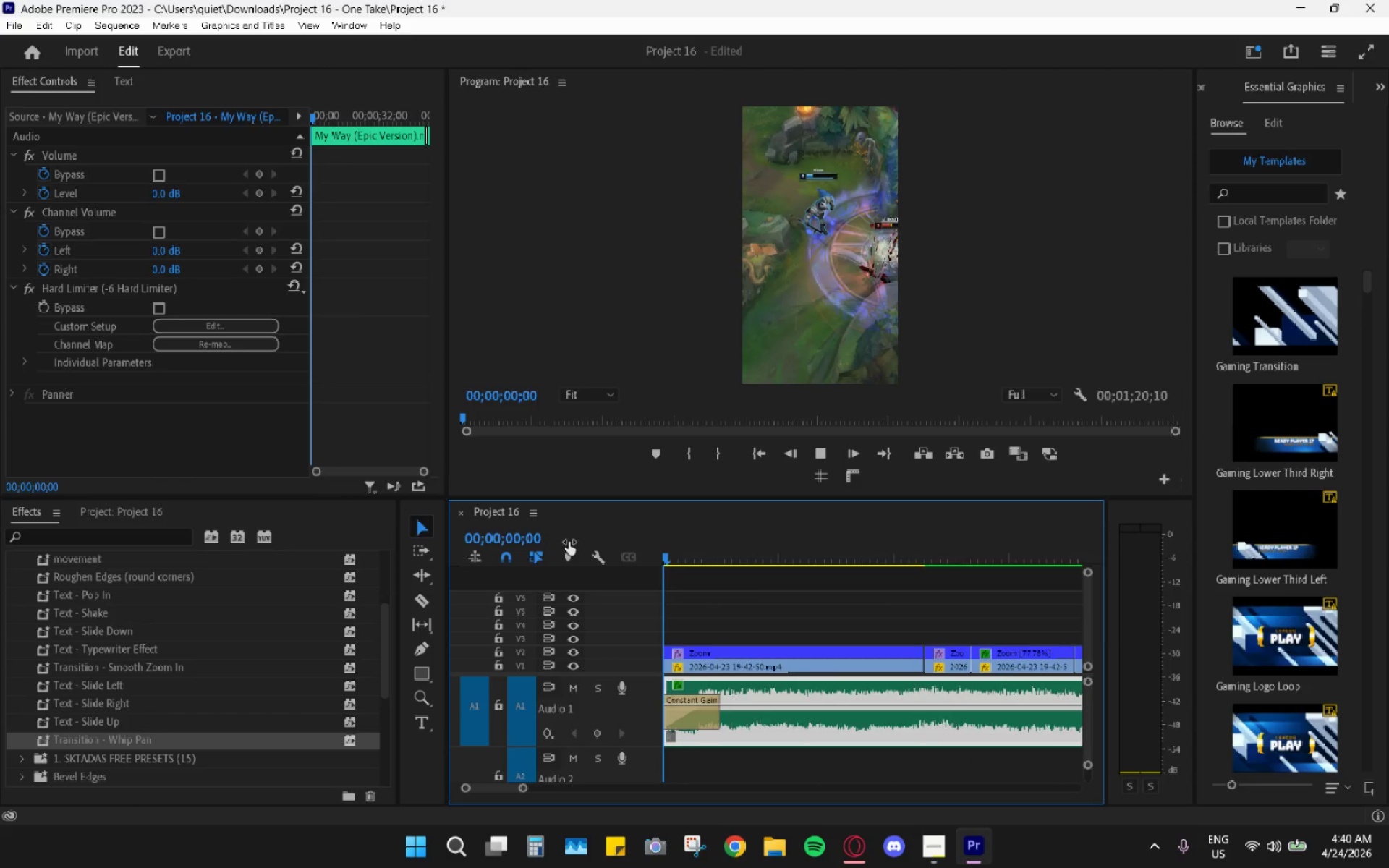 
key(Space)
 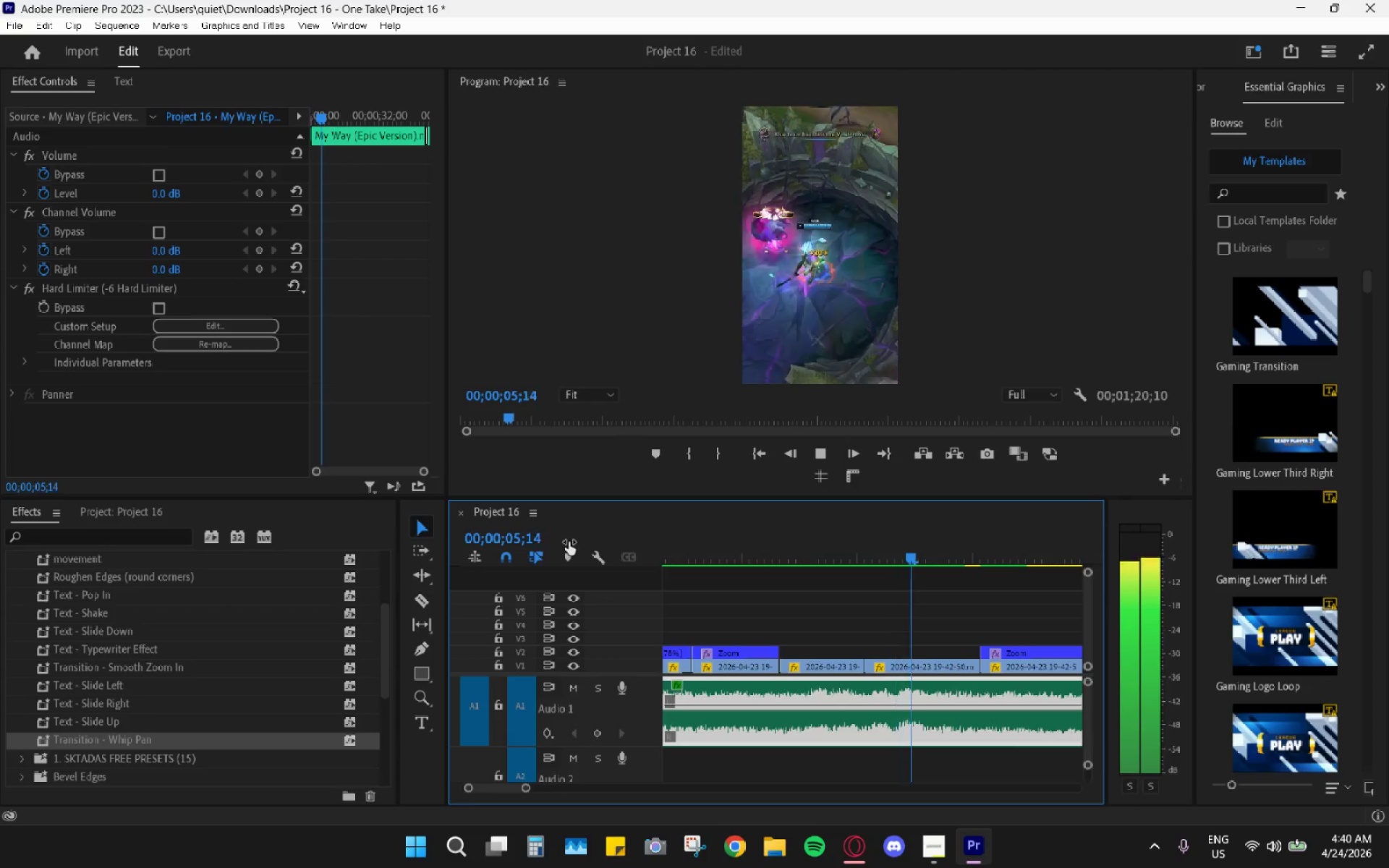 
wait(7.33)
 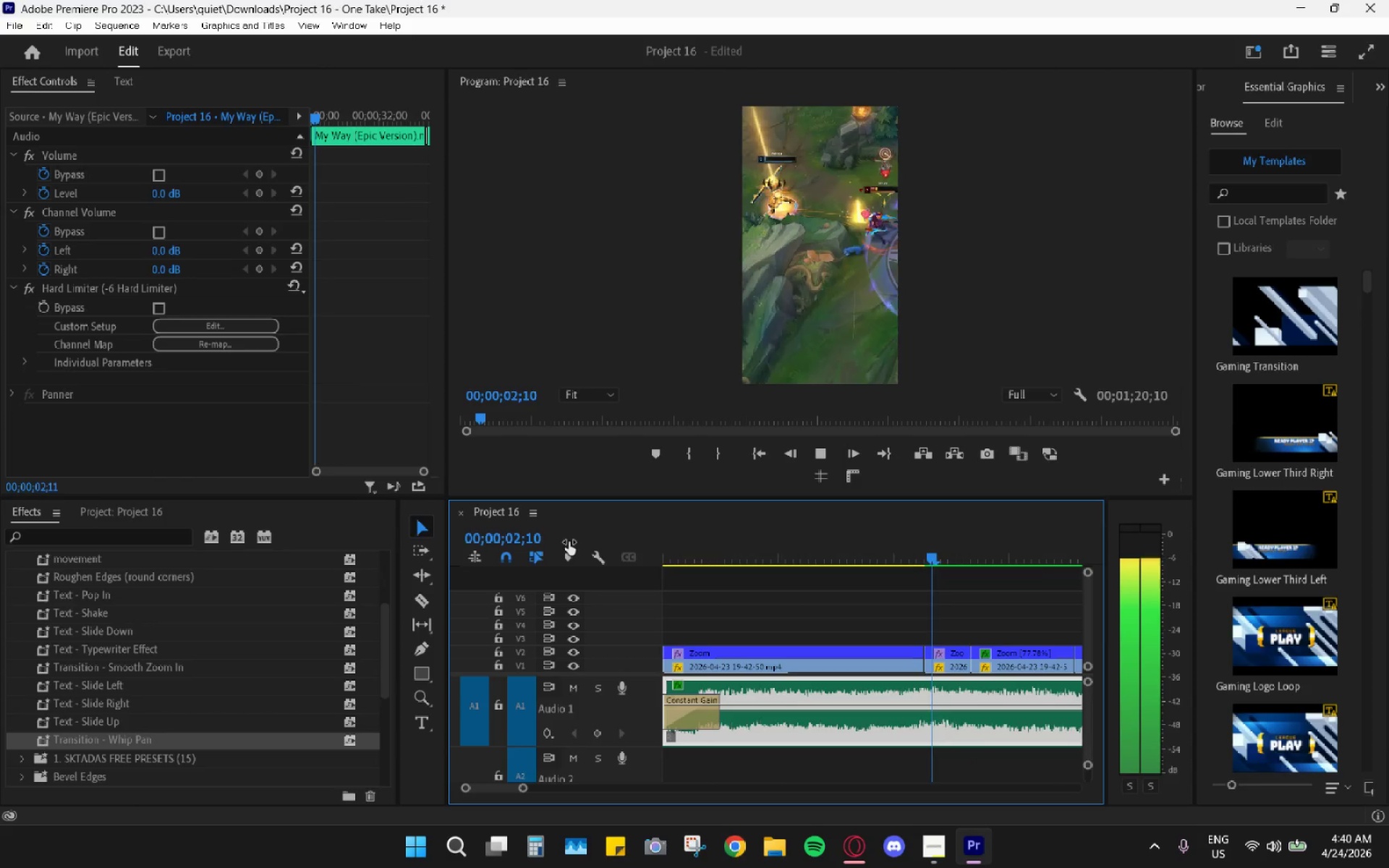 
key(Space)
 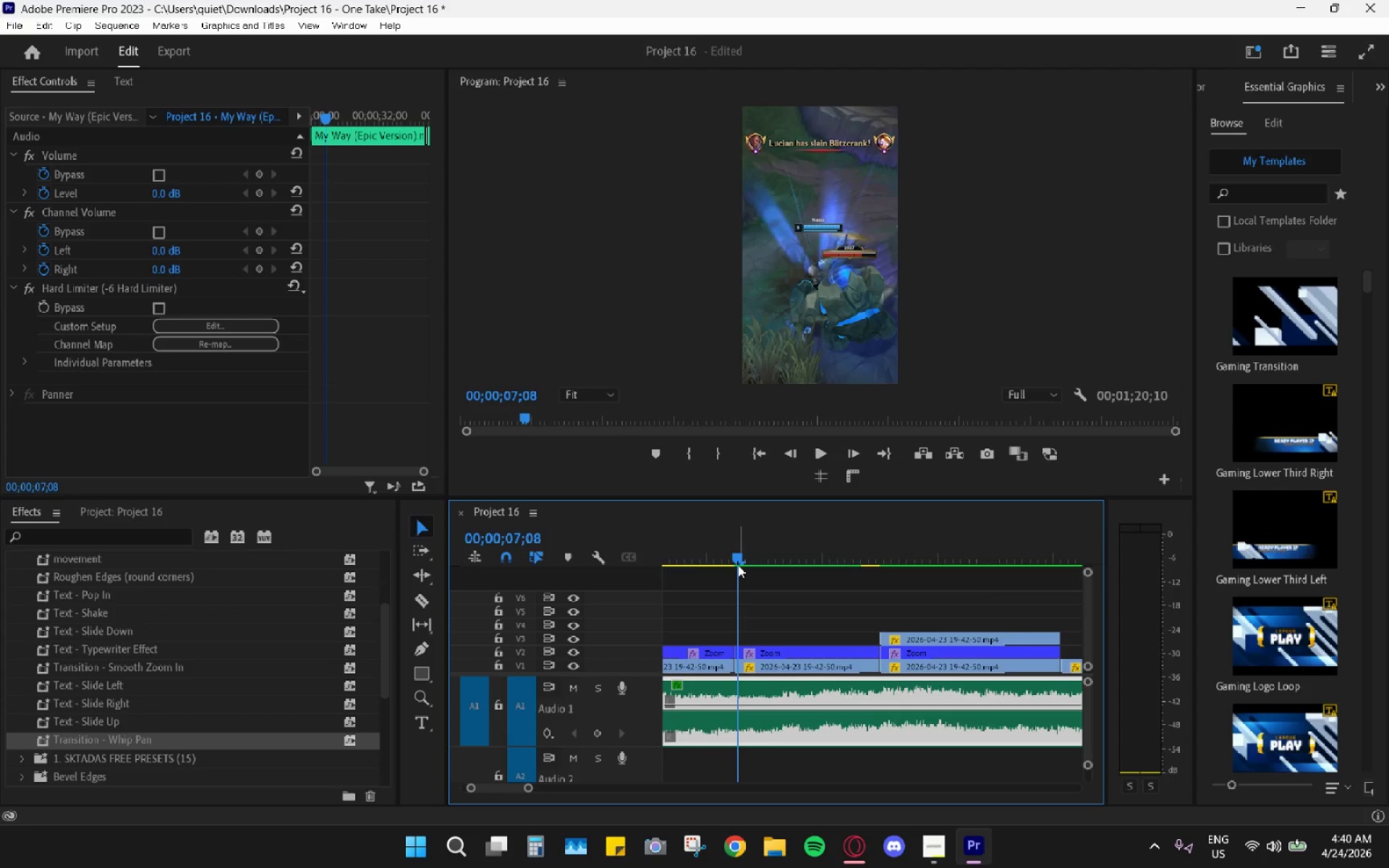 
left_click_drag(start_coordinate=[738, 564], to_coordinate=[545, 551])
 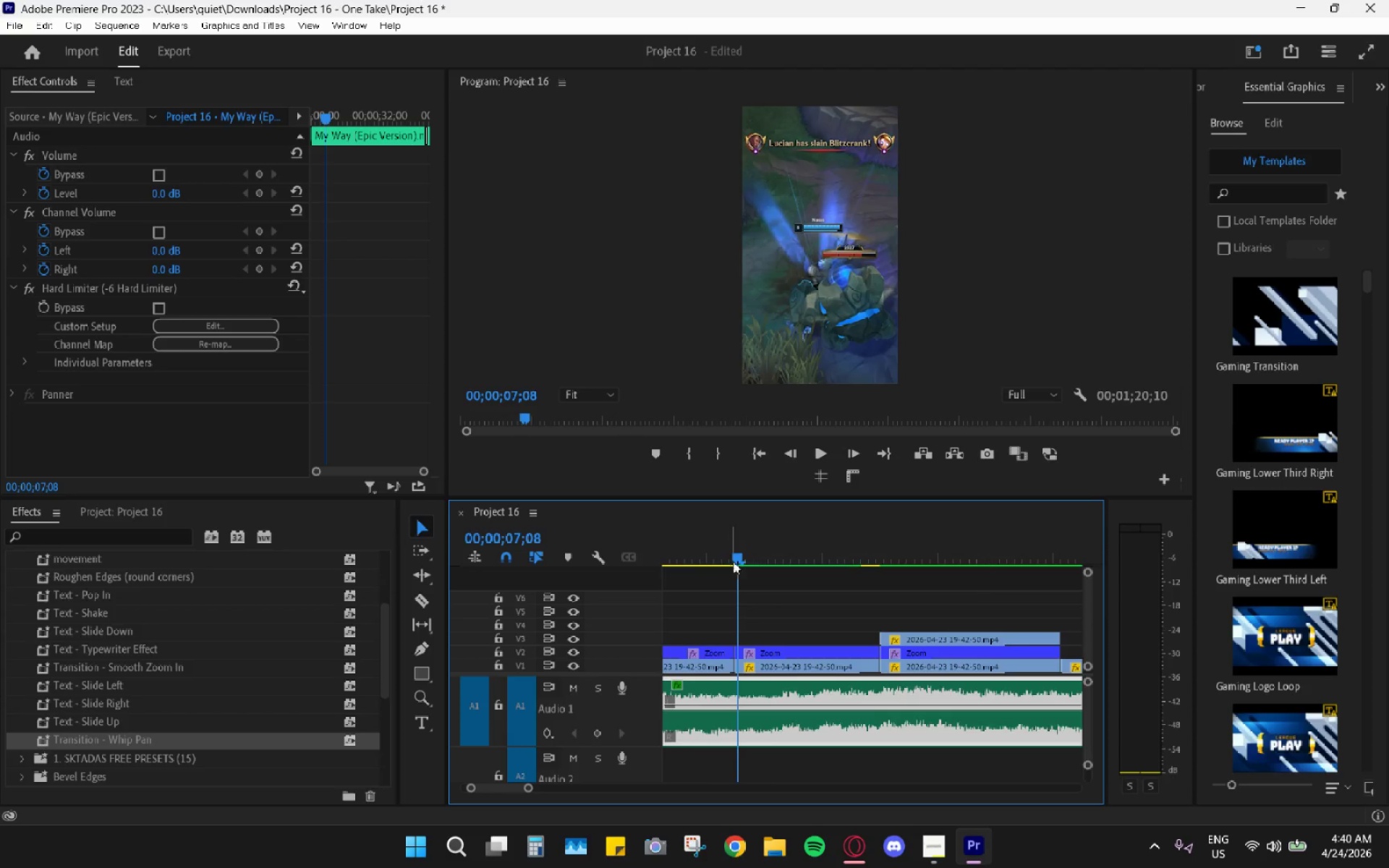 
left_click_drag(start_coordinate=[736, 548], to_coordinate=[343, 537])
 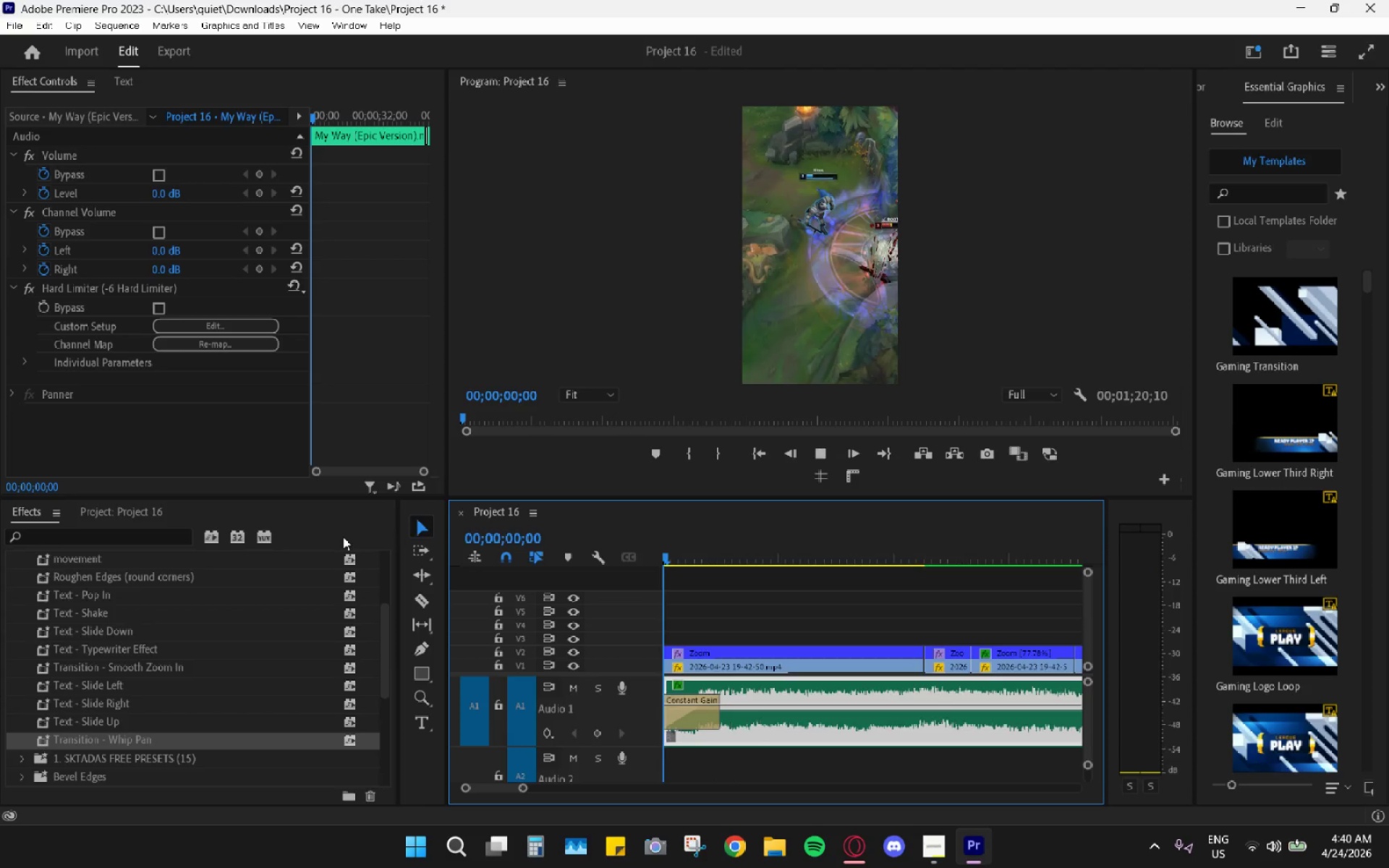 
key(Space)
 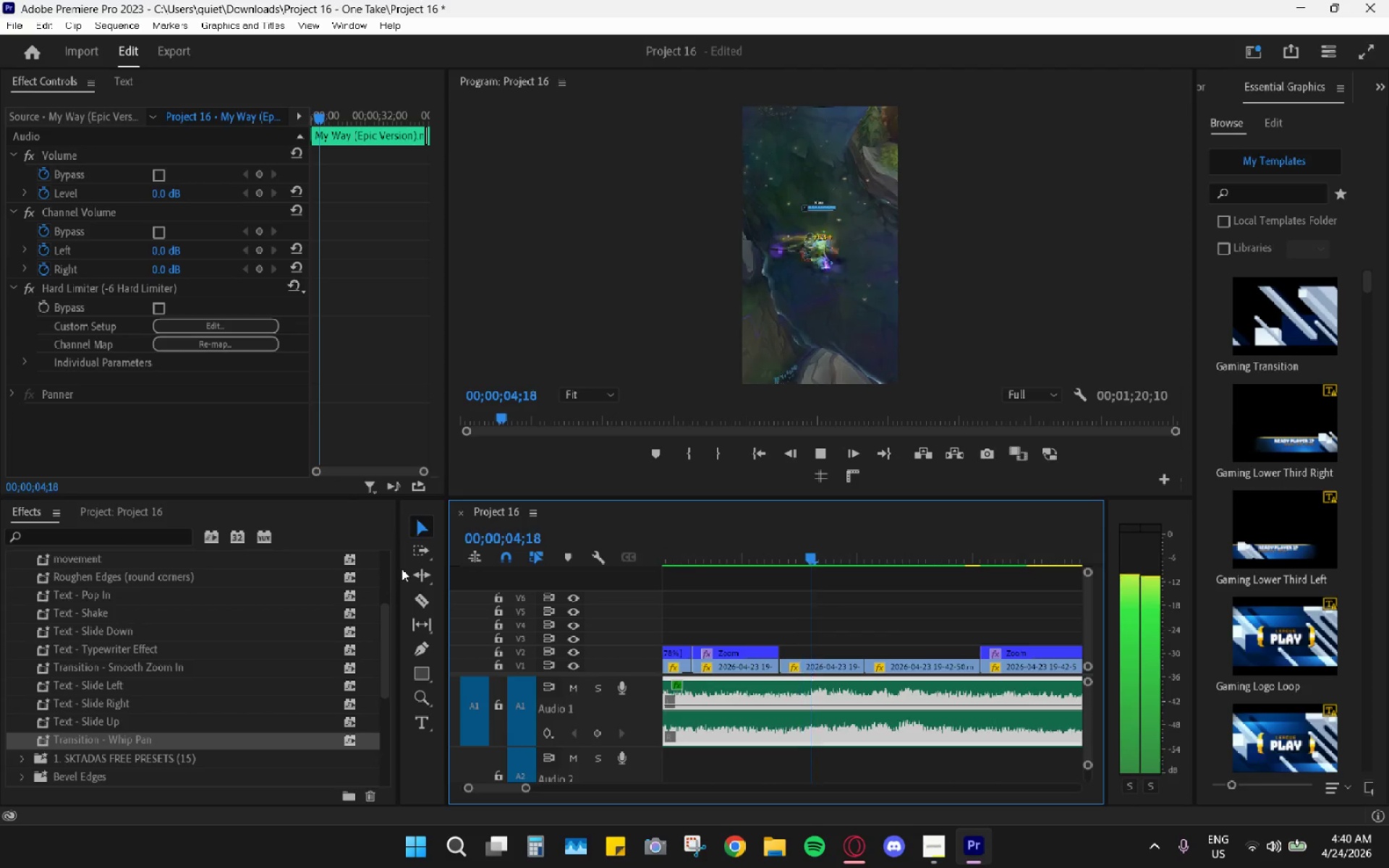 
wait(6.14)
 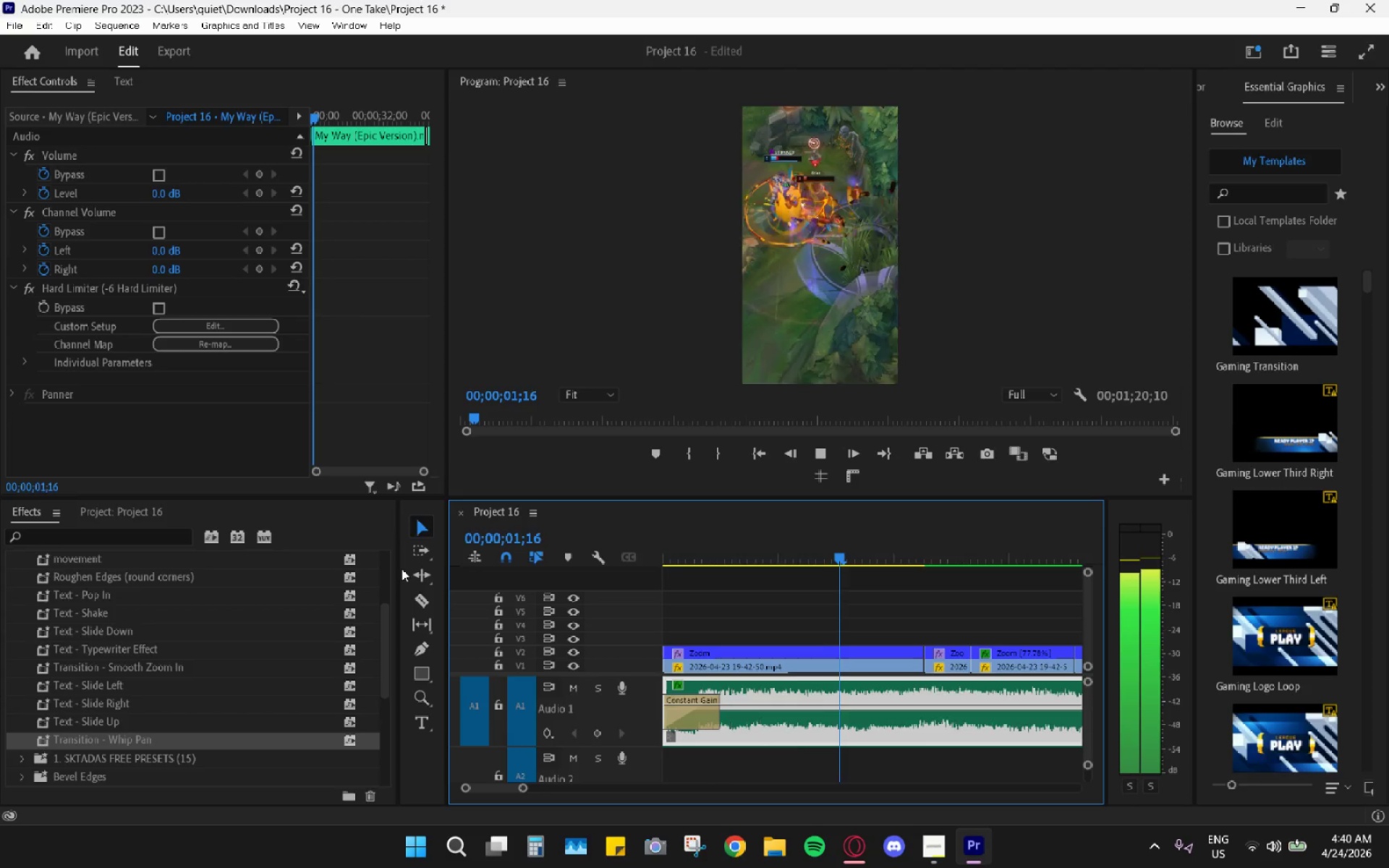 
key(Space)
 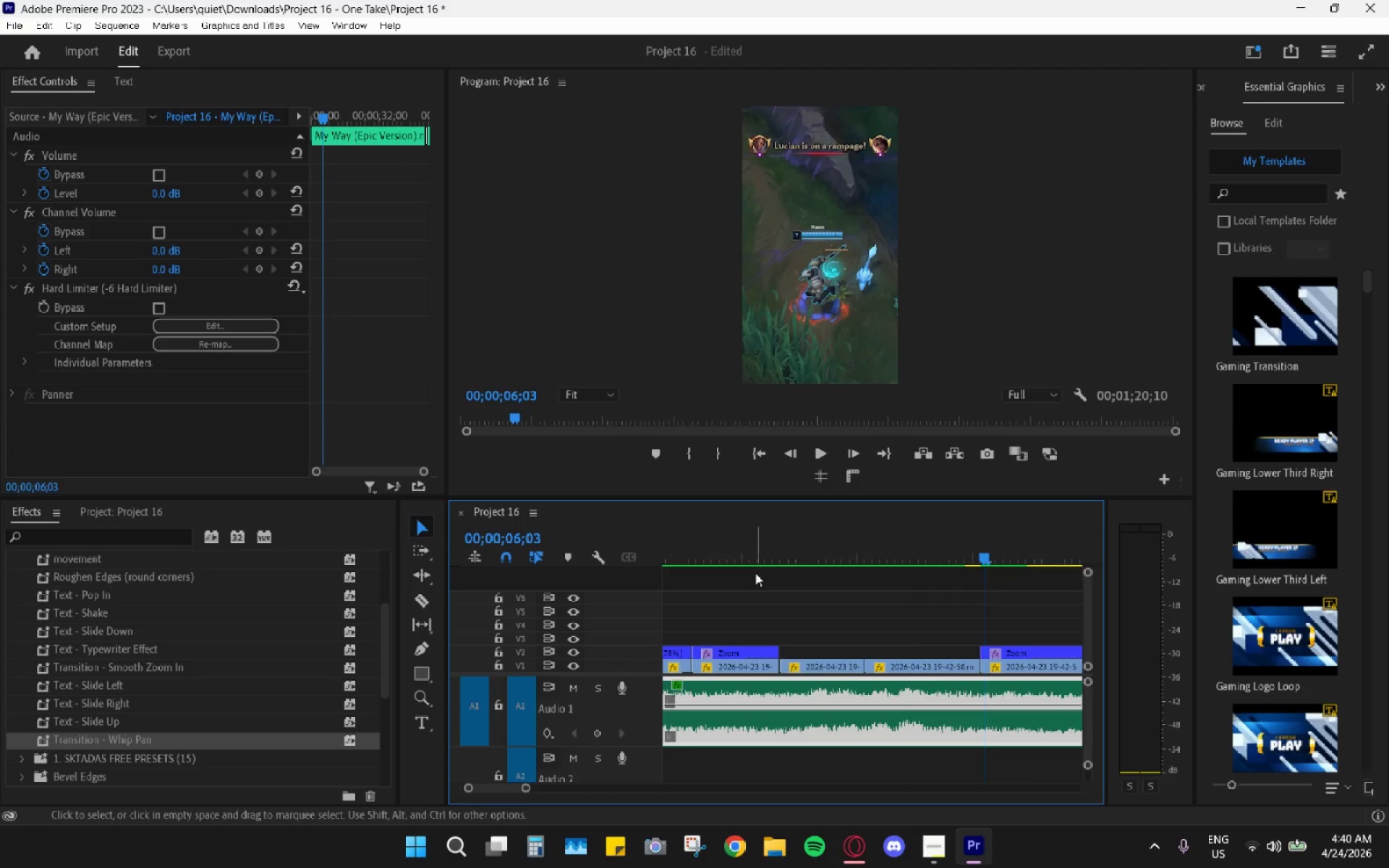 
left_click_drag(start_coordinate=[747, 537], to_coordinate=[488, 523])
 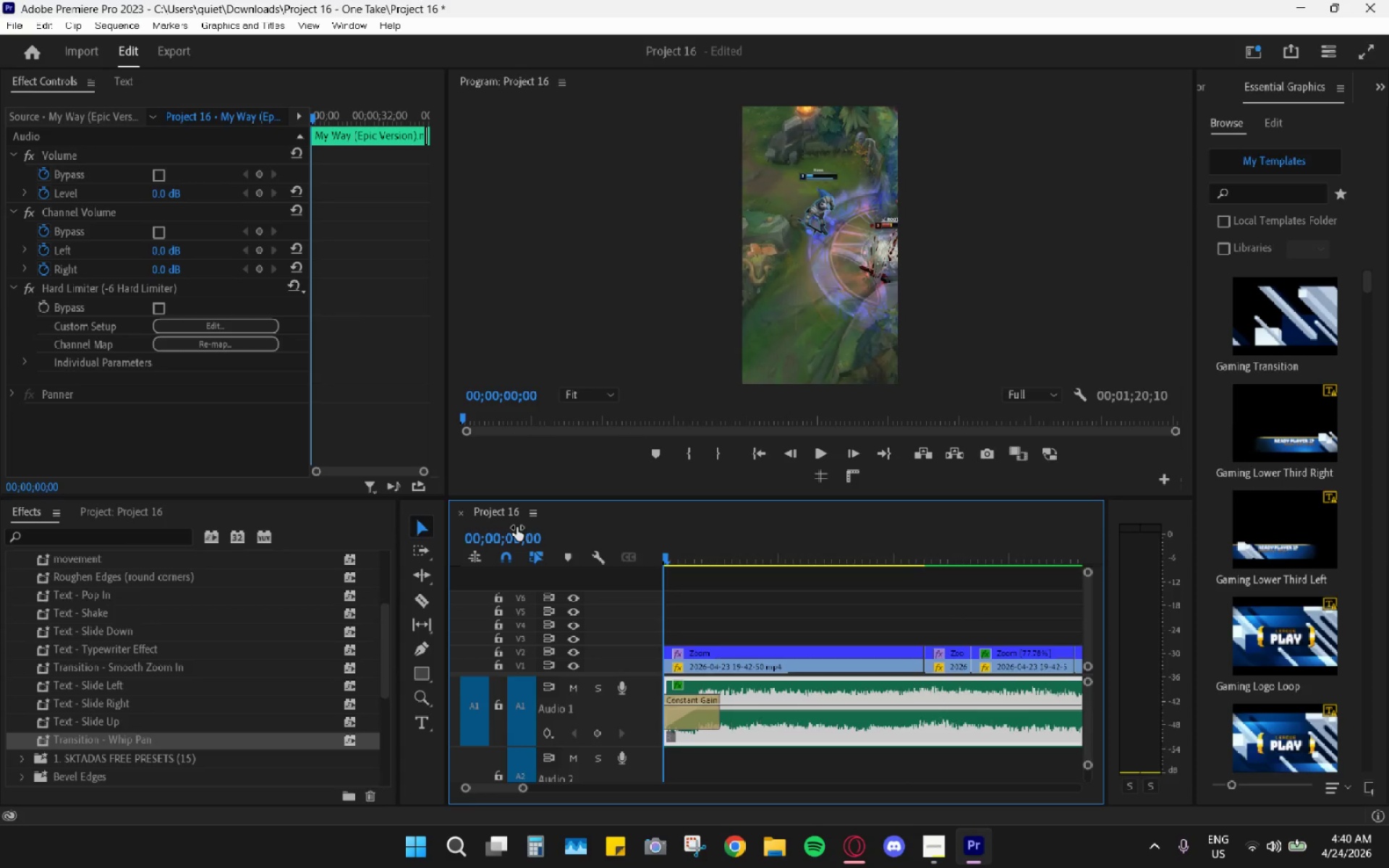 
key(Space)
 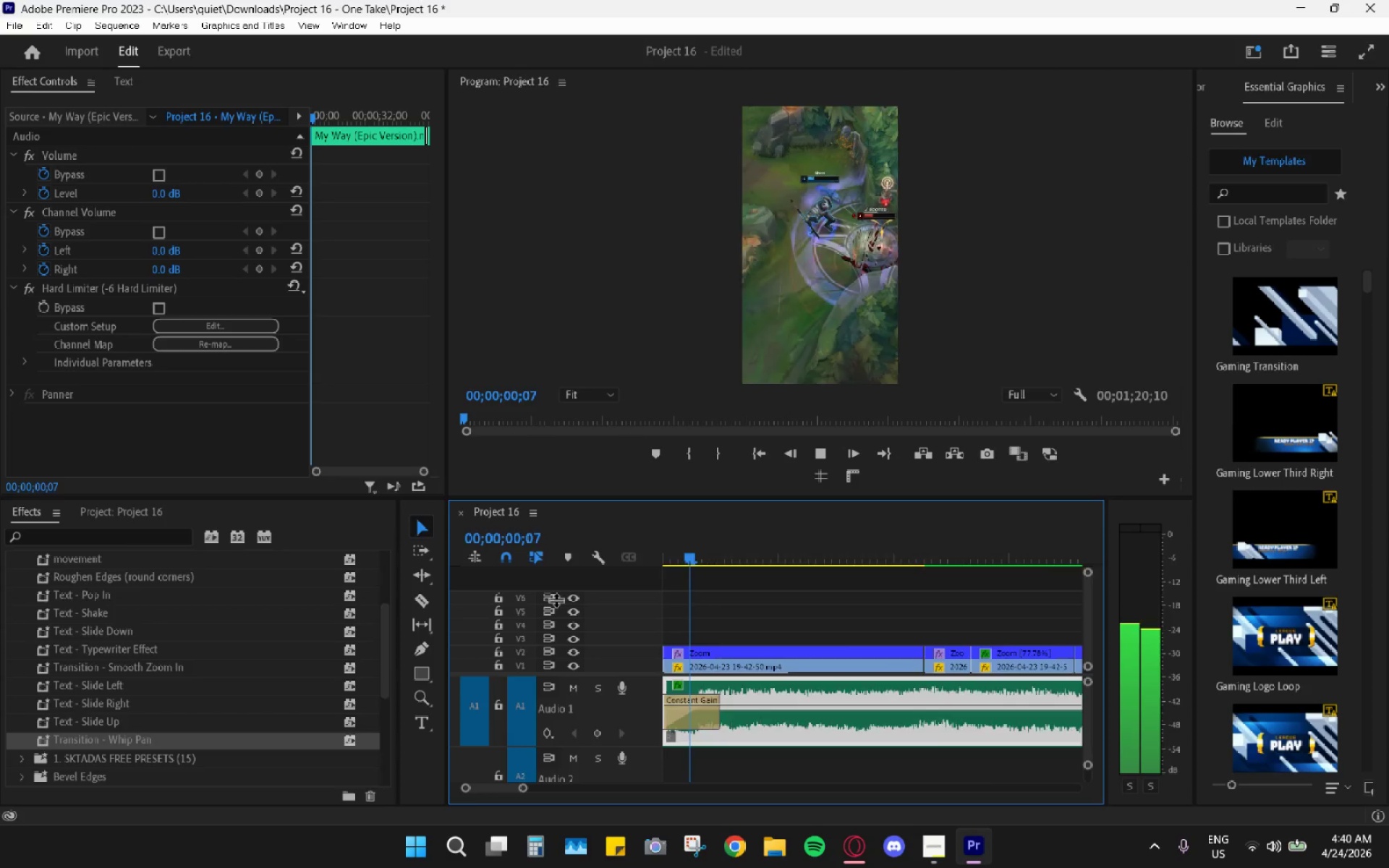 
hold_key(key=AltLeft, duration=0.64)
scroll: coordinate [811, 649], scroll_direction: down, amount: 9.0
 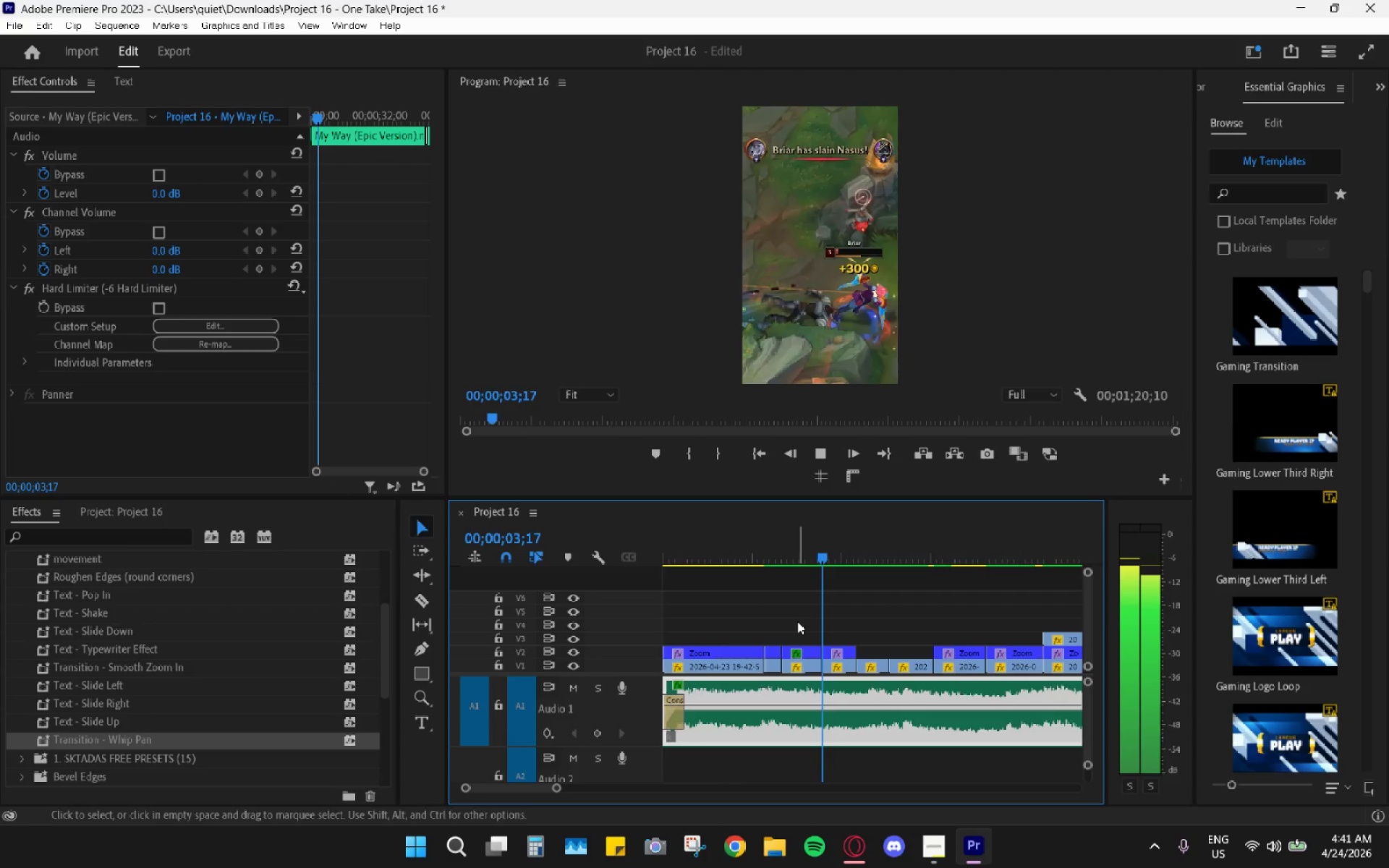 
key(Space)
 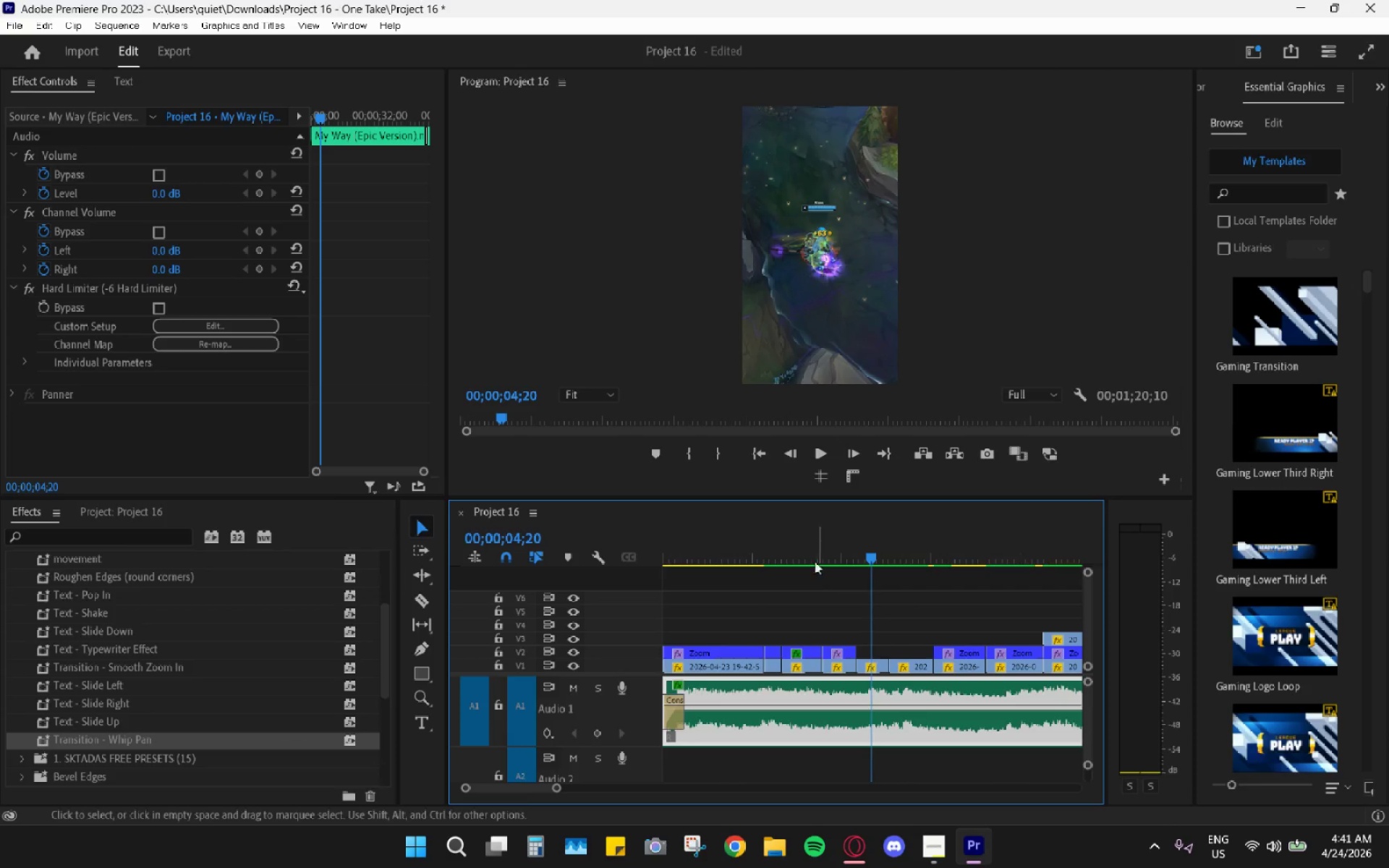 
left_click_drag(start_coordinate=[804, 547], to_coordinate=[725, 534])
 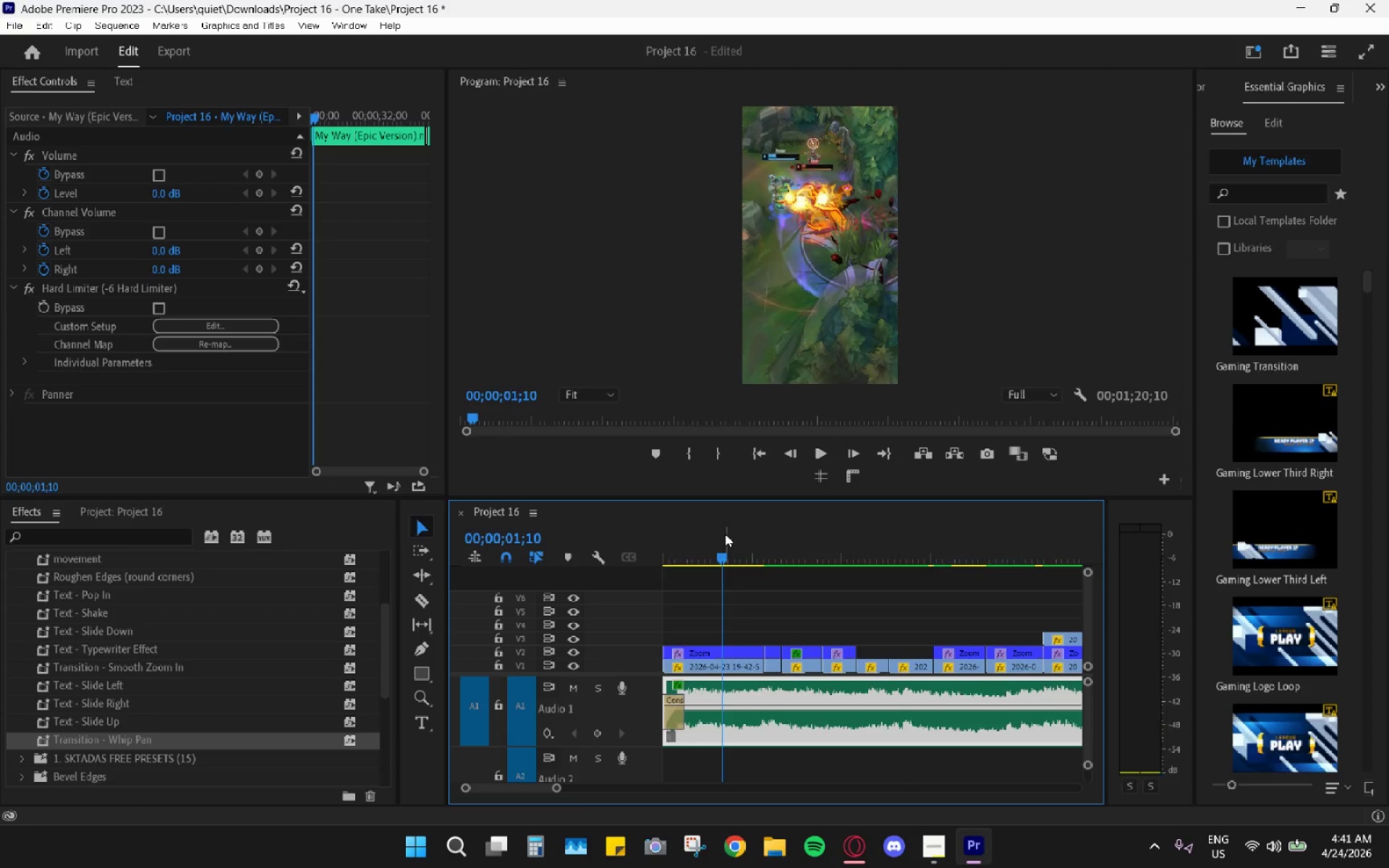 
key(Space)
 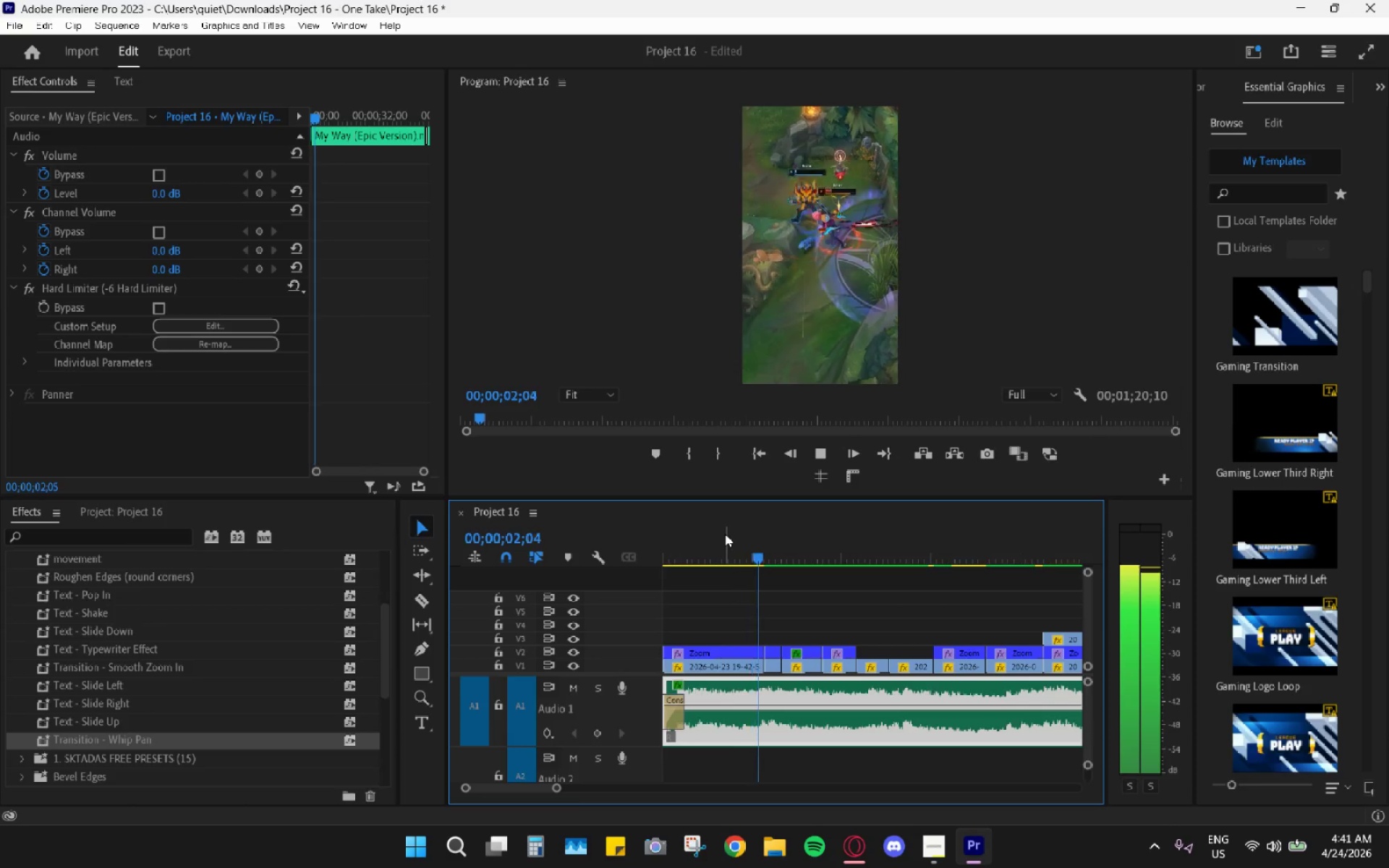 
key(Space)
 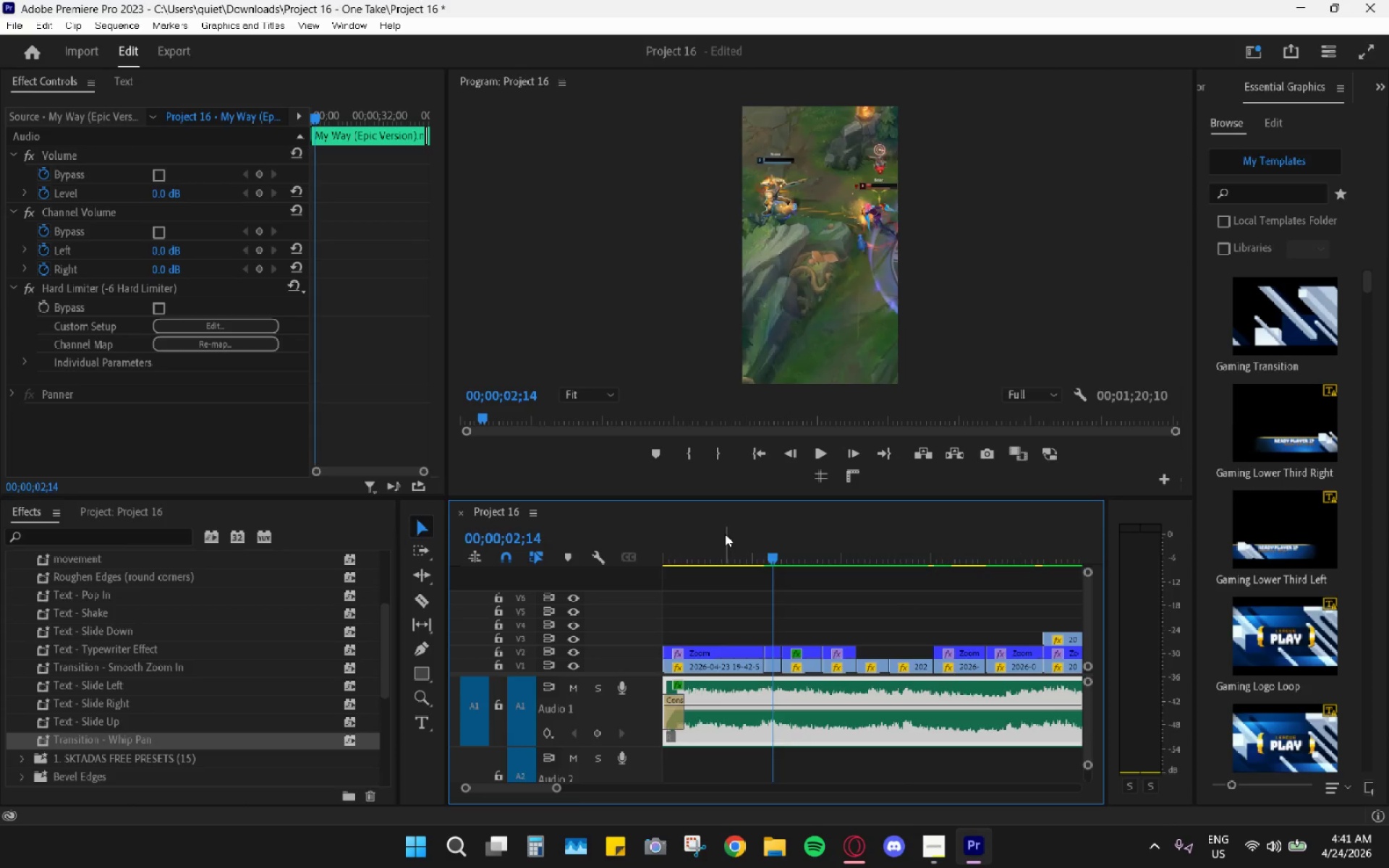 
left_click_drag(start_coordinate=[725, 534], to_coordinate=[643, 535])
 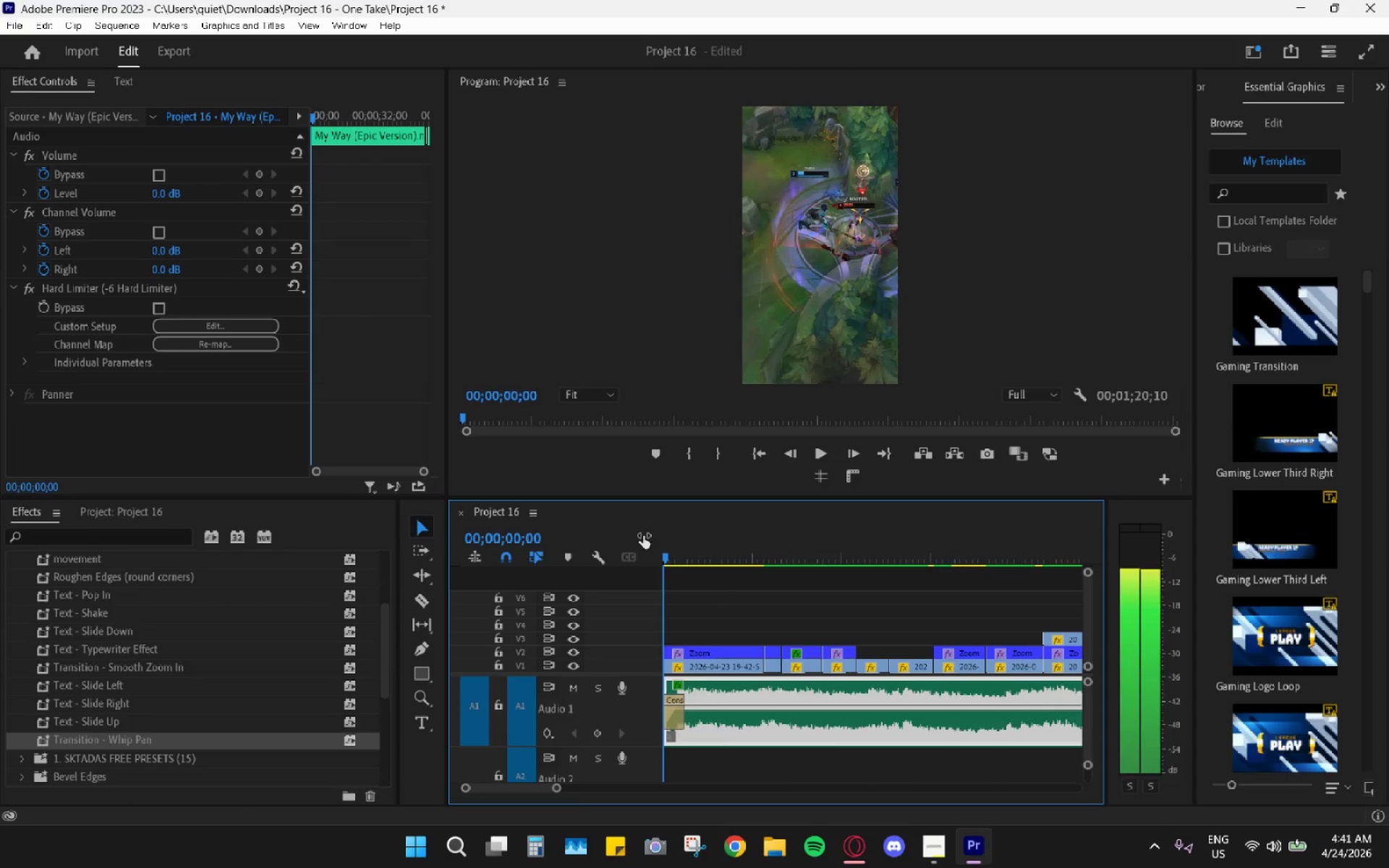 
key(Space)
 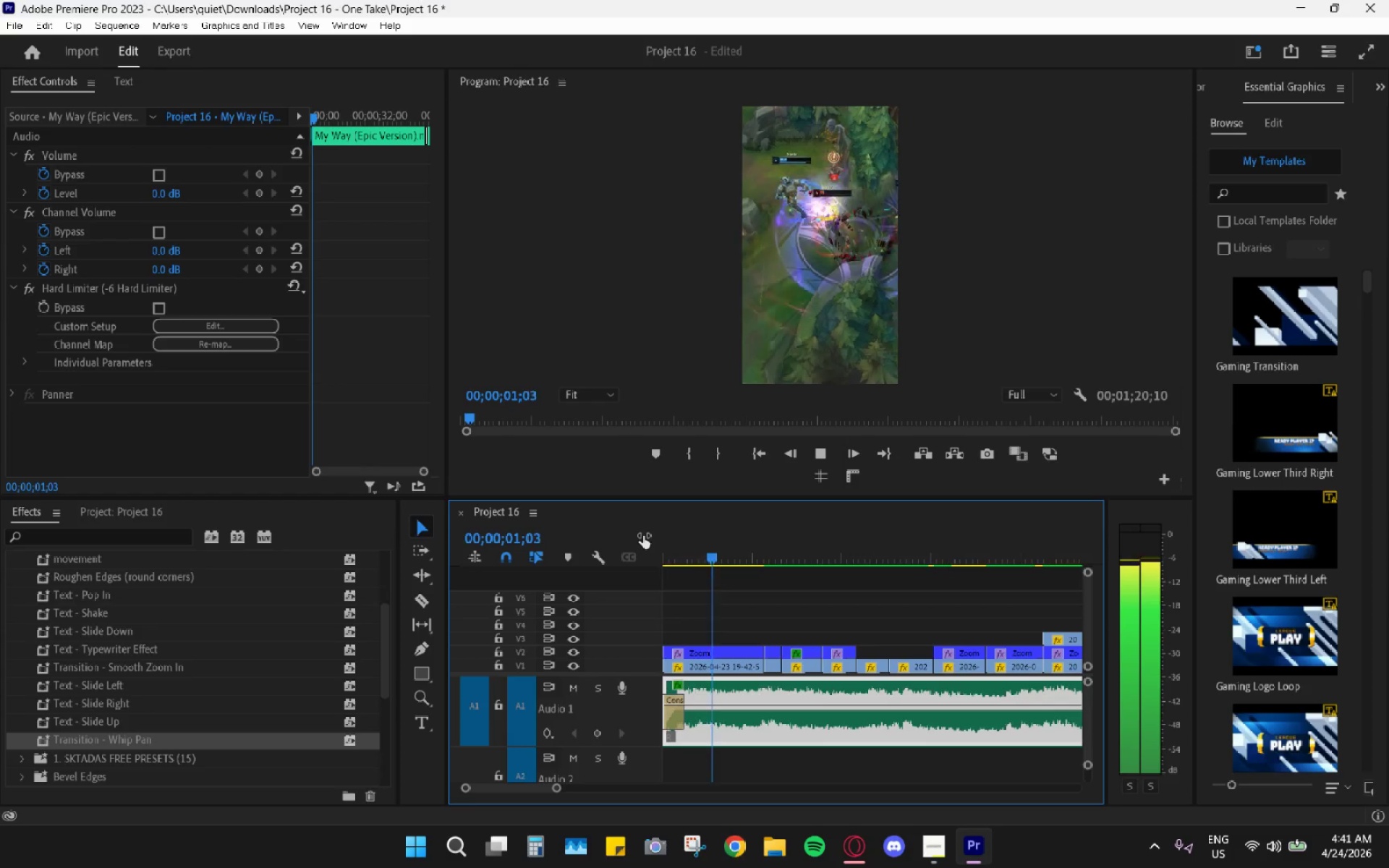 
key(Space)
 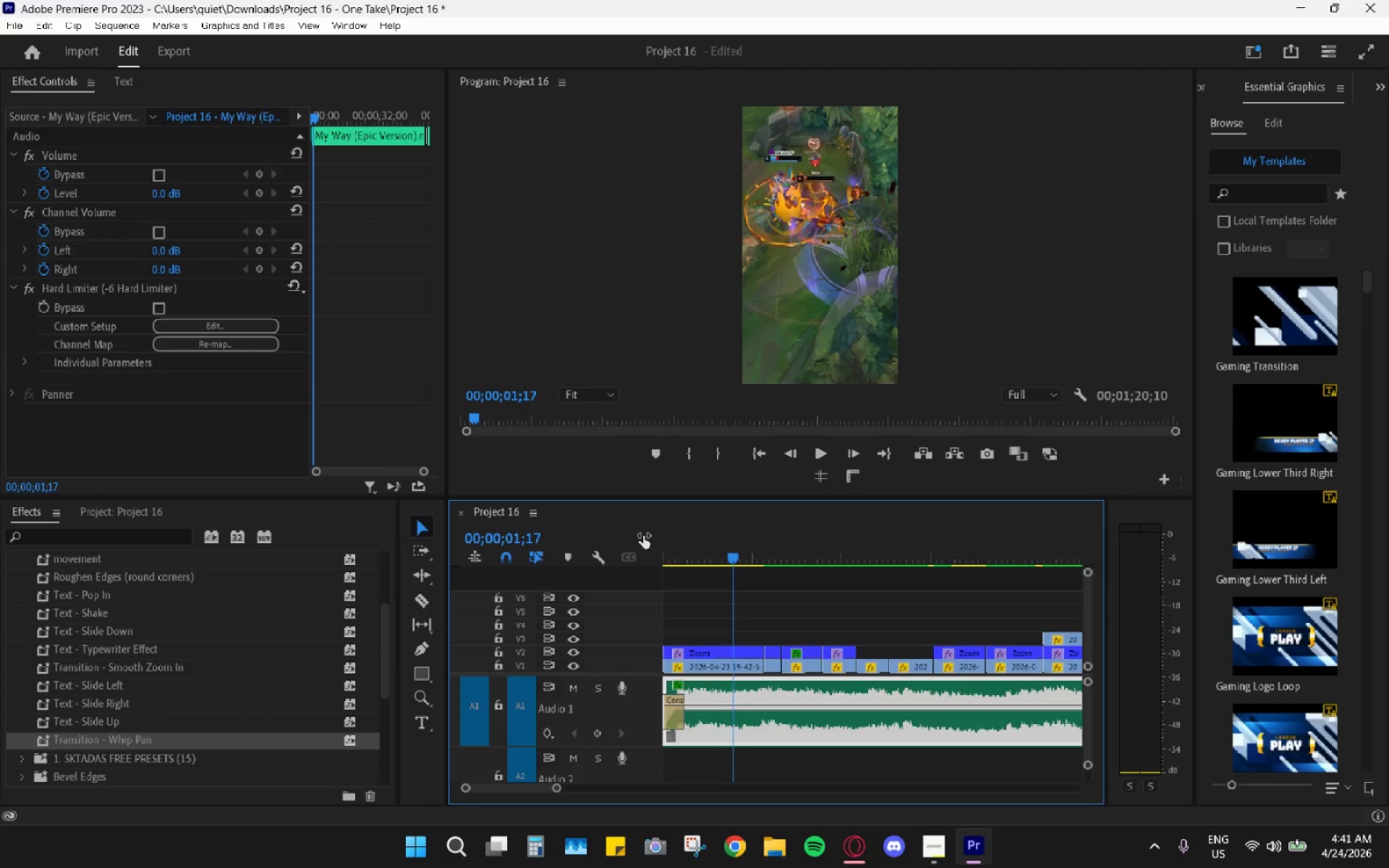 
key(Space)
 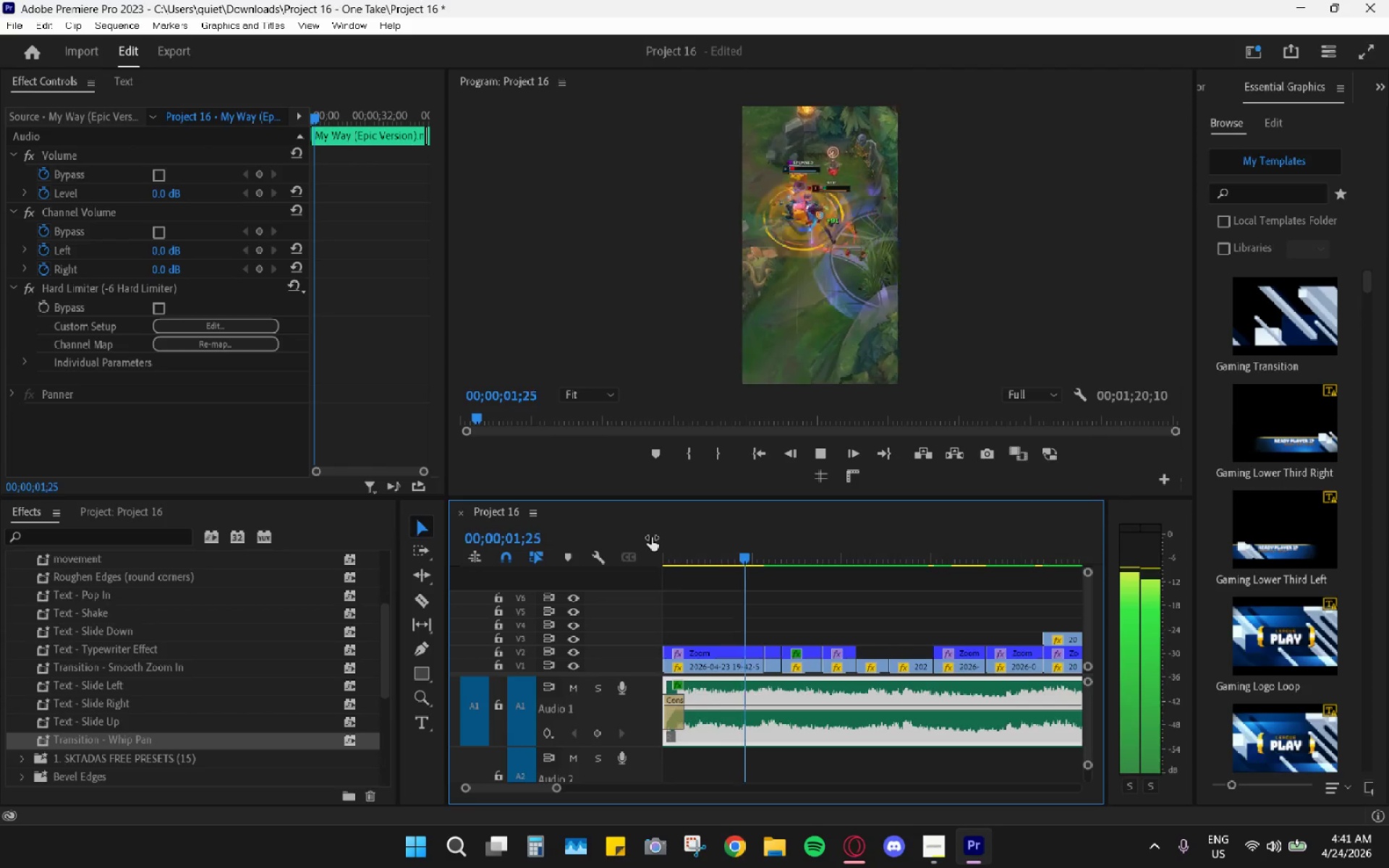 
key(Space)
 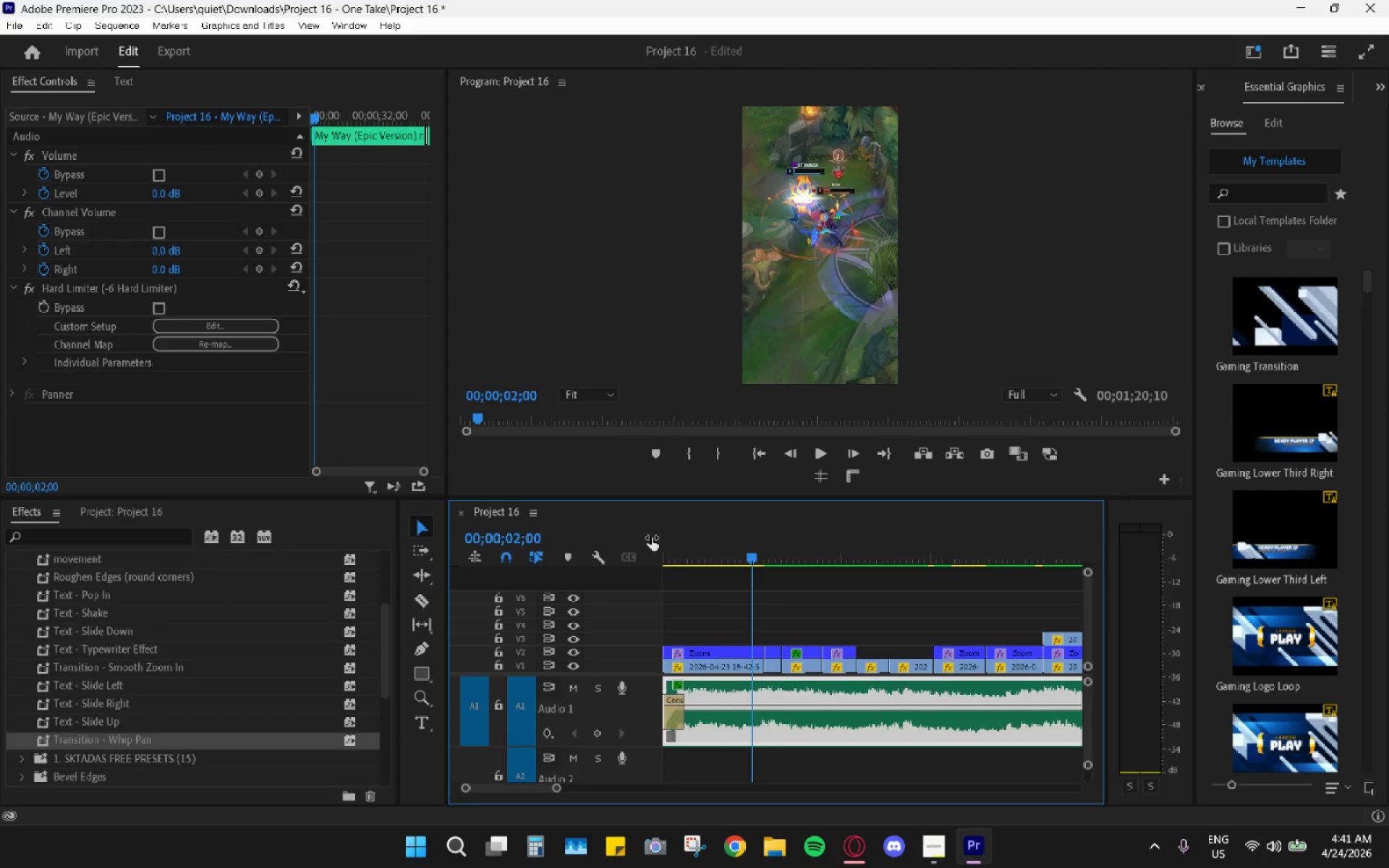 
key(Space)
 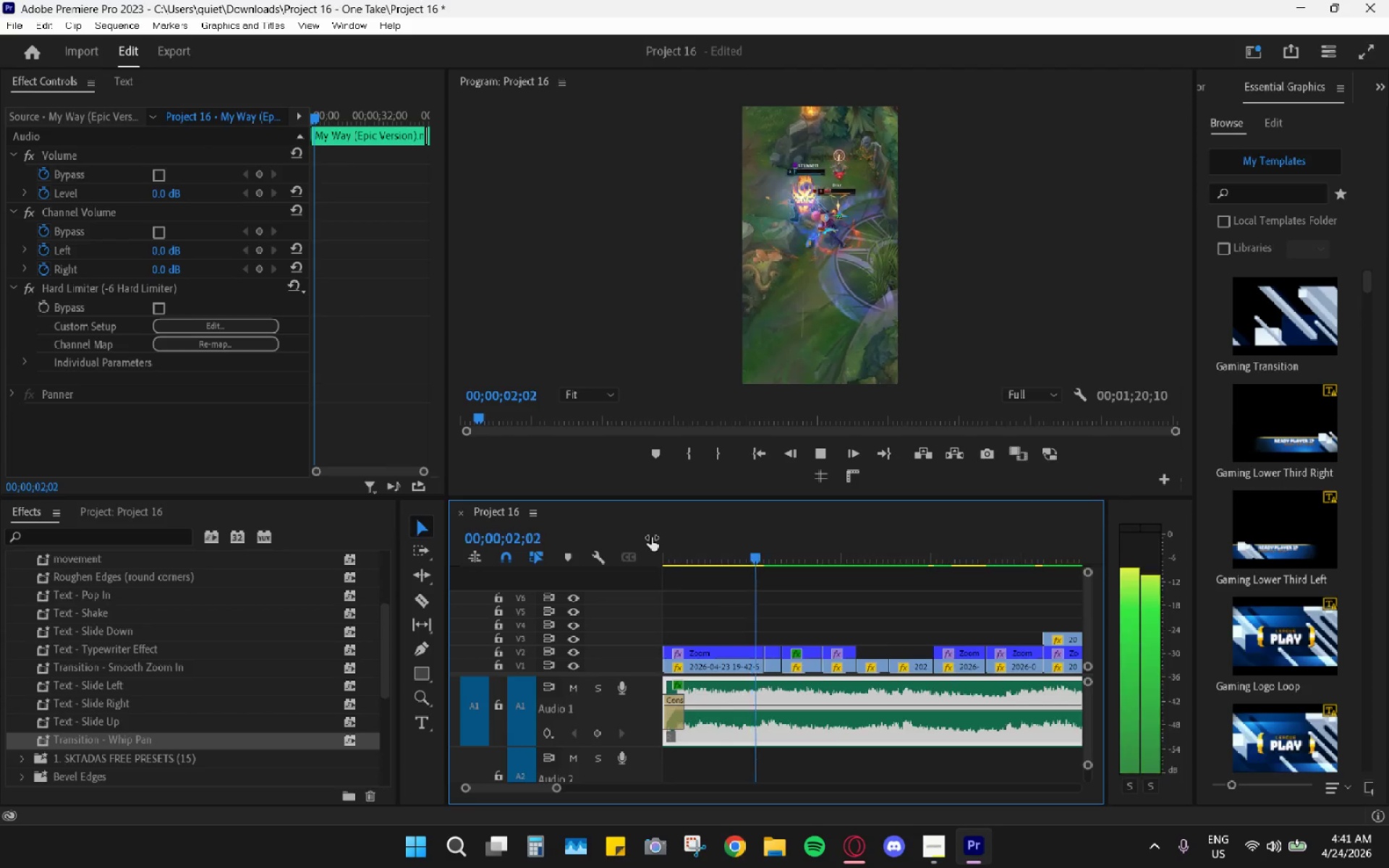 
key(Space)
 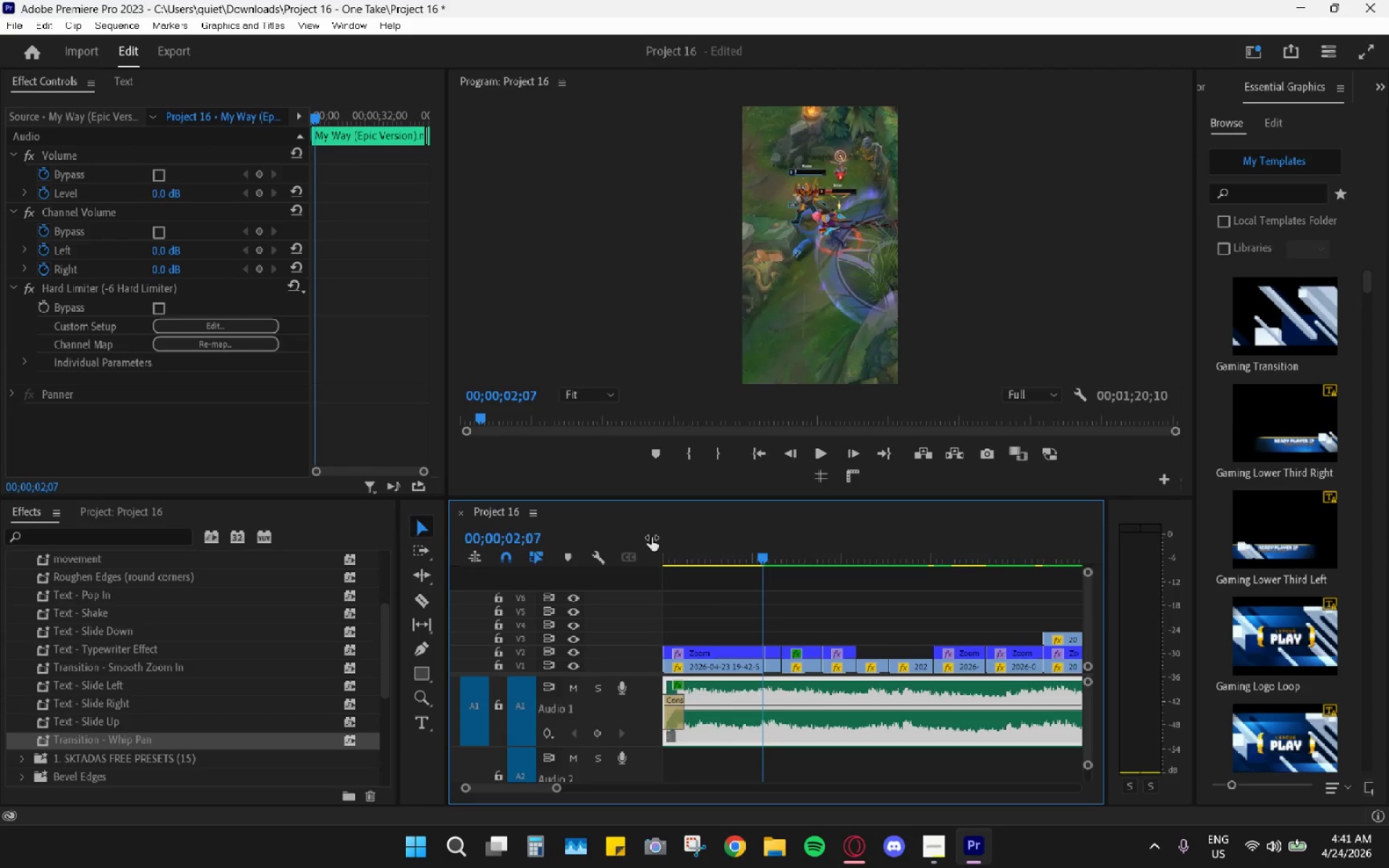 
key(Space)
 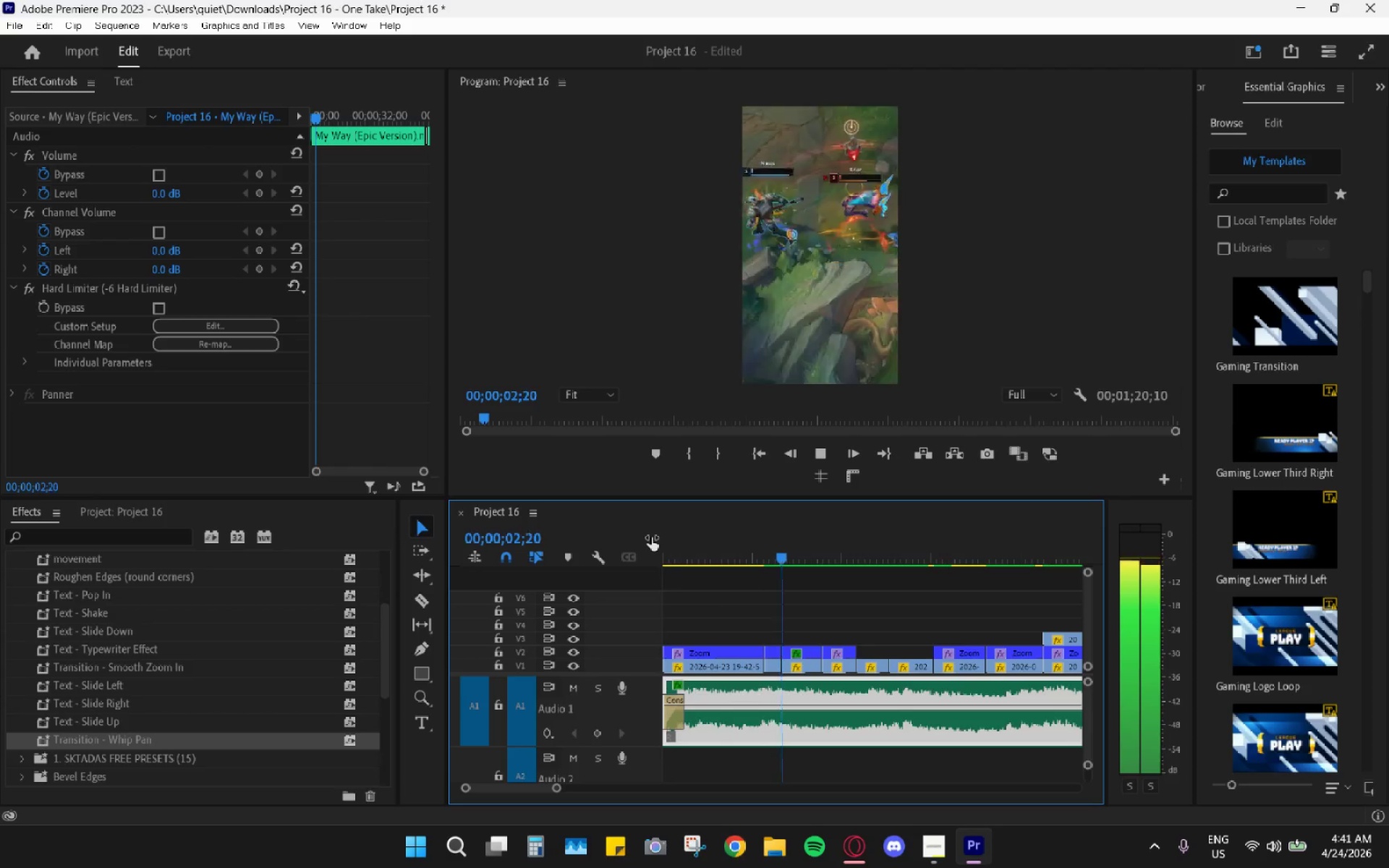 
key(Space)
 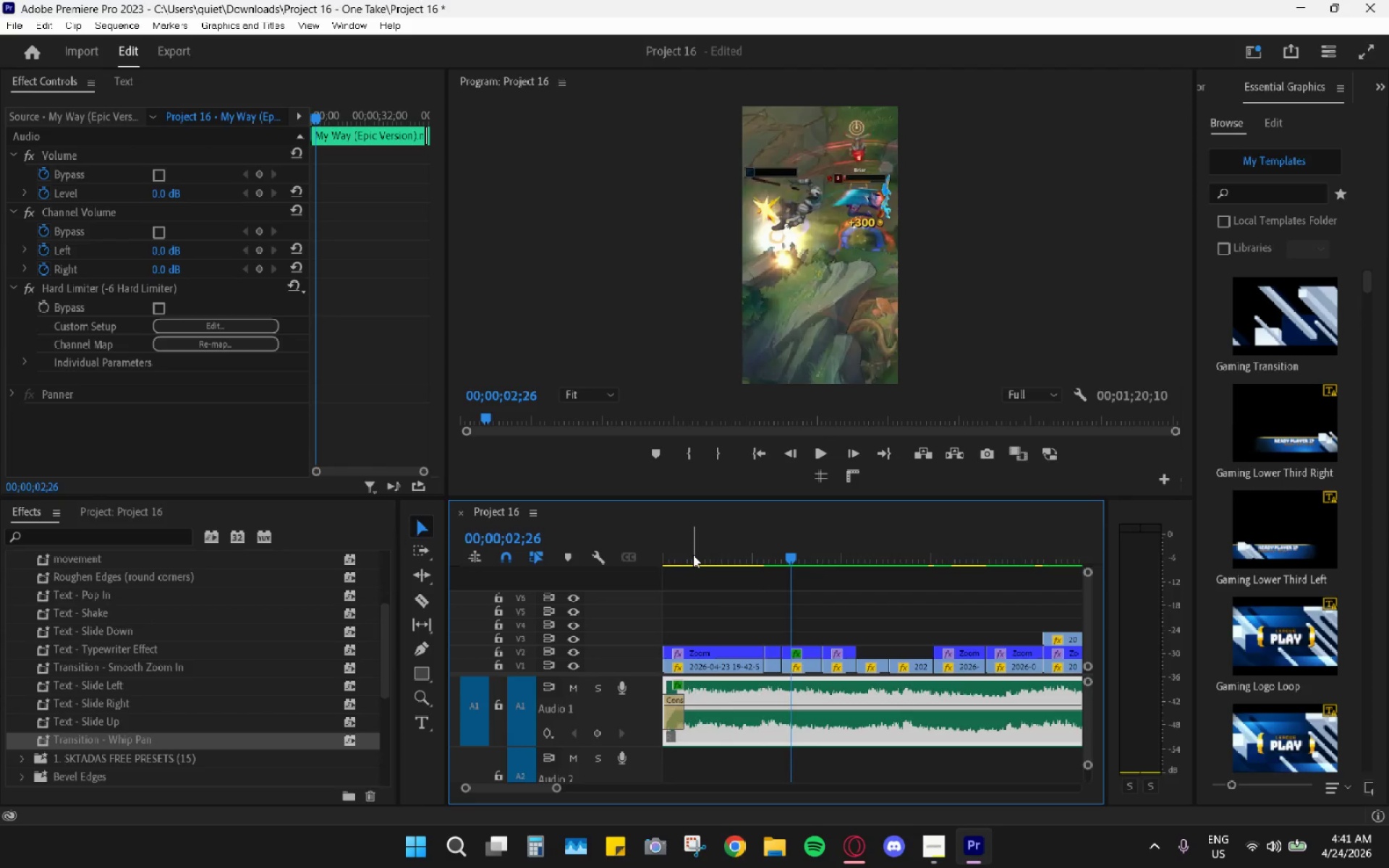 
key(Space)
 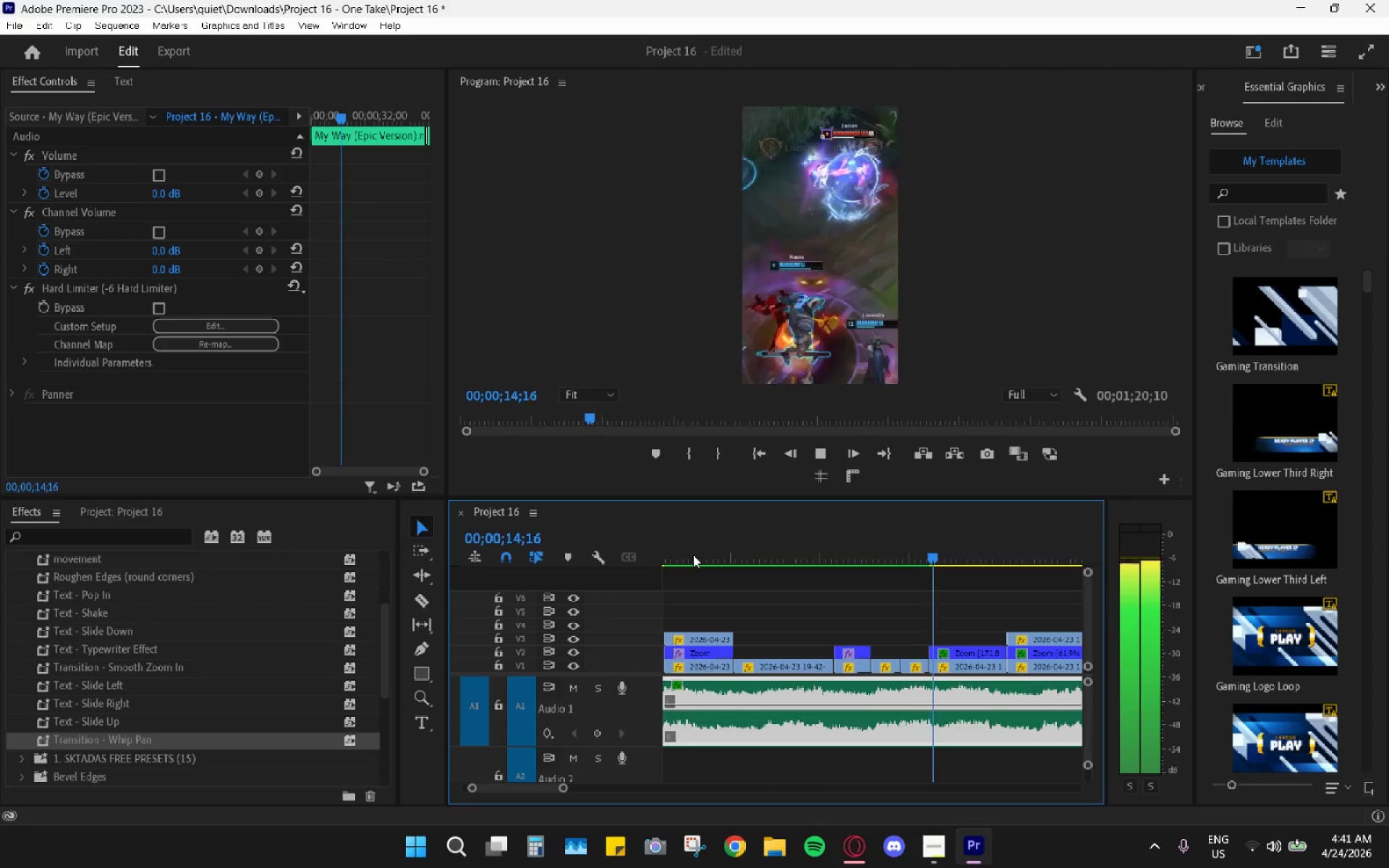 
wait(16.72)
 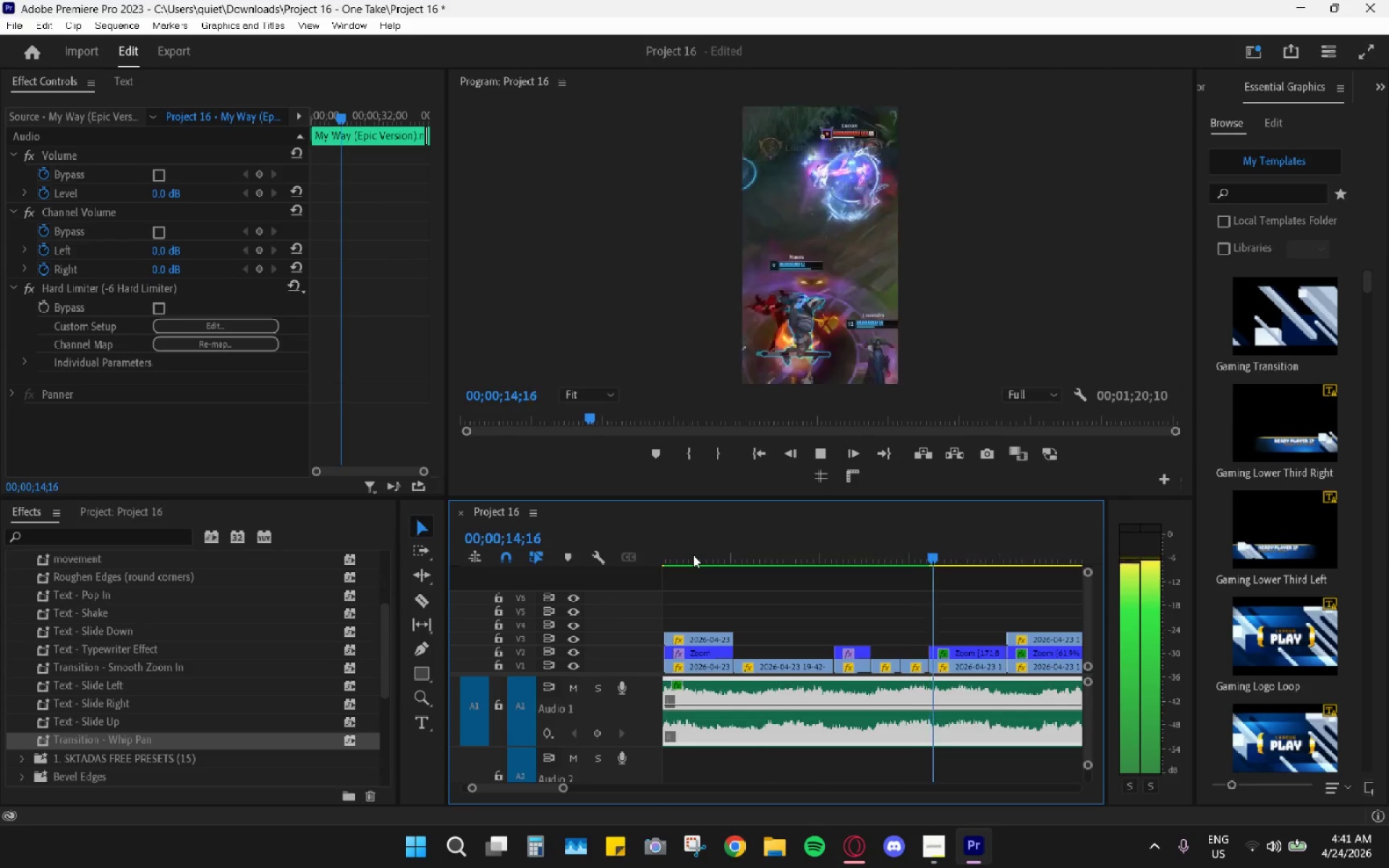 
key(Space)
 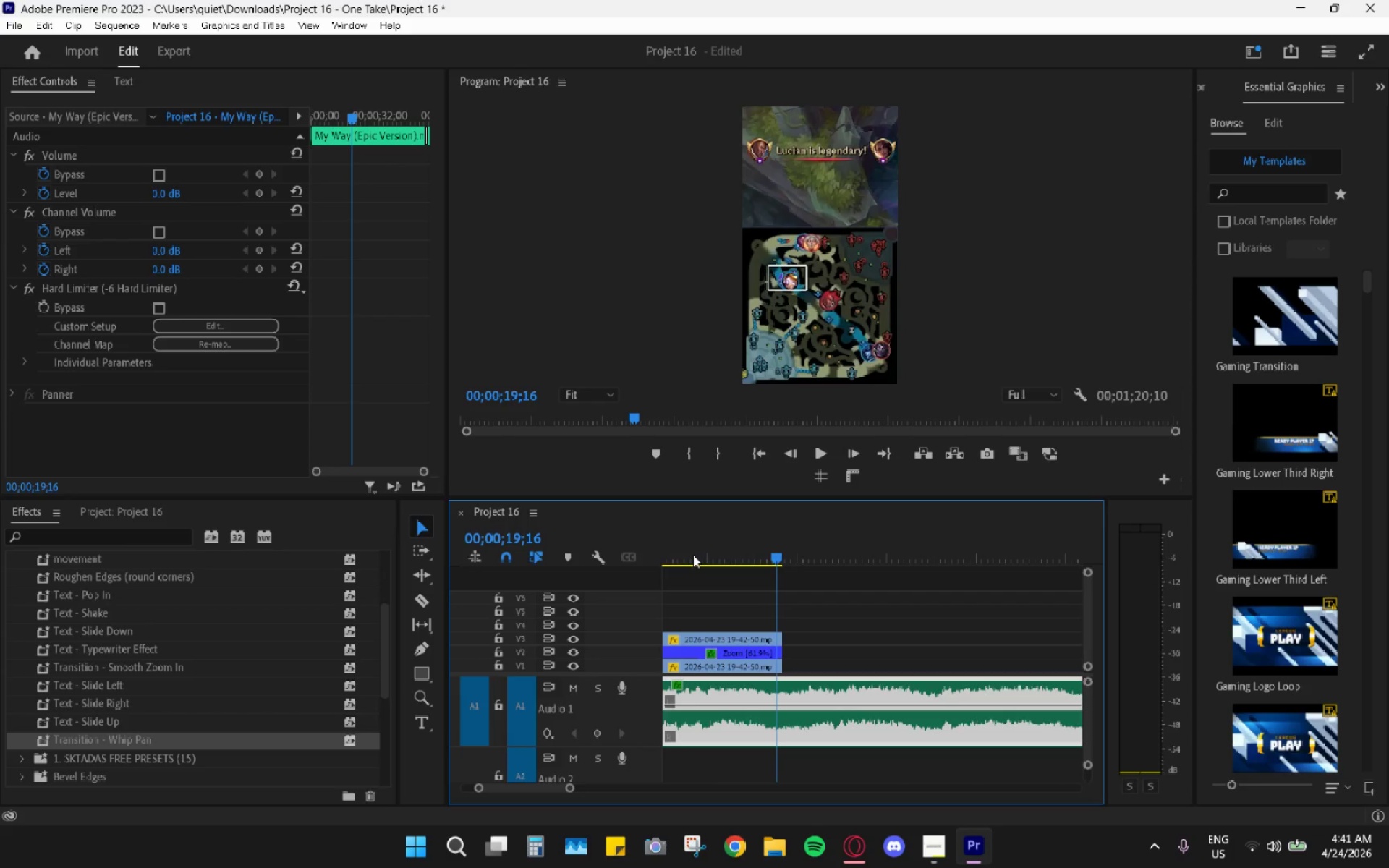 
hold_key(key=AltLeft, duration=0.77)
hold_key(key=AltLeft, duration=0.66)
scroll: coordinate [756, 600], scroll_direction: up, amount: 14.0
 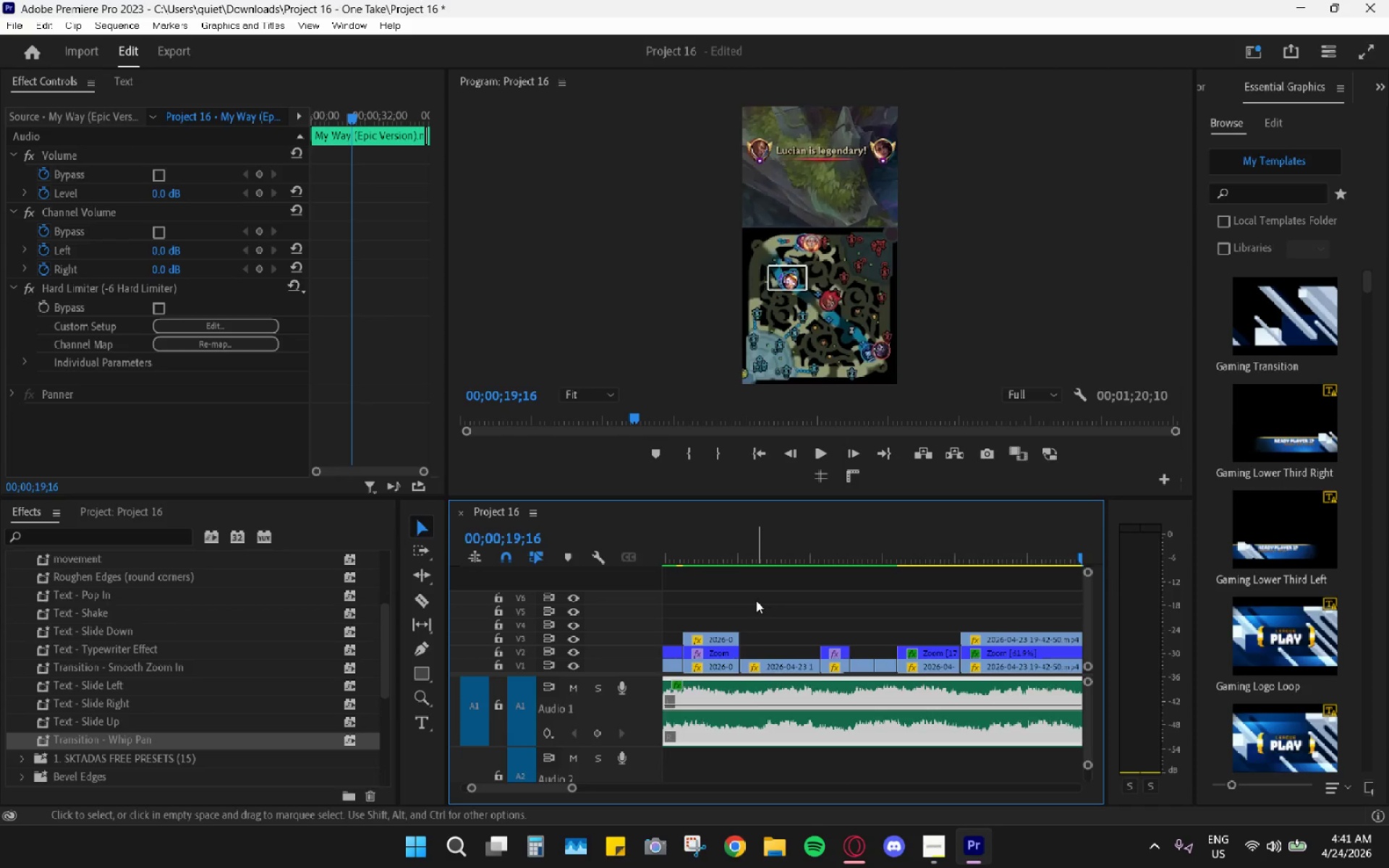 
wait(71.24)
 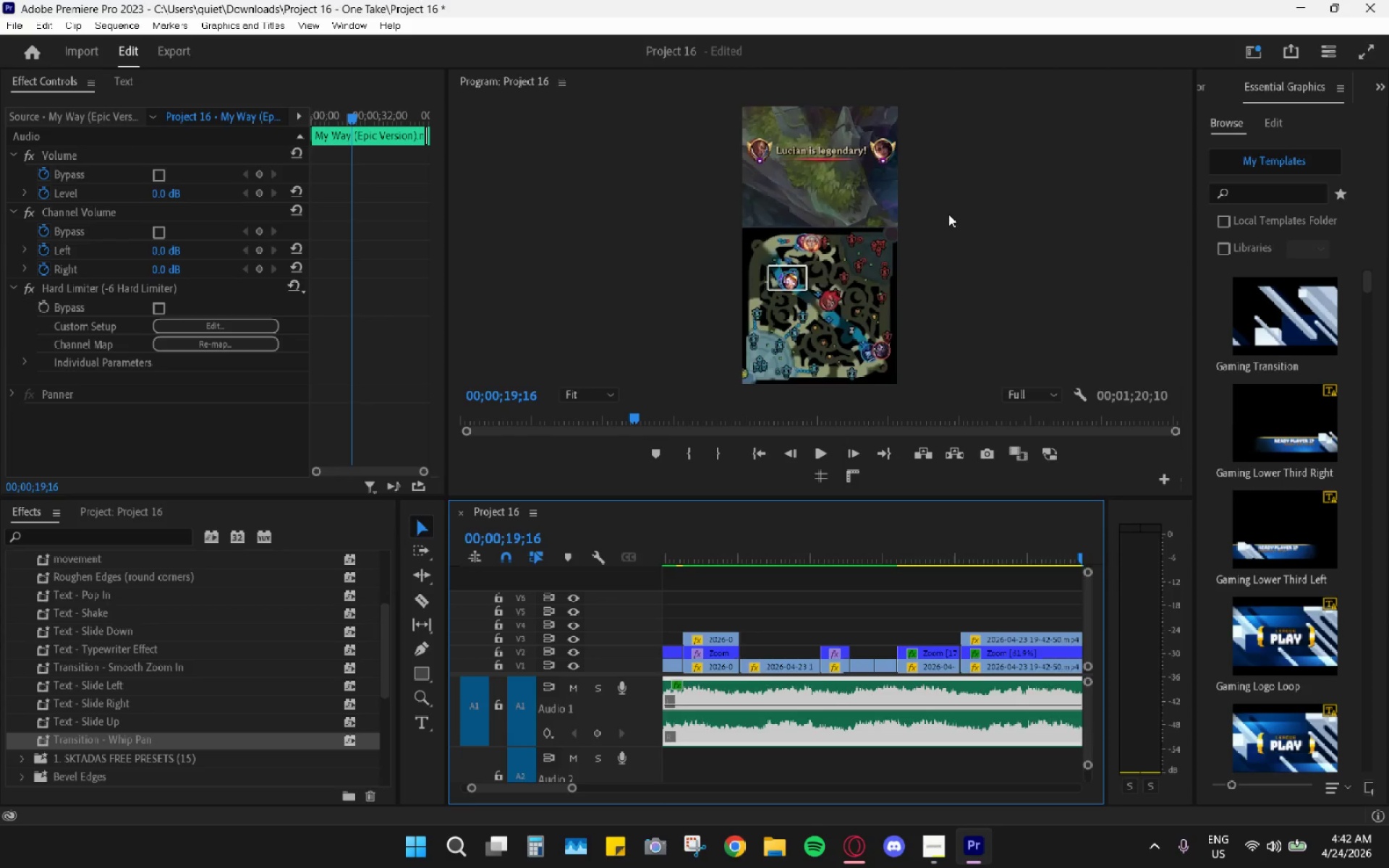 
key(Shift+ShiftLeft)
 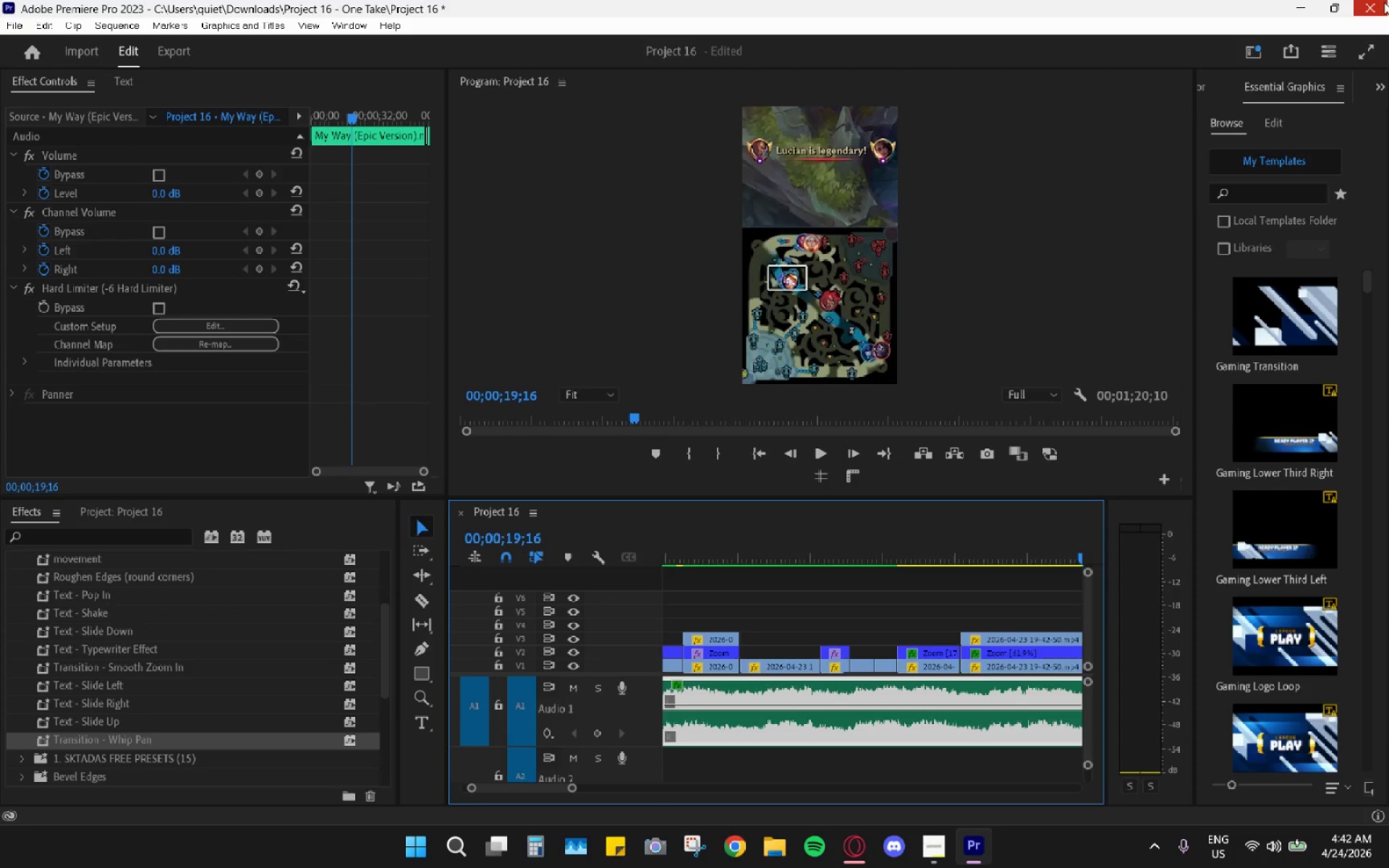 
left_click([1382, 7])
 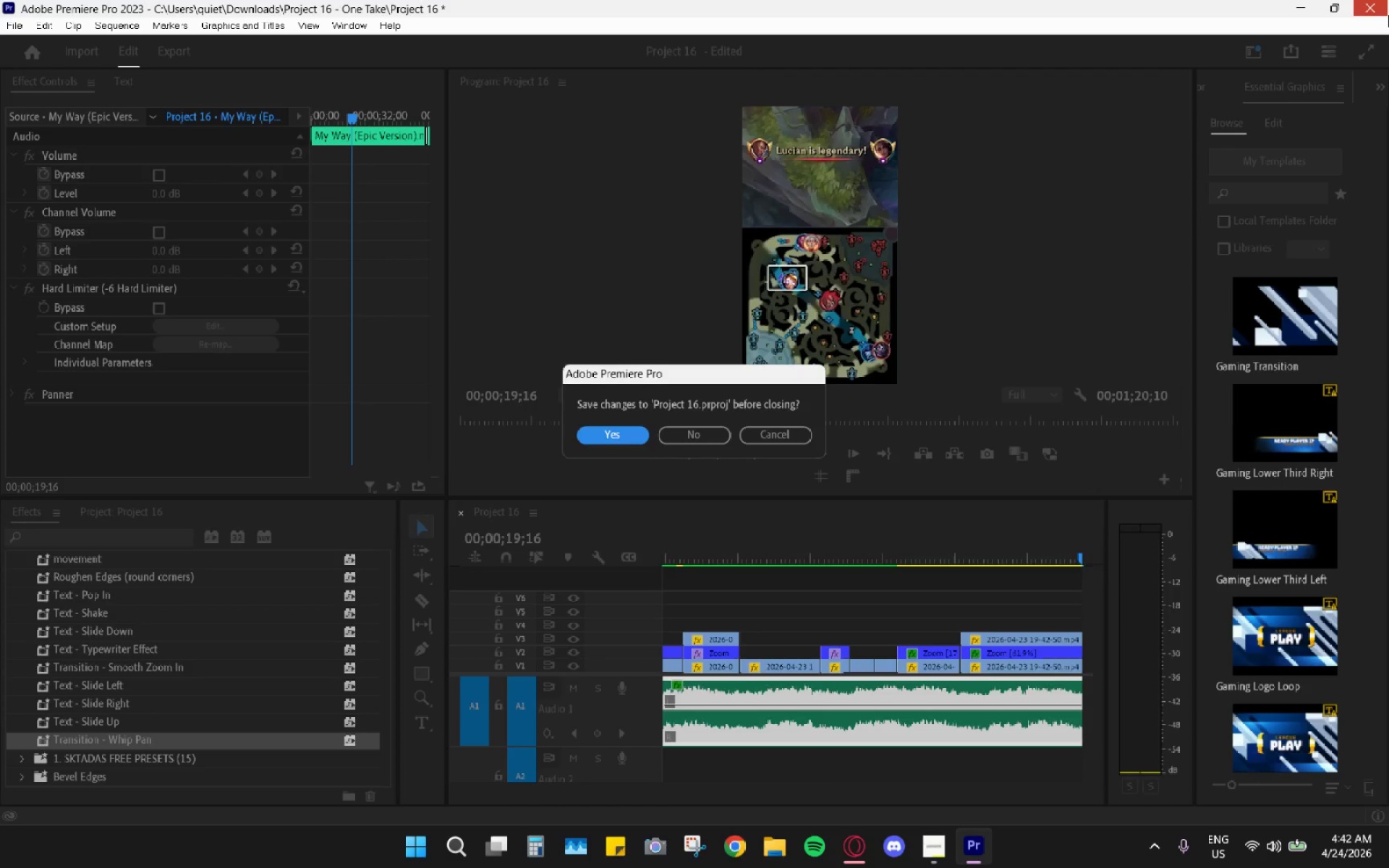 
wait(7.83)
 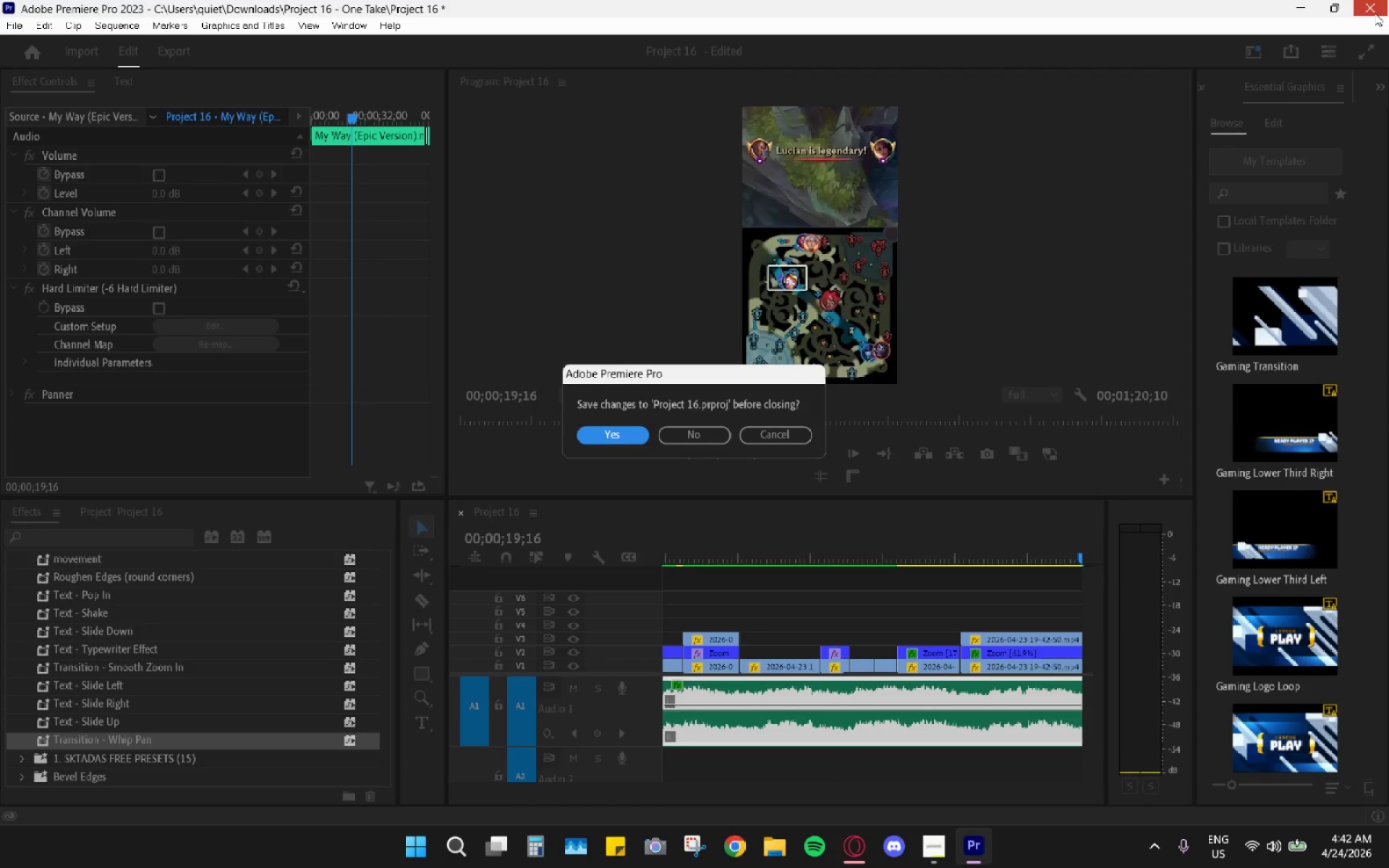 
left_click([1388, 15])
 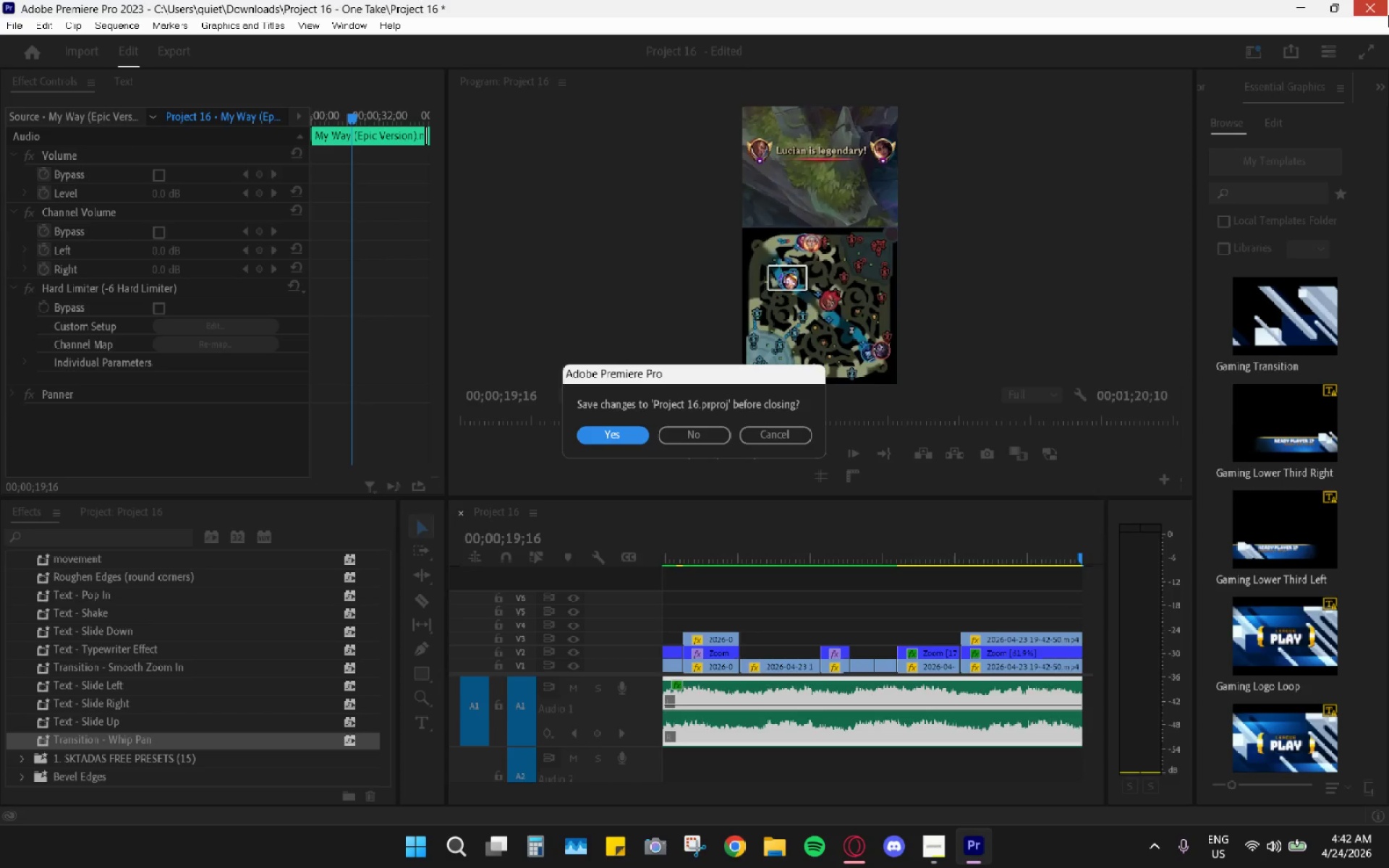 
left_click([1388, 15])
 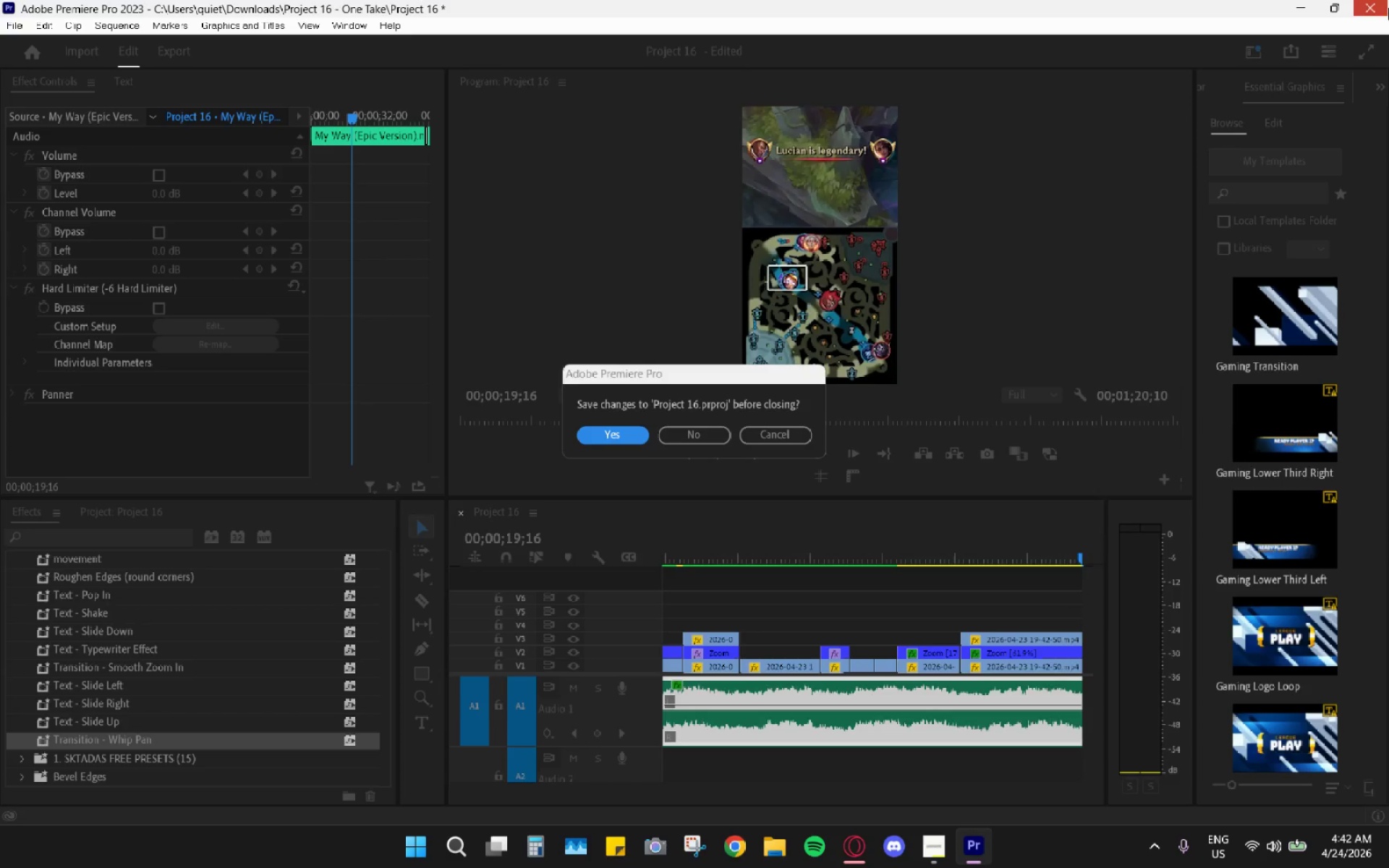 
left_click([1388, 0])
 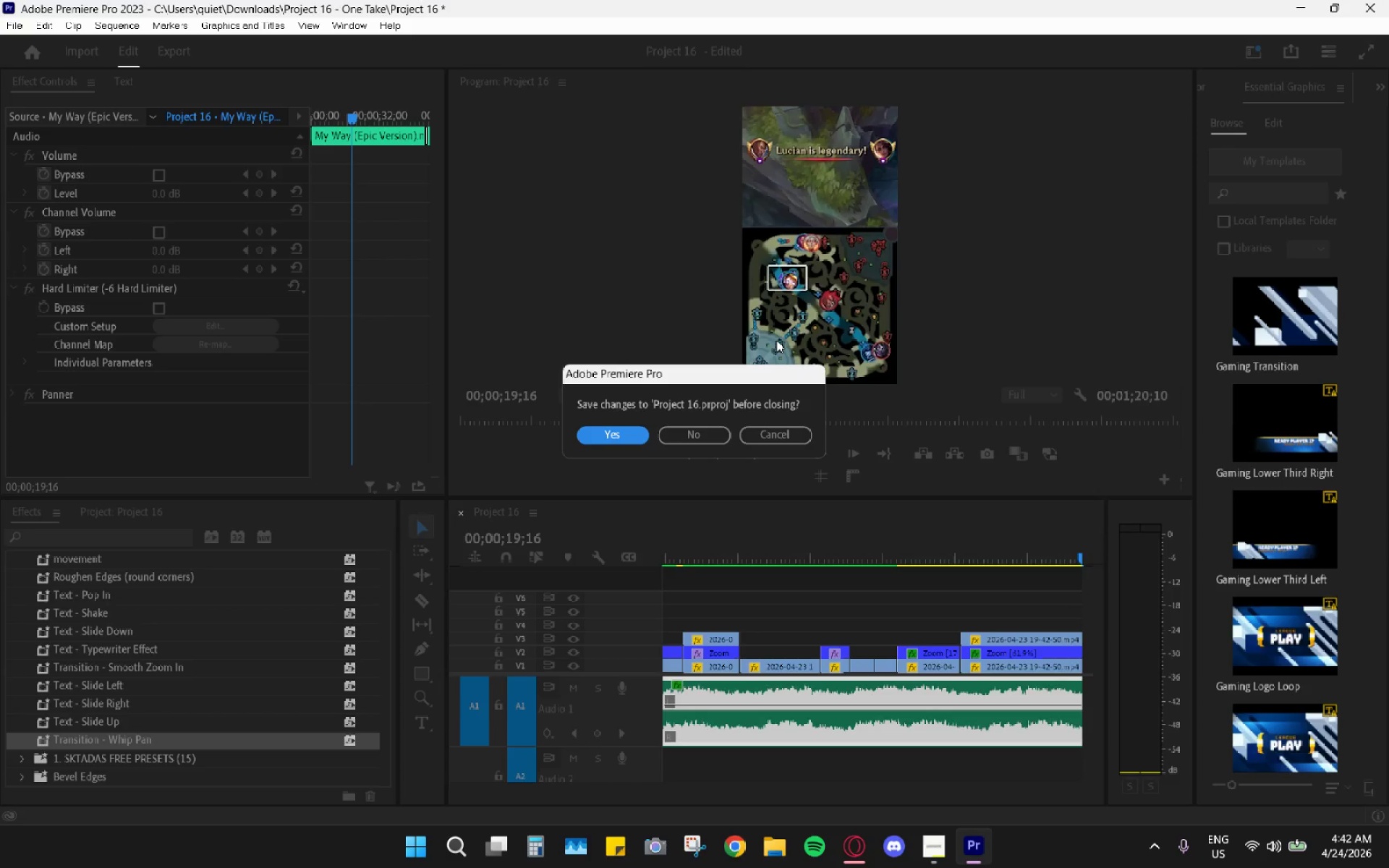 
left_click([778, 440])
 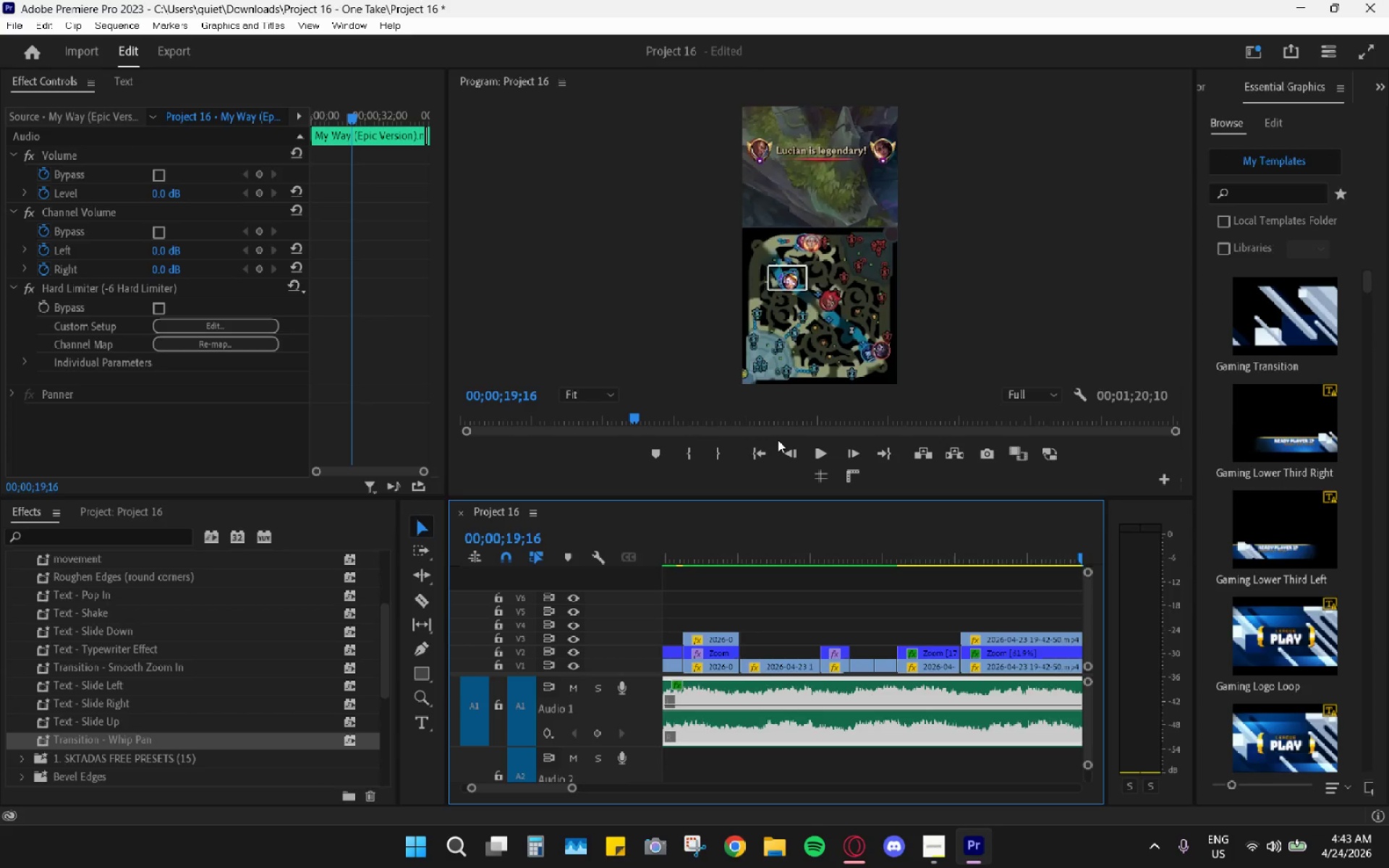 
wait(8.49)
 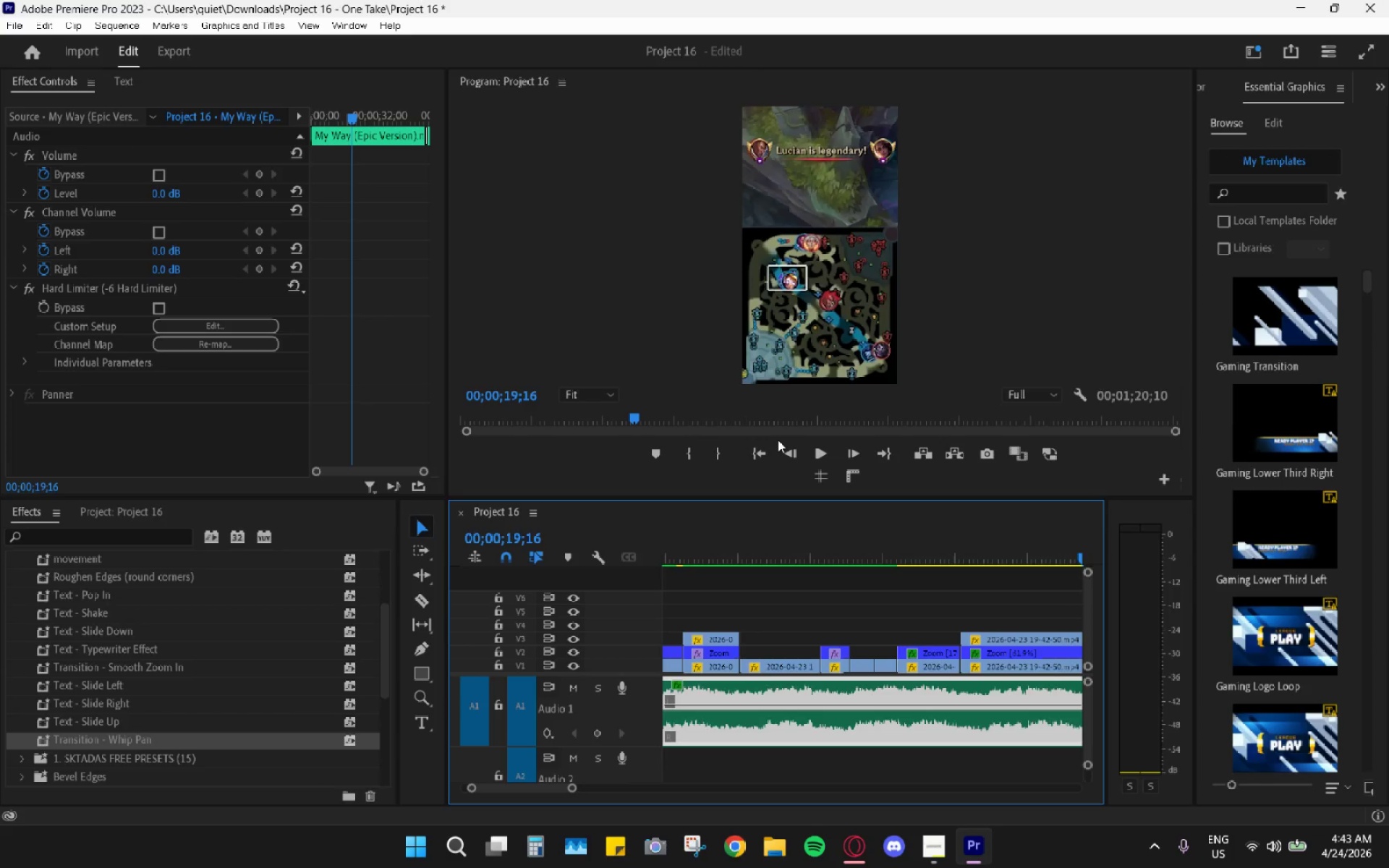 
left_click_drag(start_coordinate=[719, 563], to_coordinate=[622, 557])
 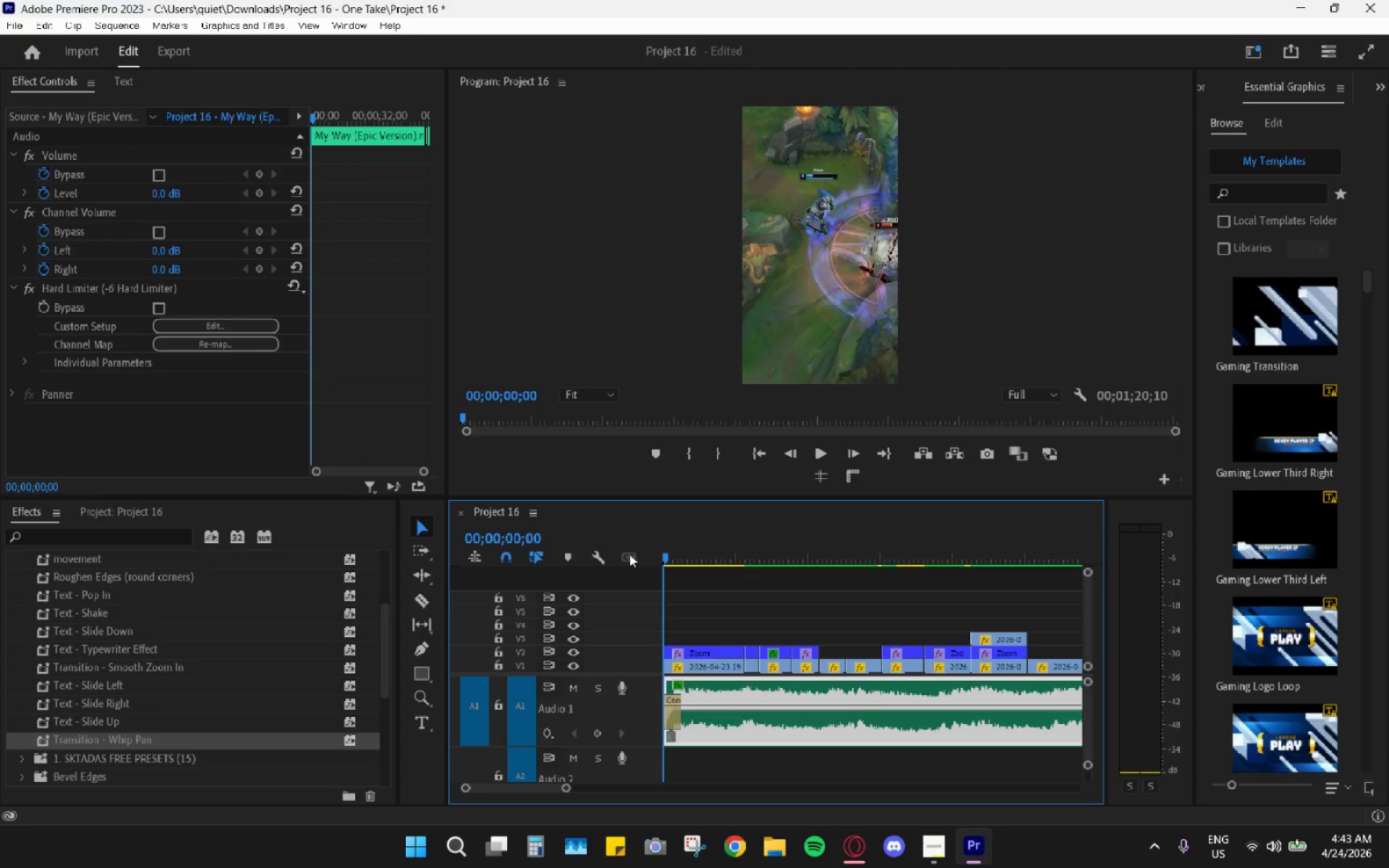 
key(Space)
 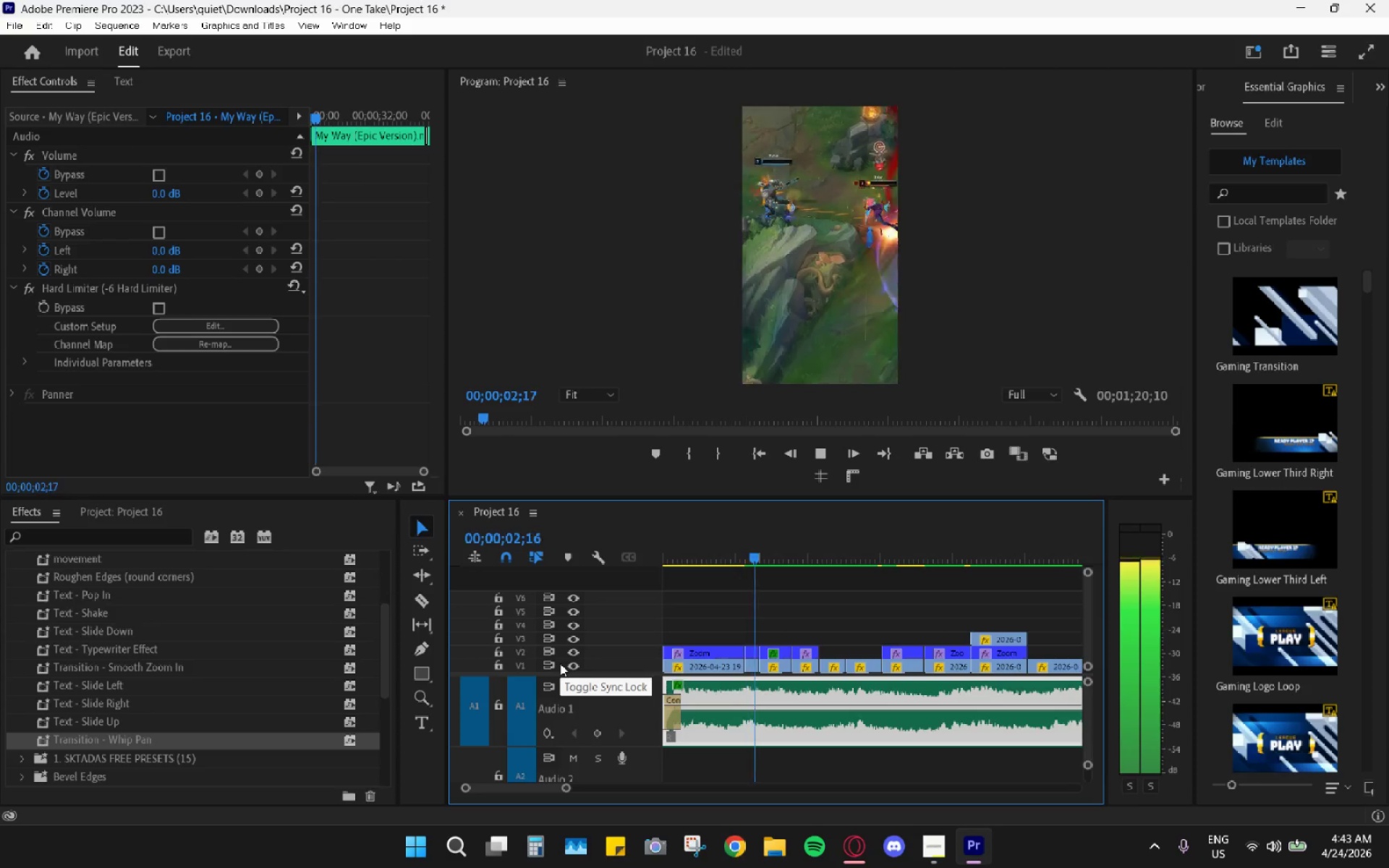 
key(VolumeUp)
 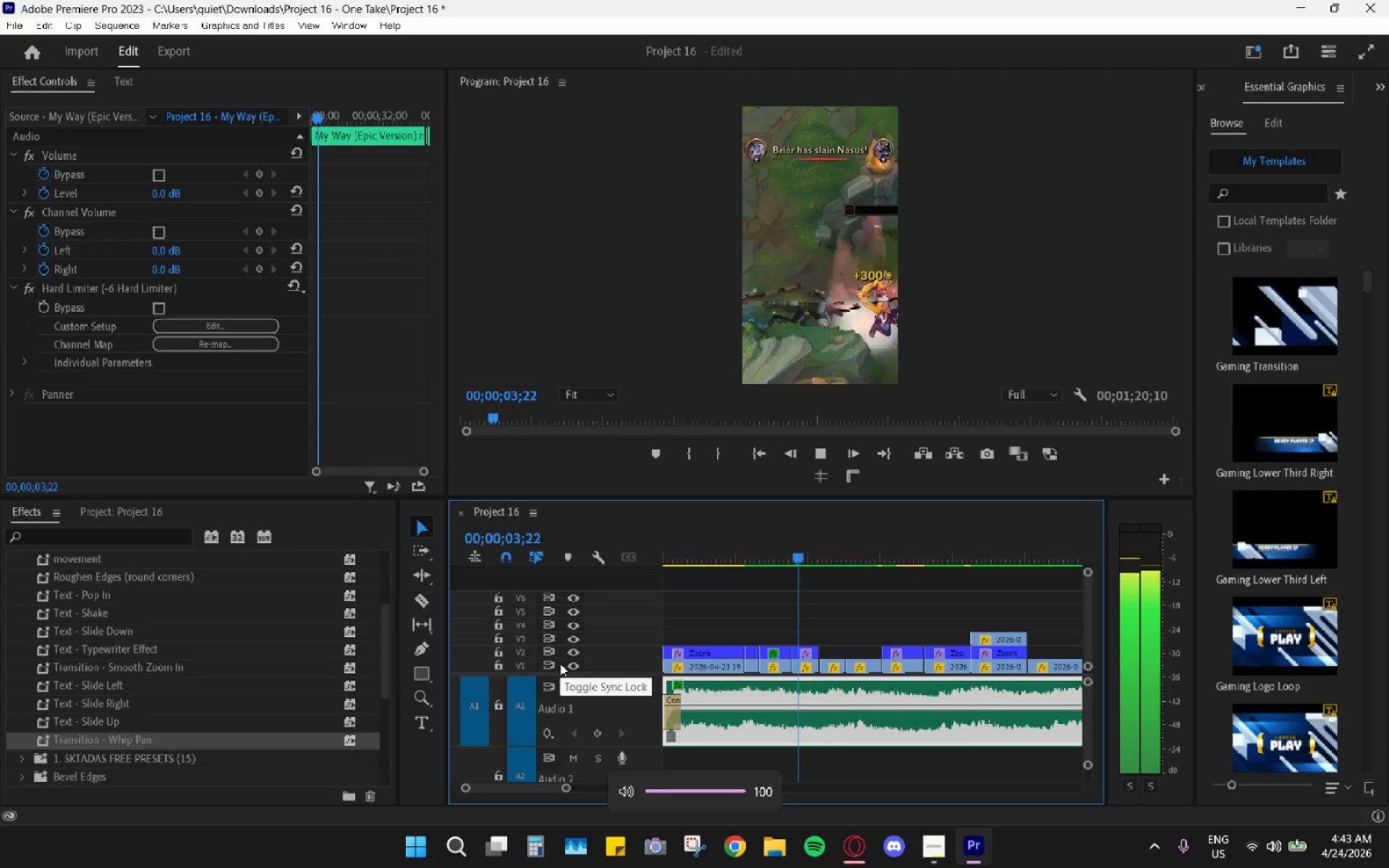 
key(VolumeUp)
 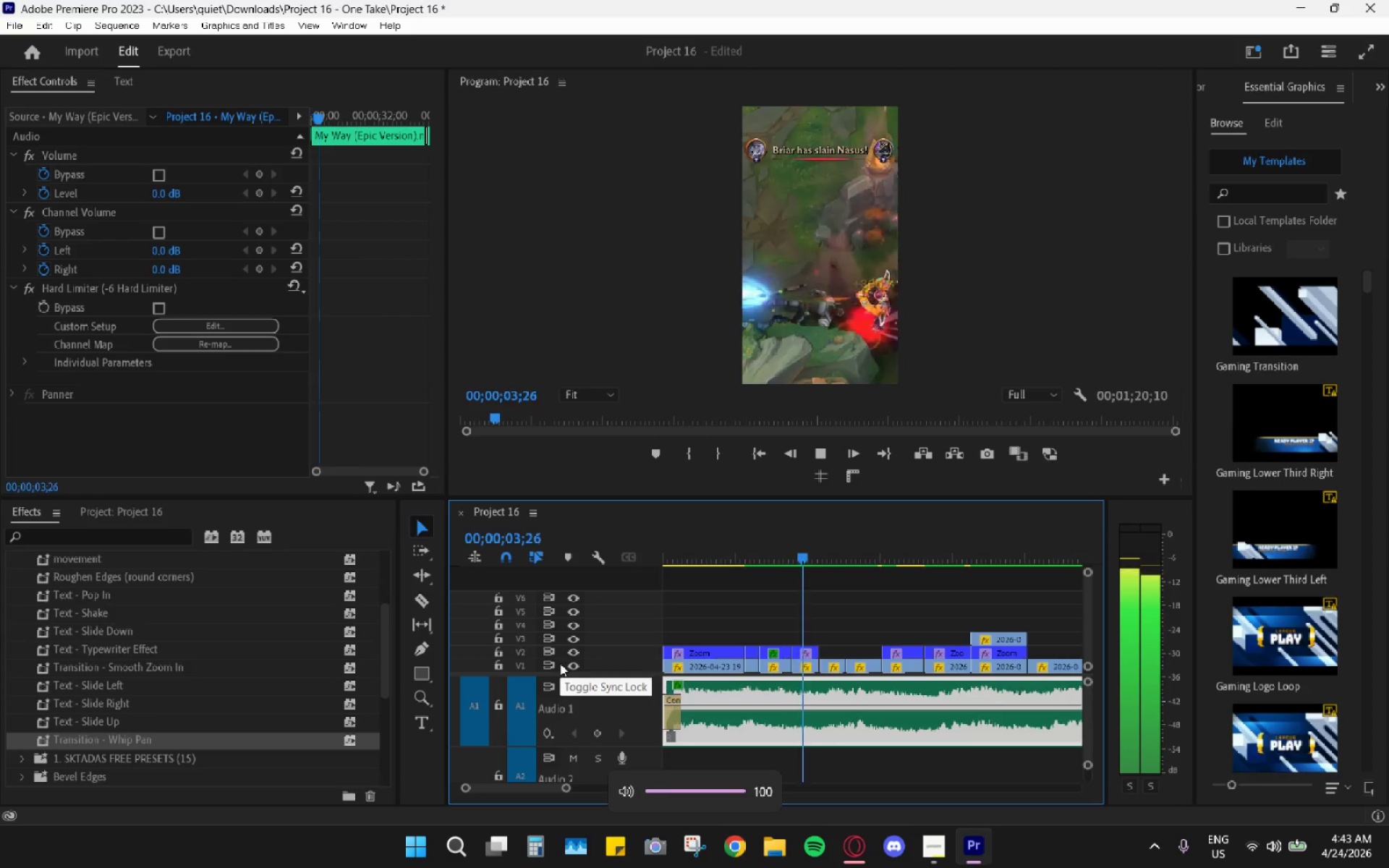 
key(VolumeUp)
 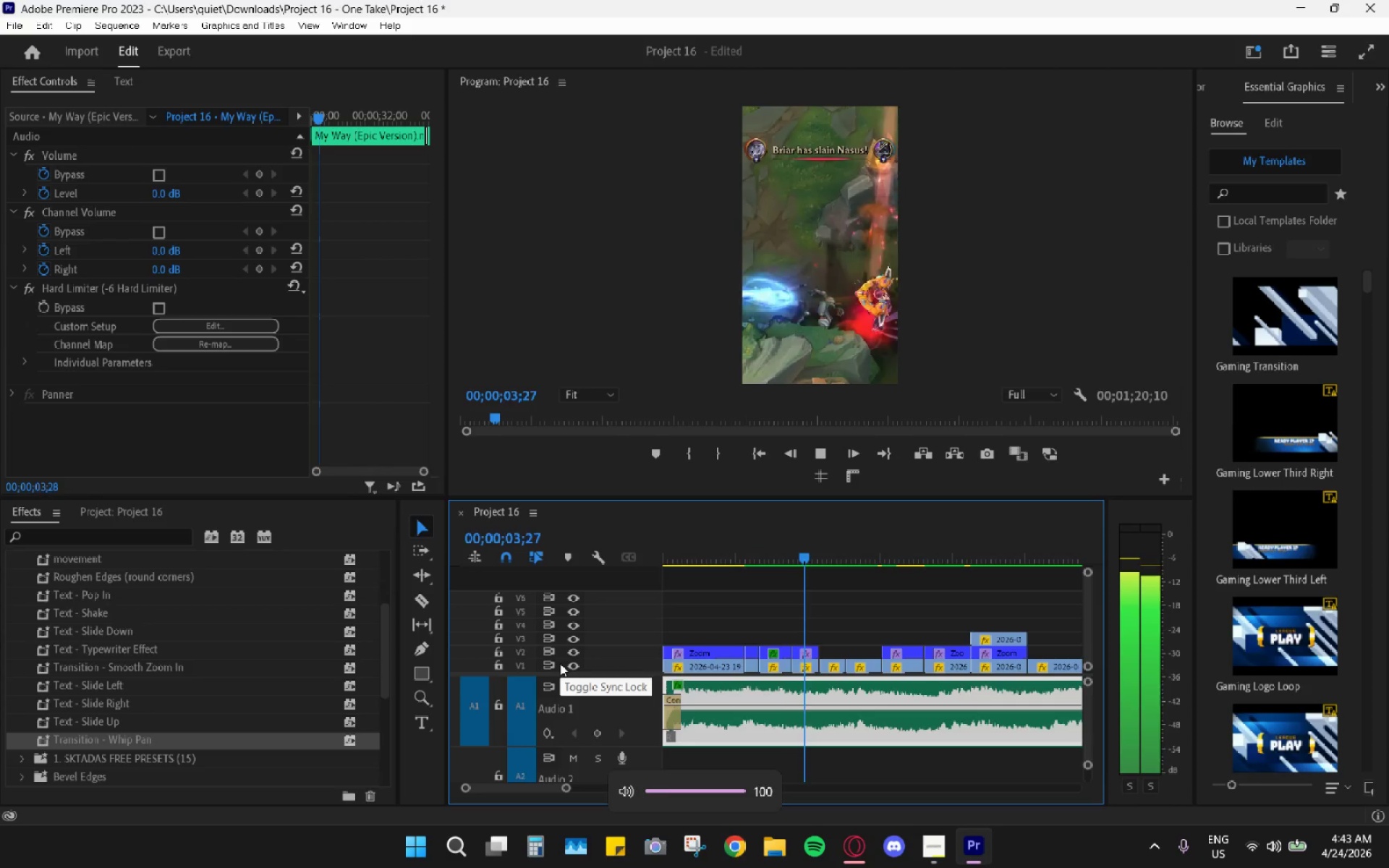 
key(VolumeUp)
 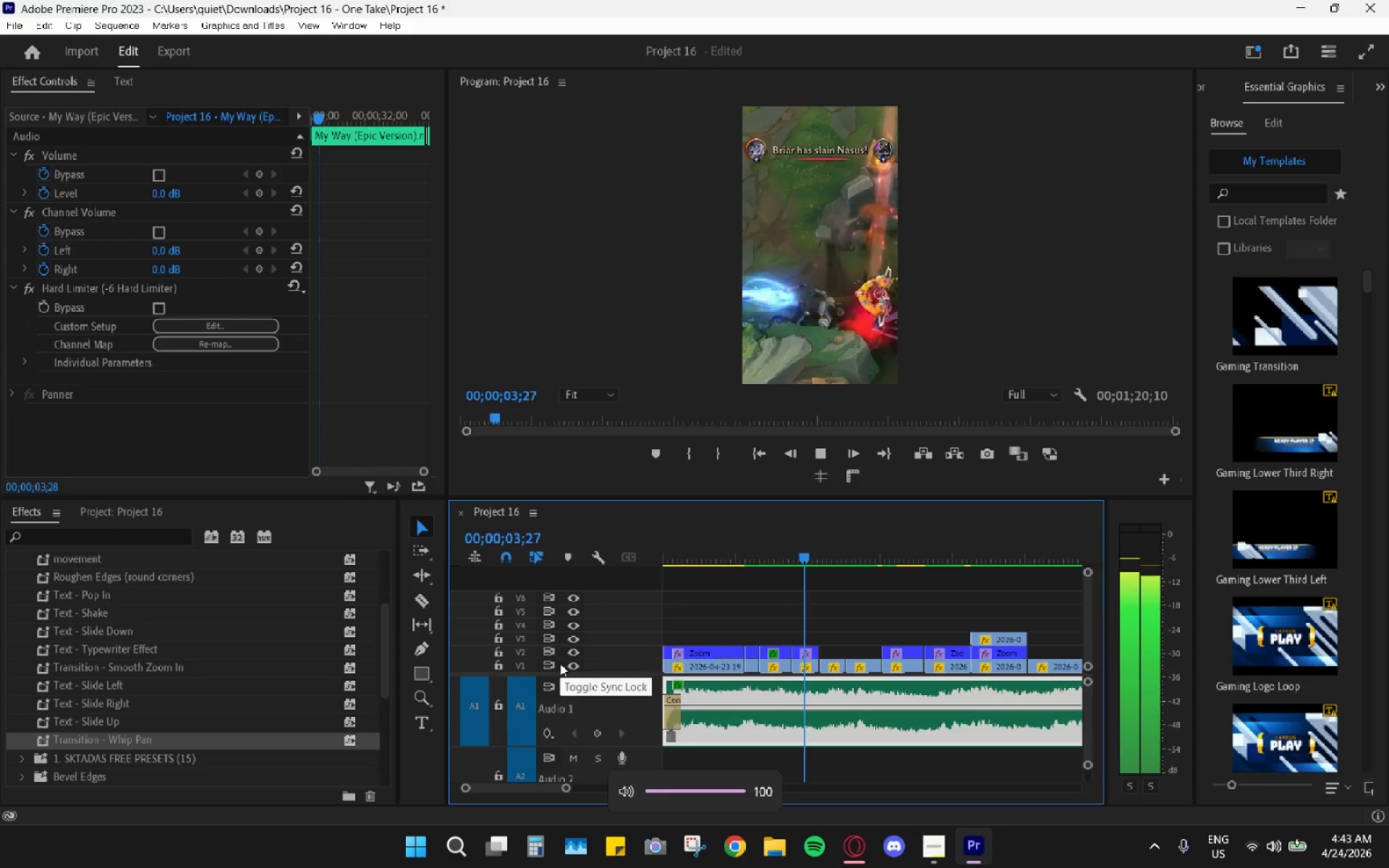 
key(VolumeUp)
 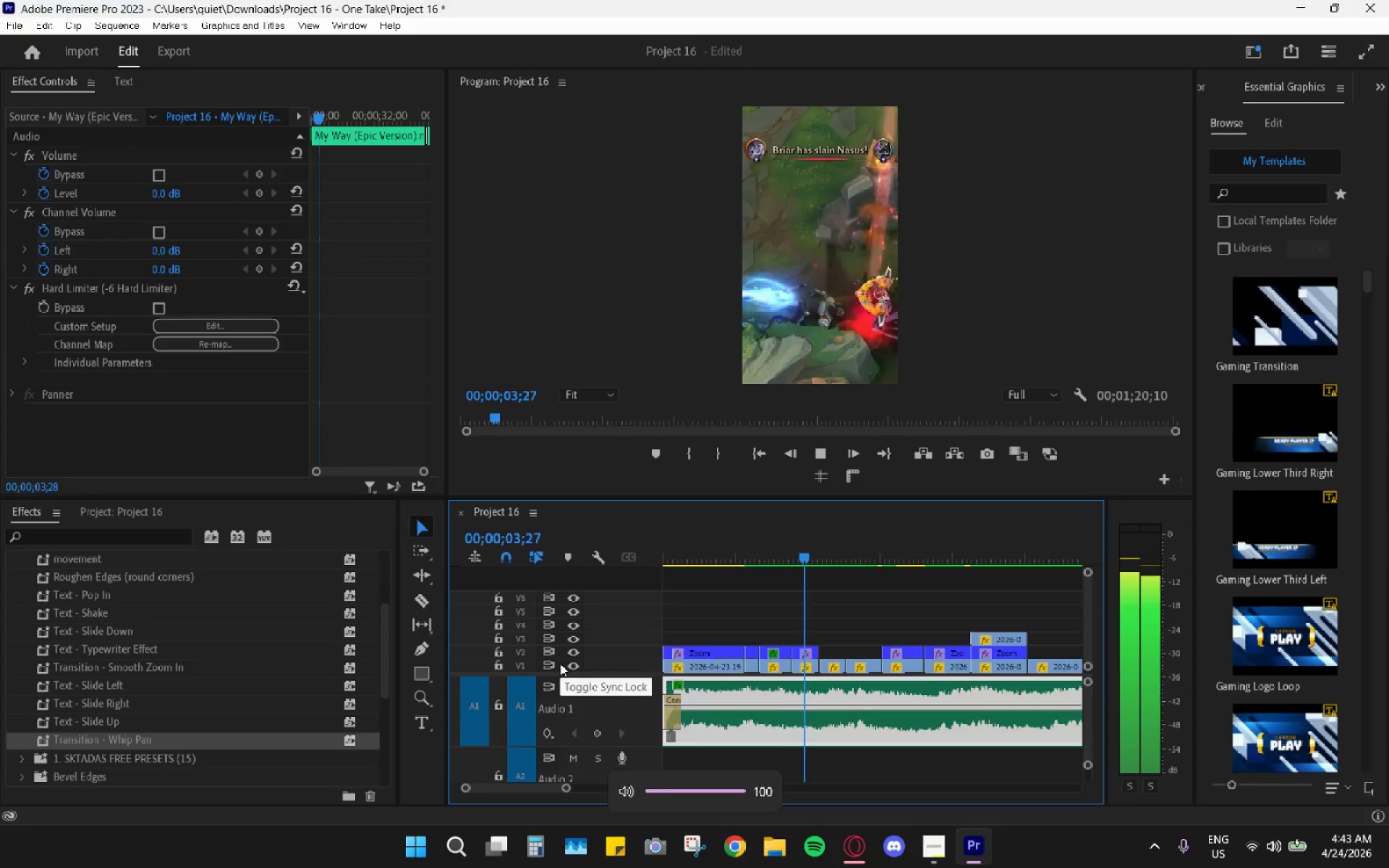 
key(VolumeUp)
 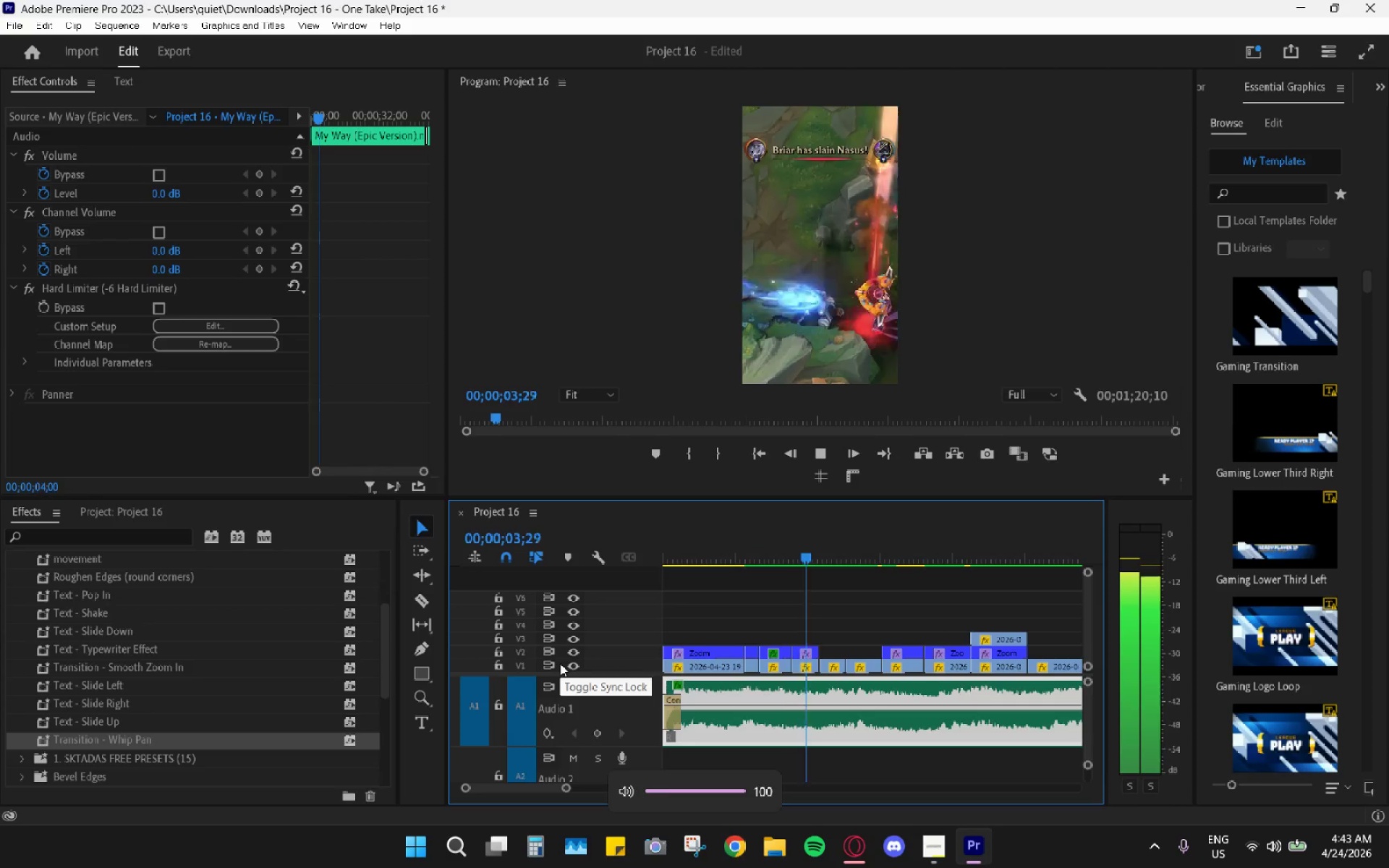 
key(VolumeUp)
 